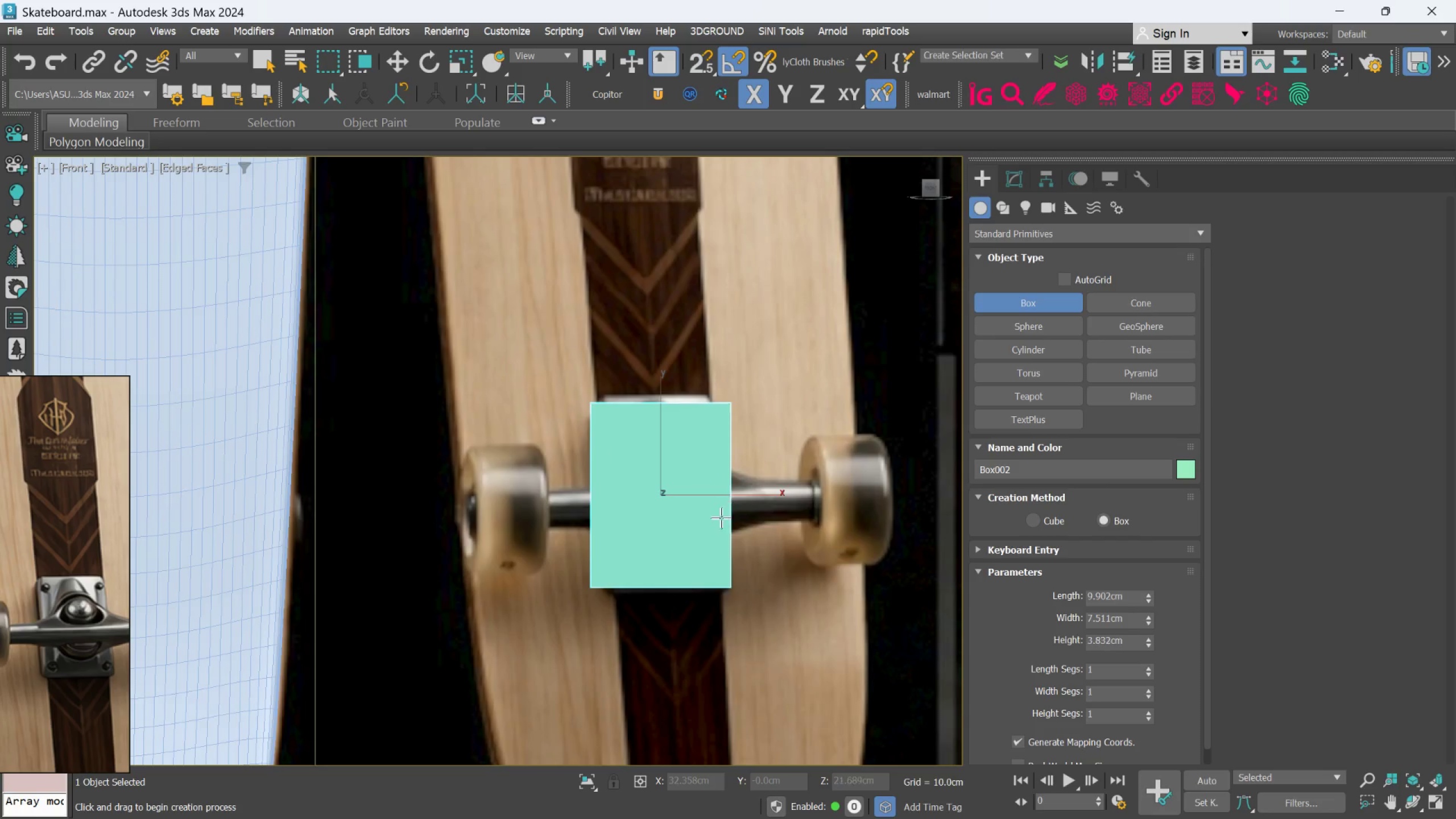 
hold_key(key=AltLeft, duration=0.78)
 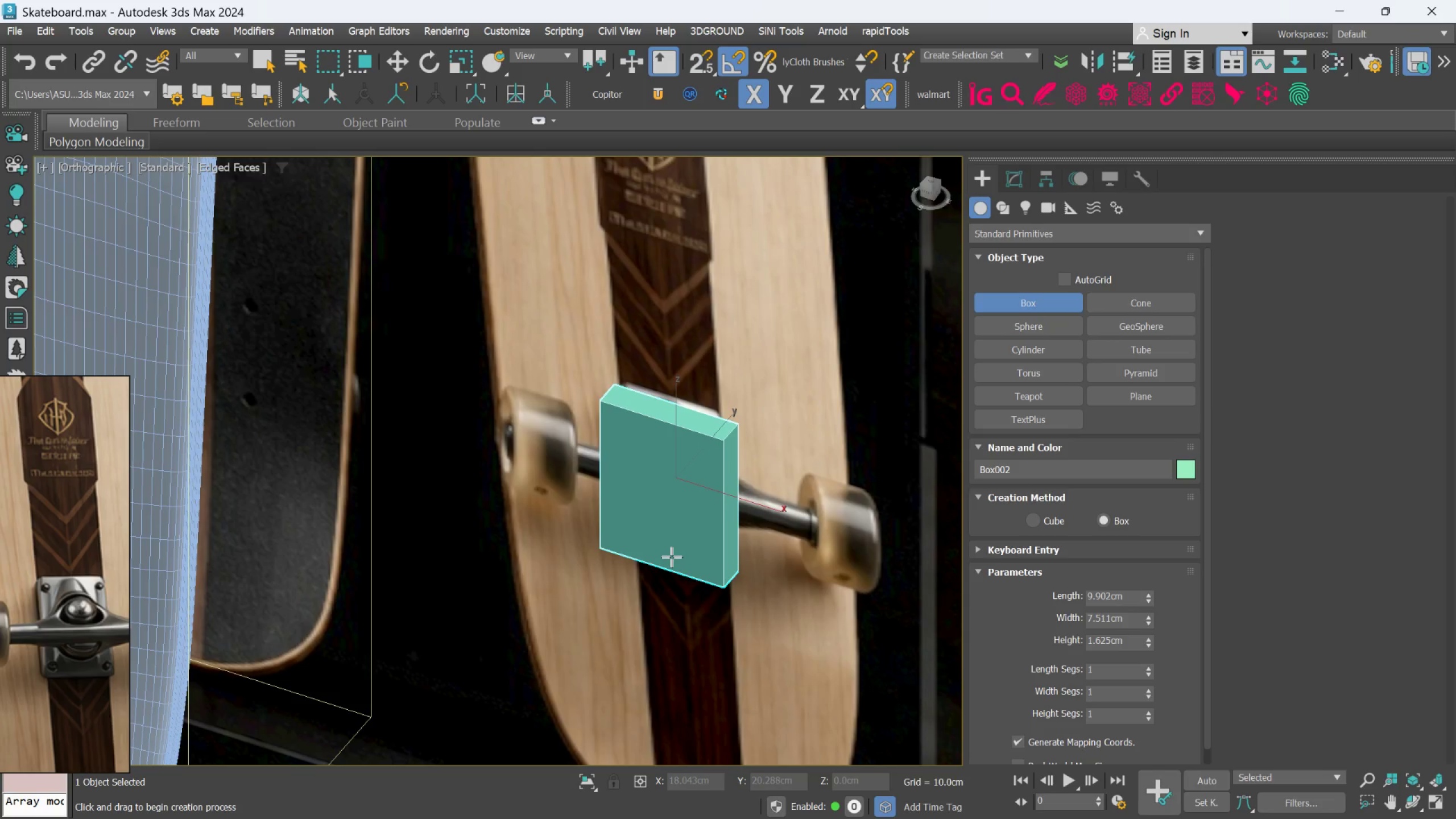 
key(Escape)
 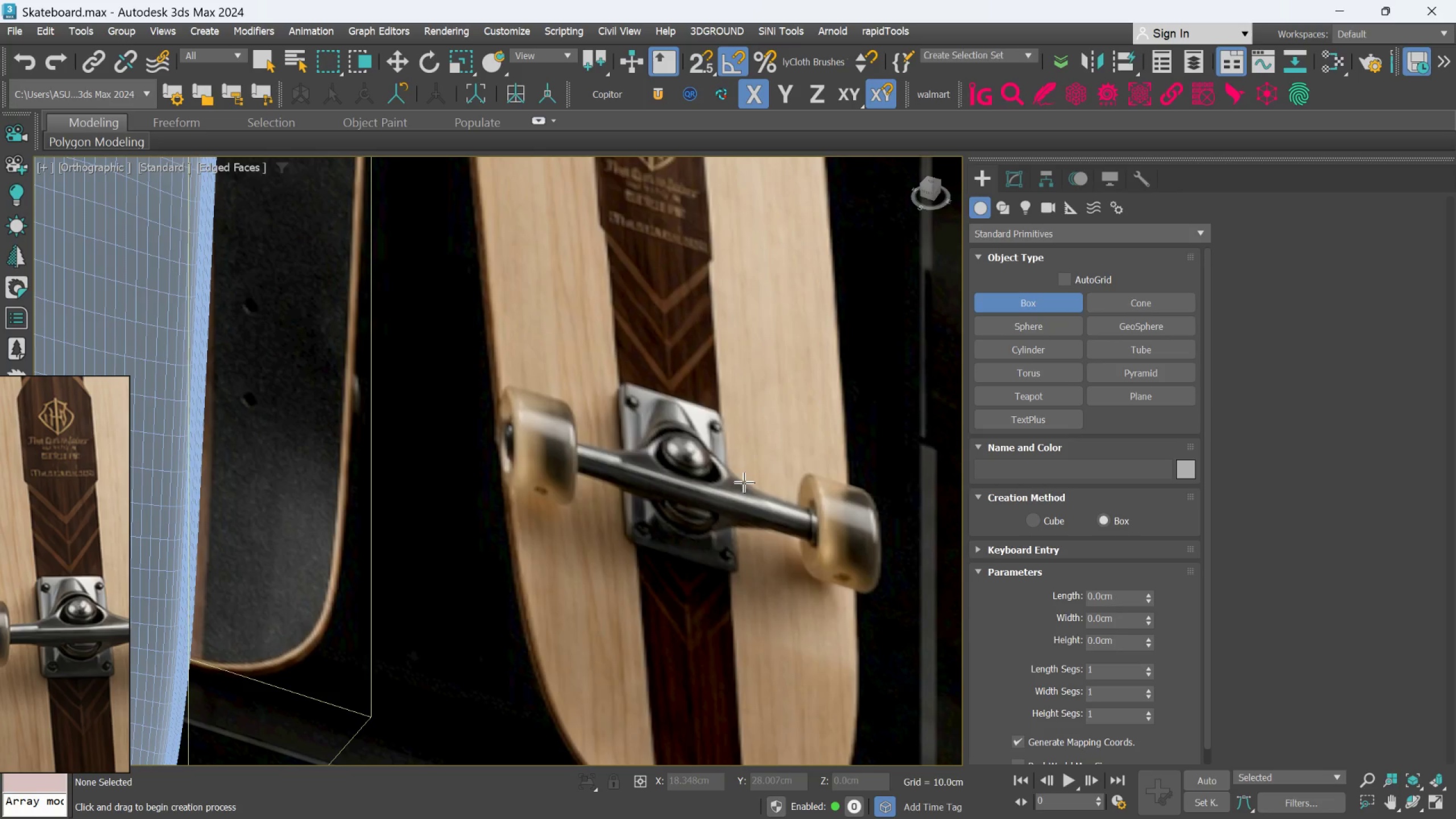 
key(F)
 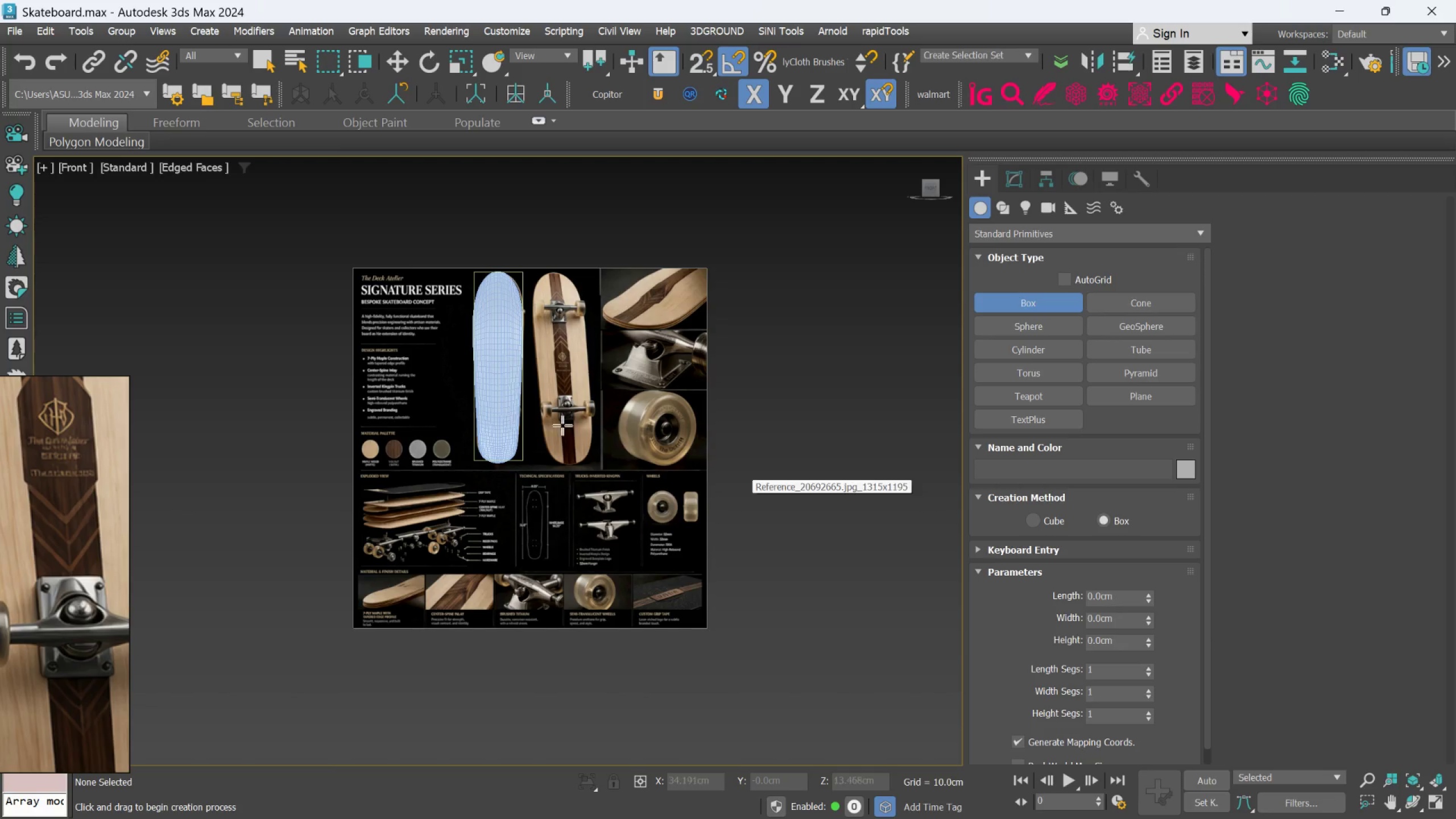 
scroll: coordinate [566, 407], scroll_direction: up, amount: 4.0
 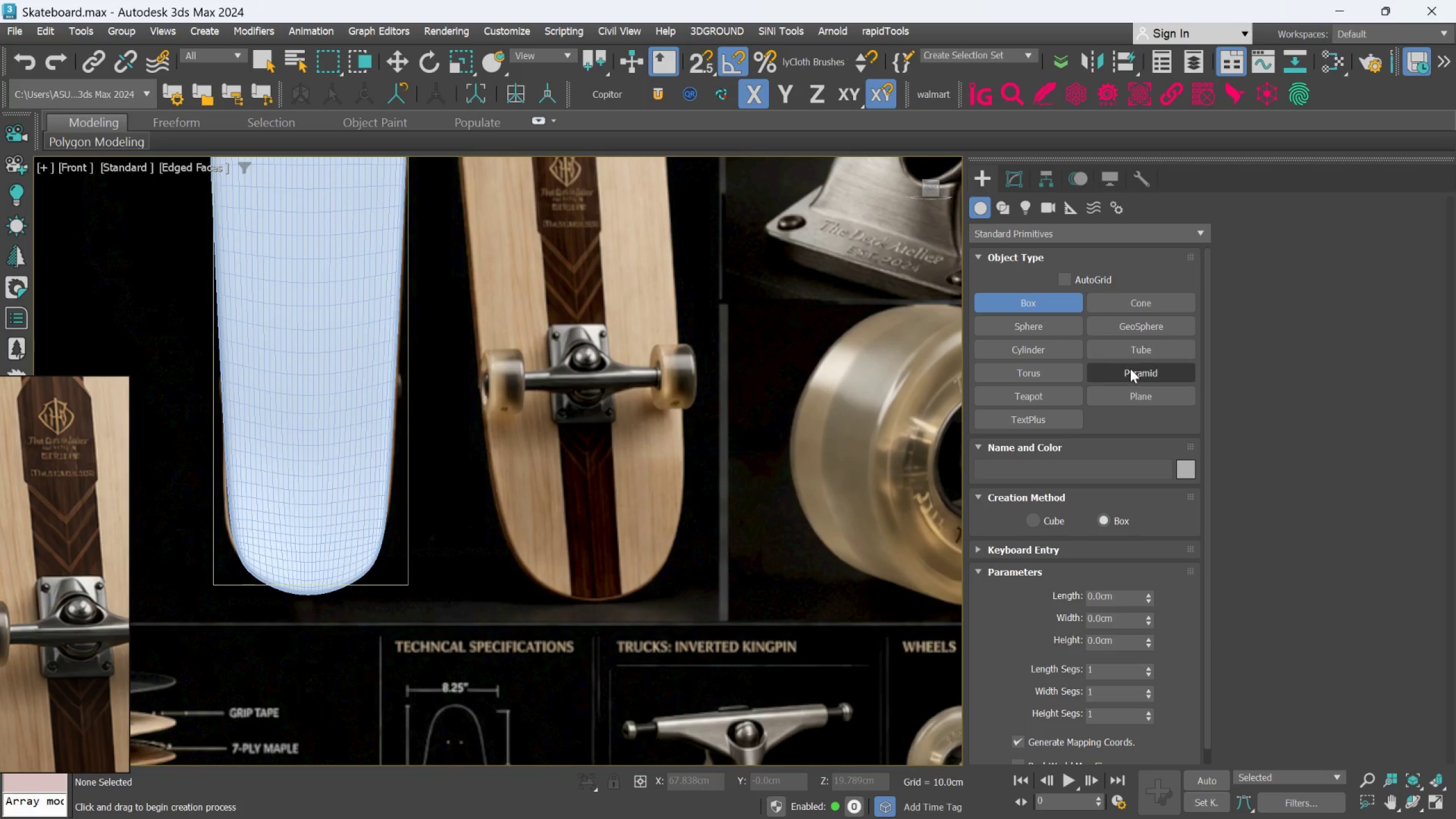 
left_click([1127, 389])
 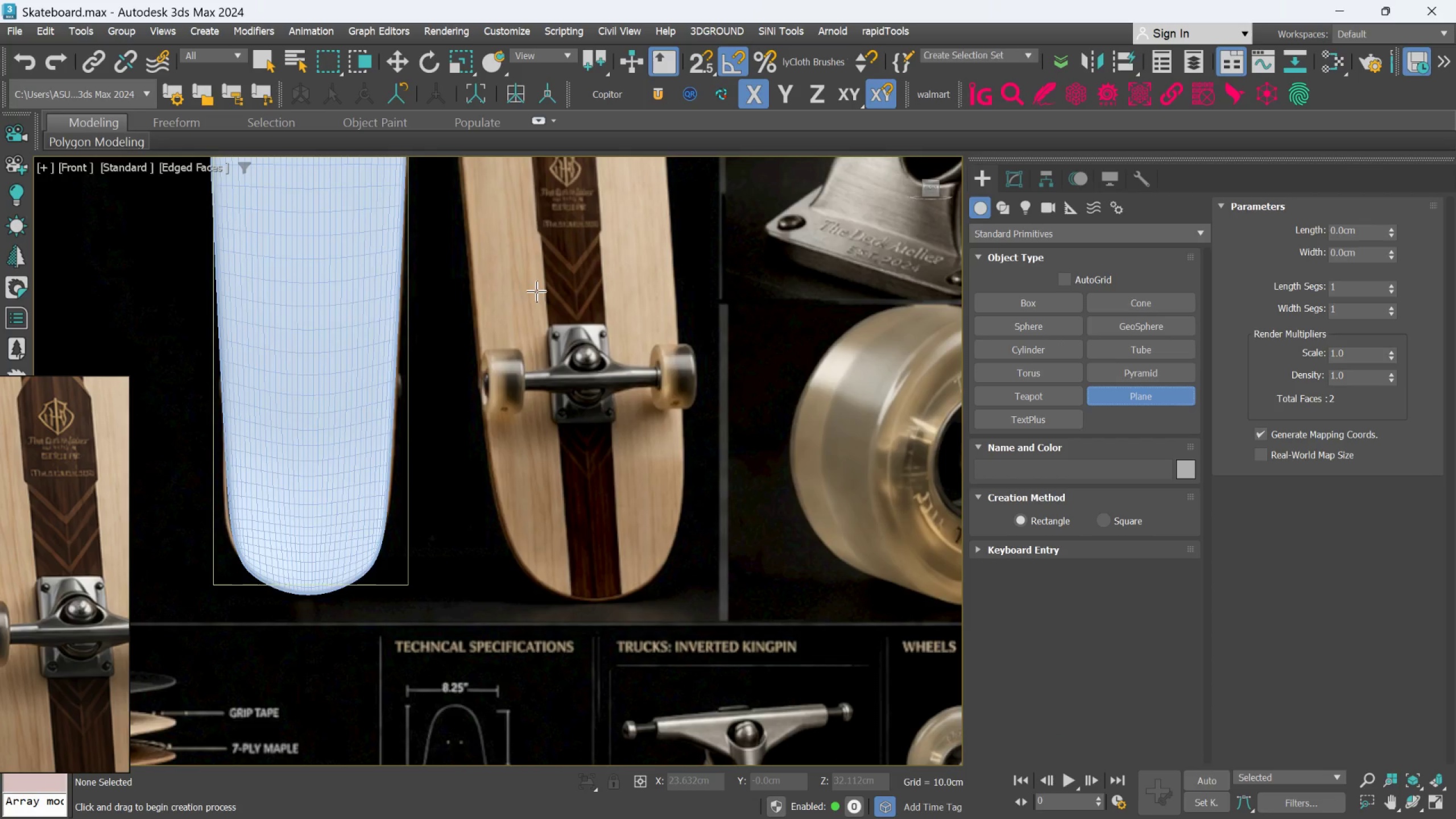 
scroll: coordinate [584, 345], scroll_direction: up, amount: 2.0
 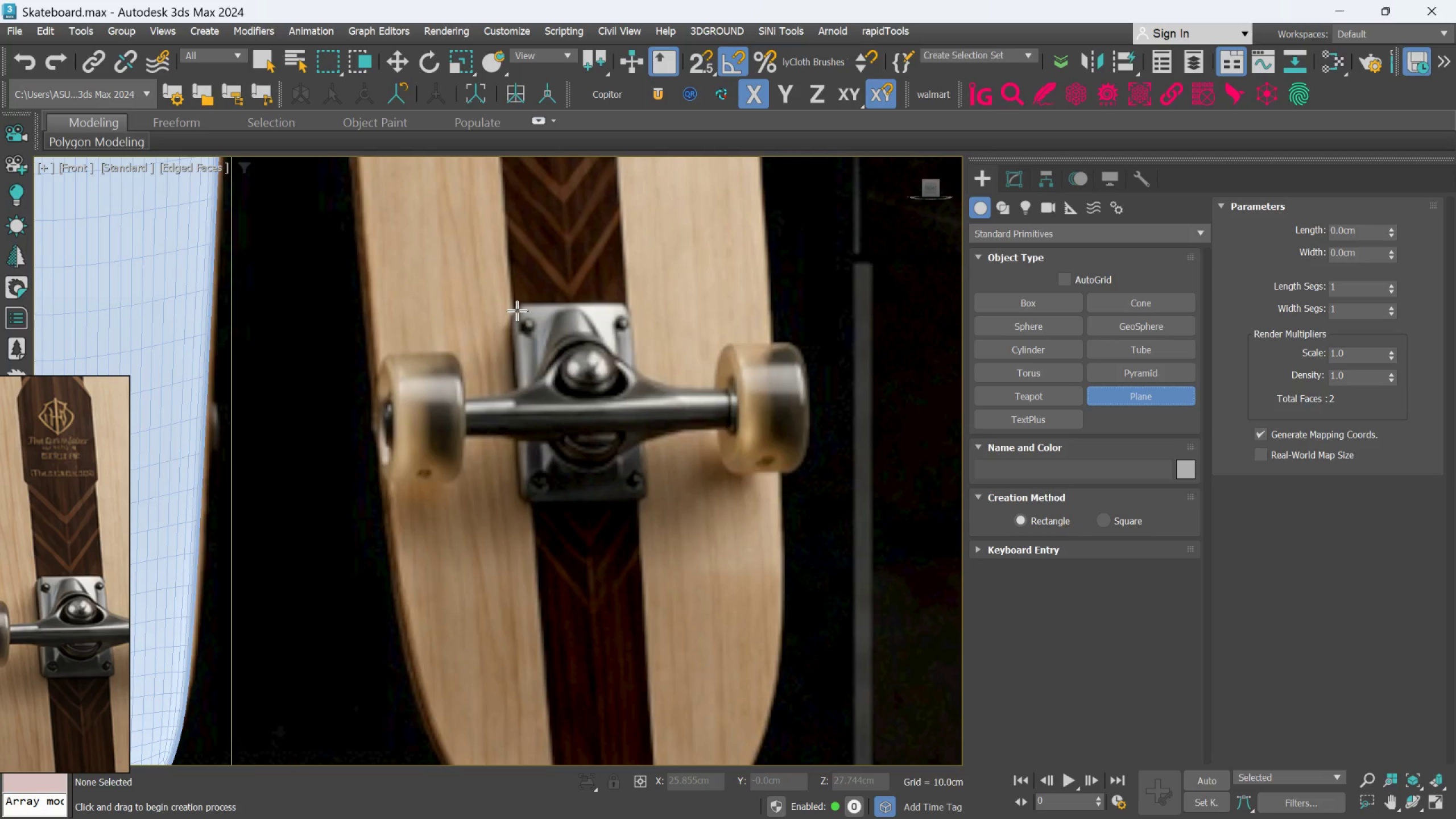 
left_click_drag(start_coordinate=[510, 309], to_coordinate=[640, 497])
 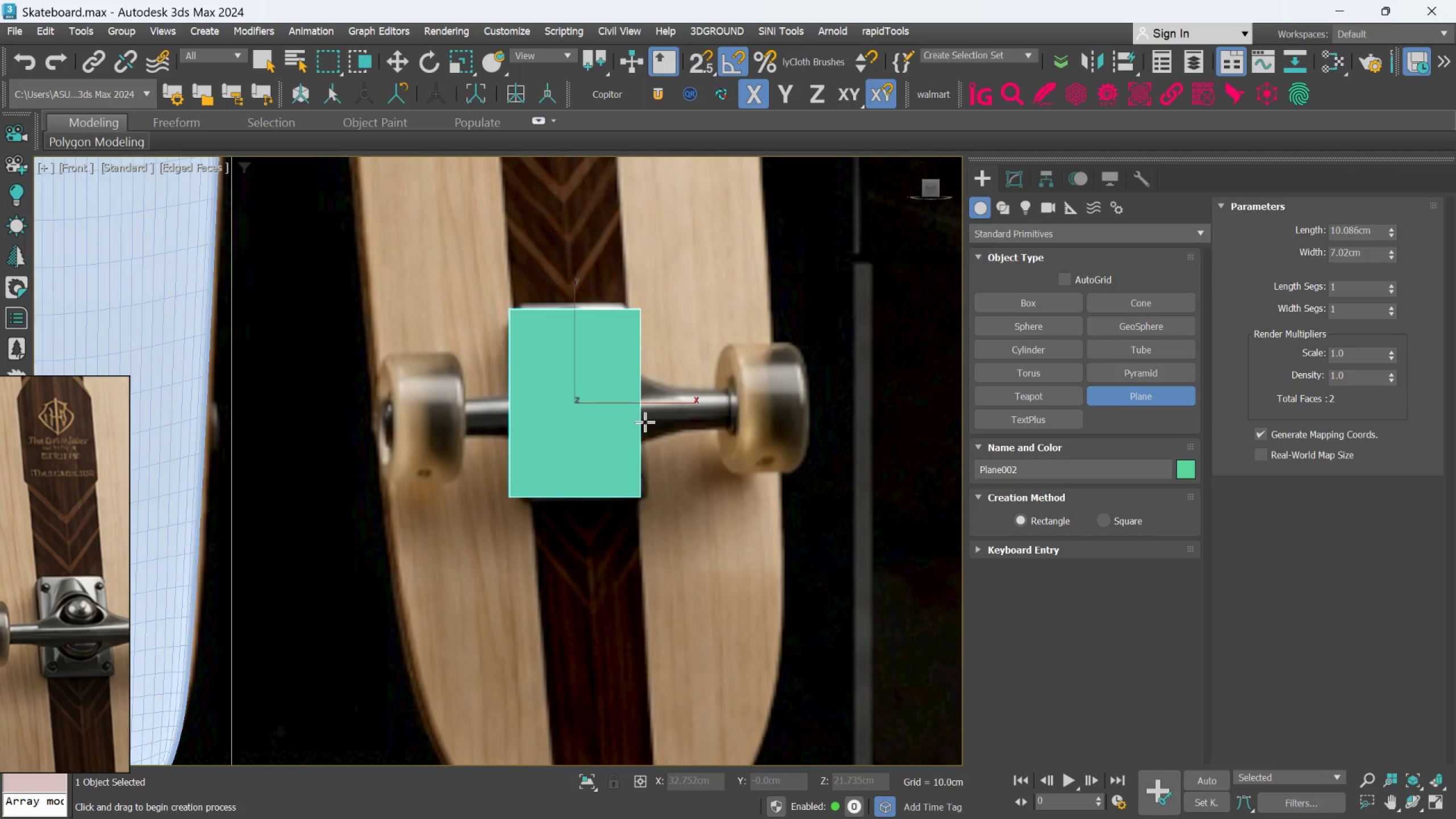 
hold_key(key=AltLeft, duration=0.62)
 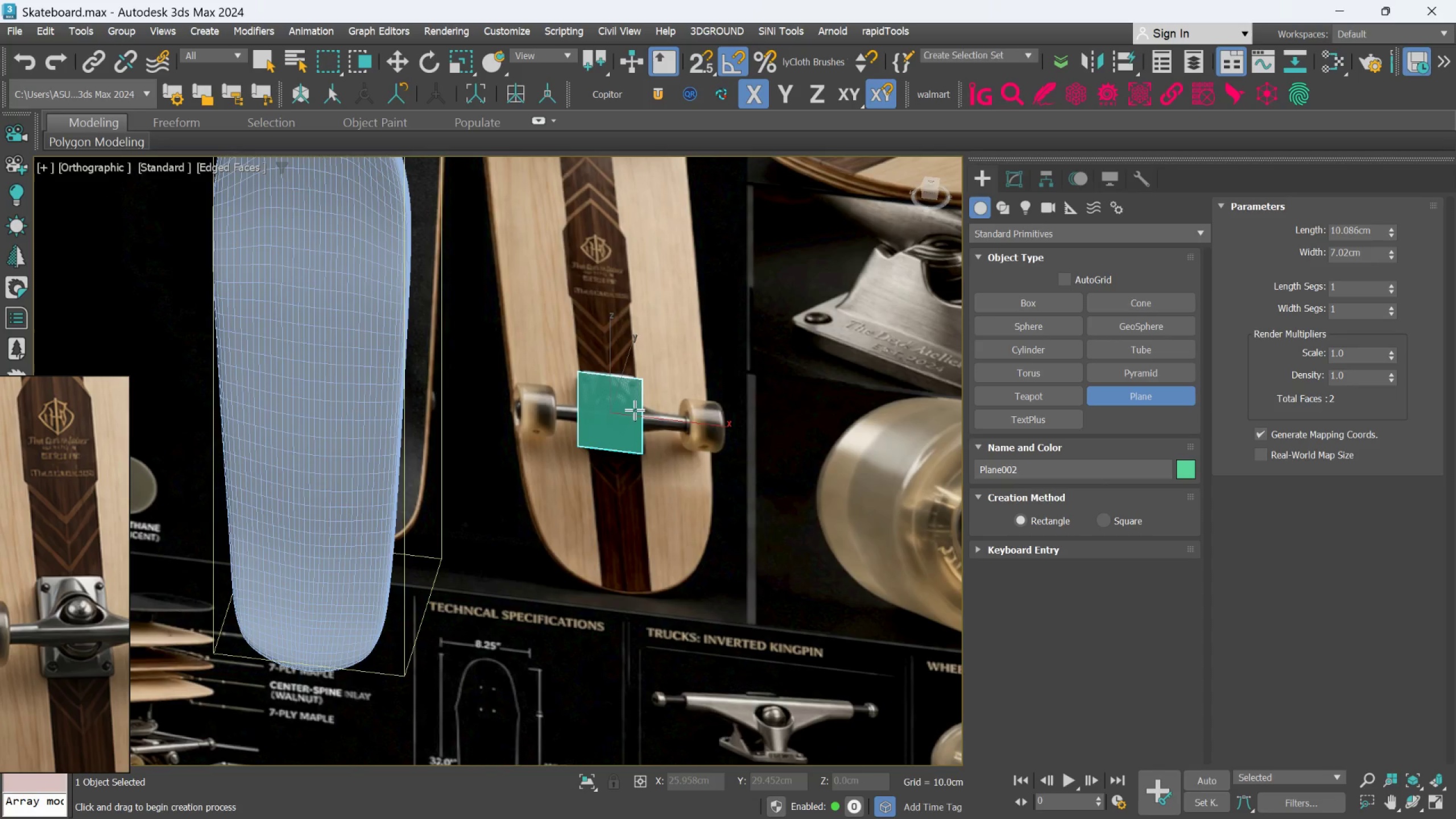 
scroll: coordinate [645, 422], scroll_direction: down, amount: 2.0
 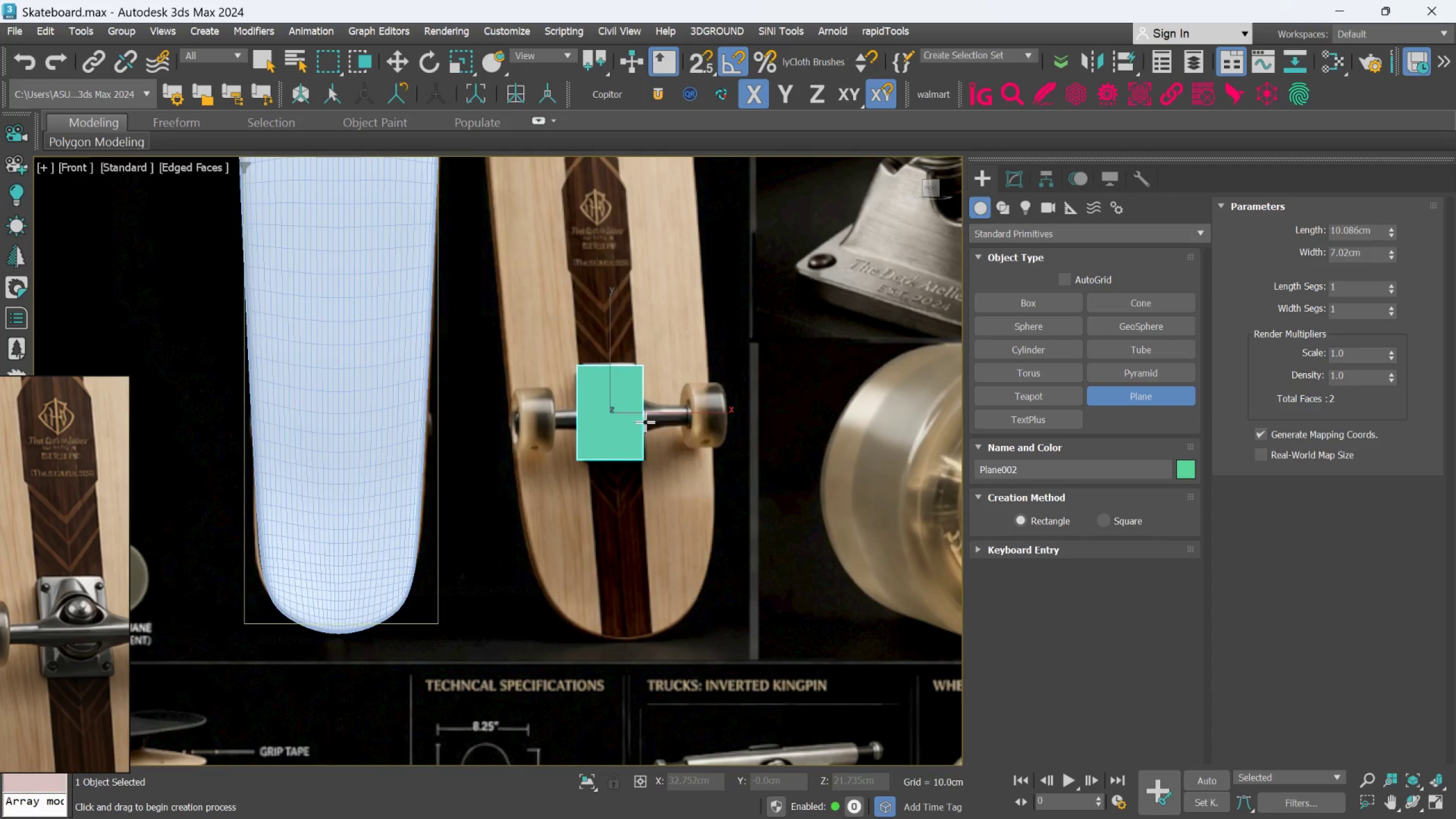 
scroll: coordinate [635, 410], scroll_direction: up, amount: 2.0
 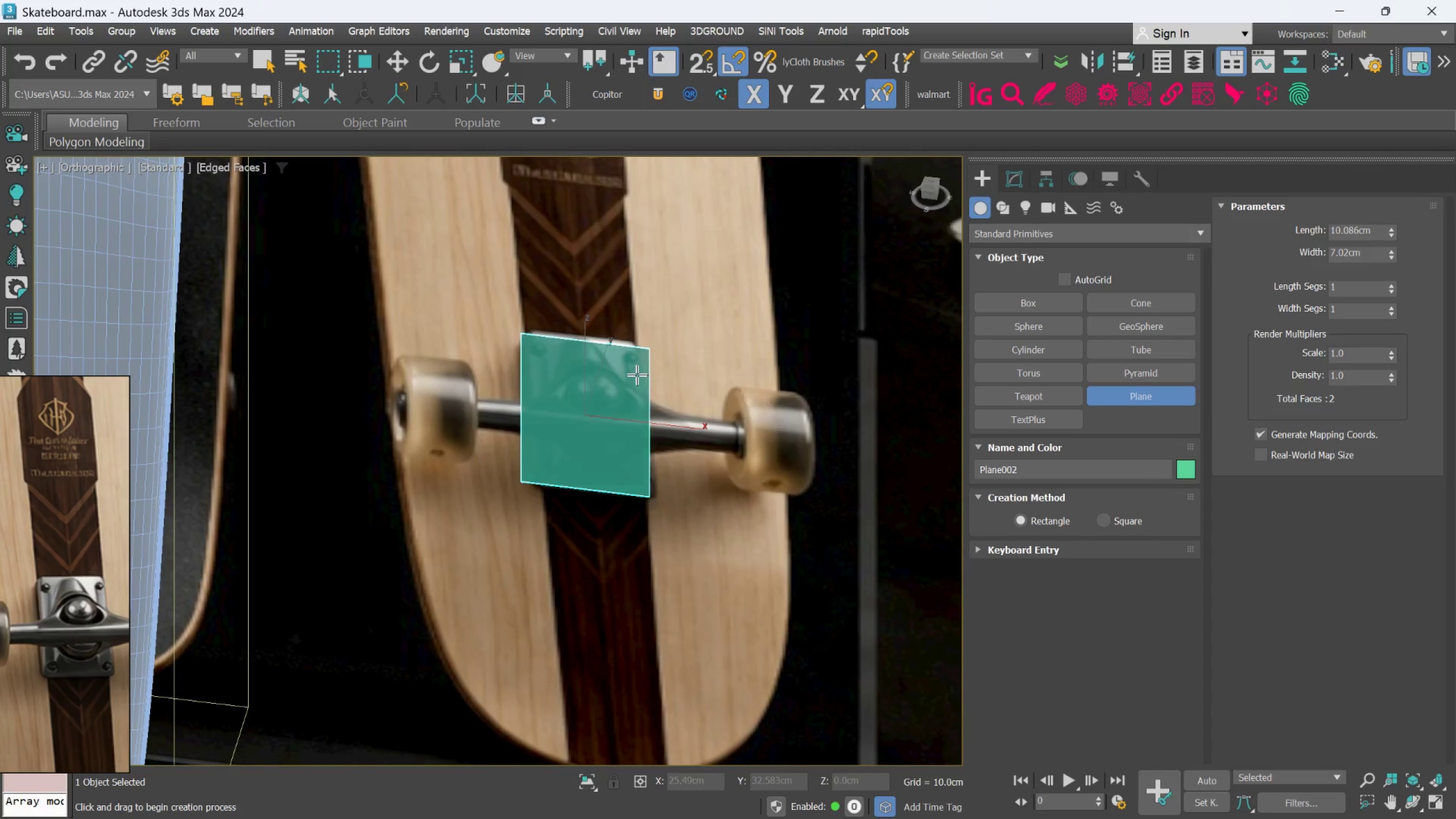 
key(F)
 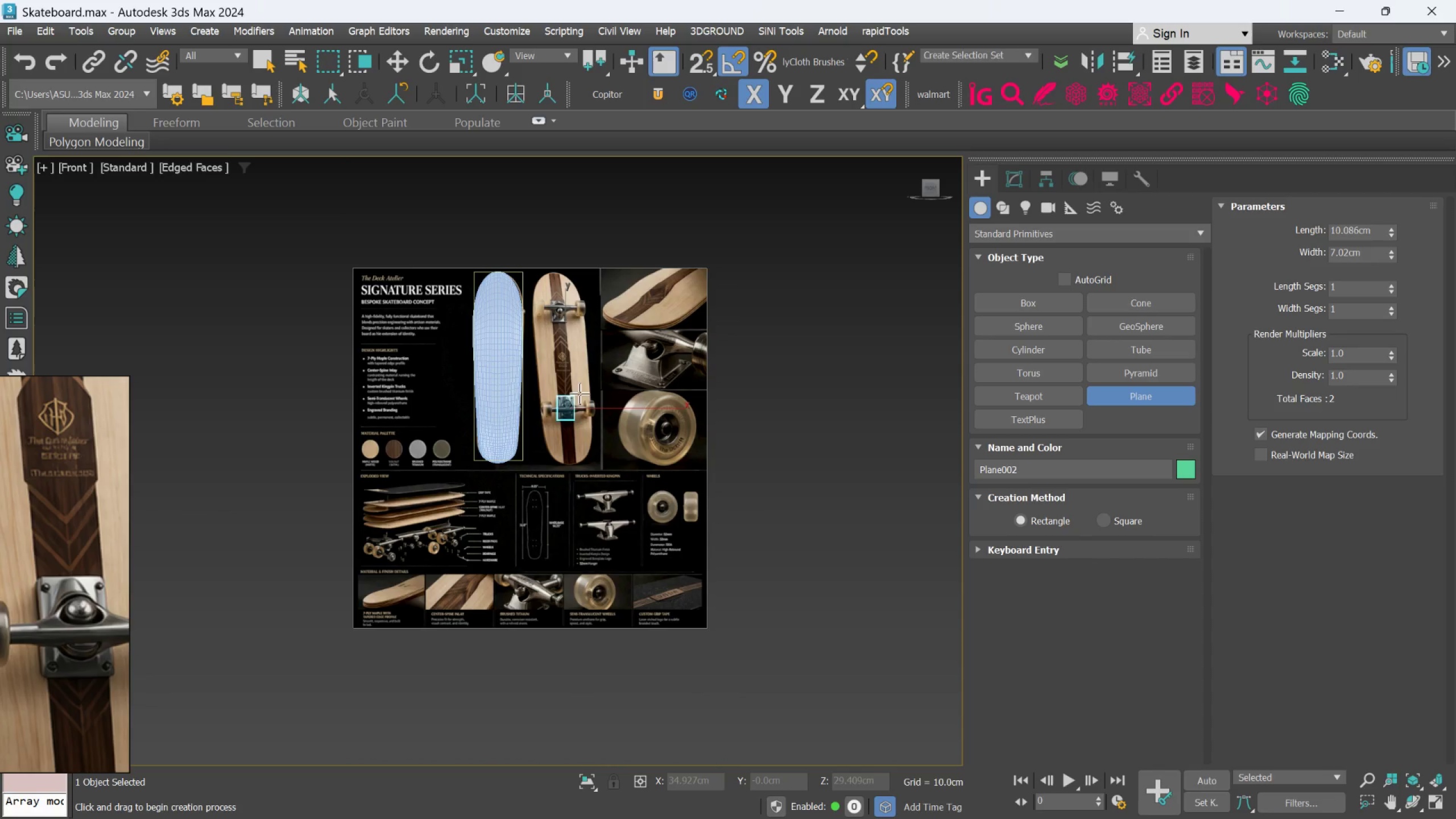 
scroll: coordinate [565, 411], scroll_direction: up, amount: 6.0
 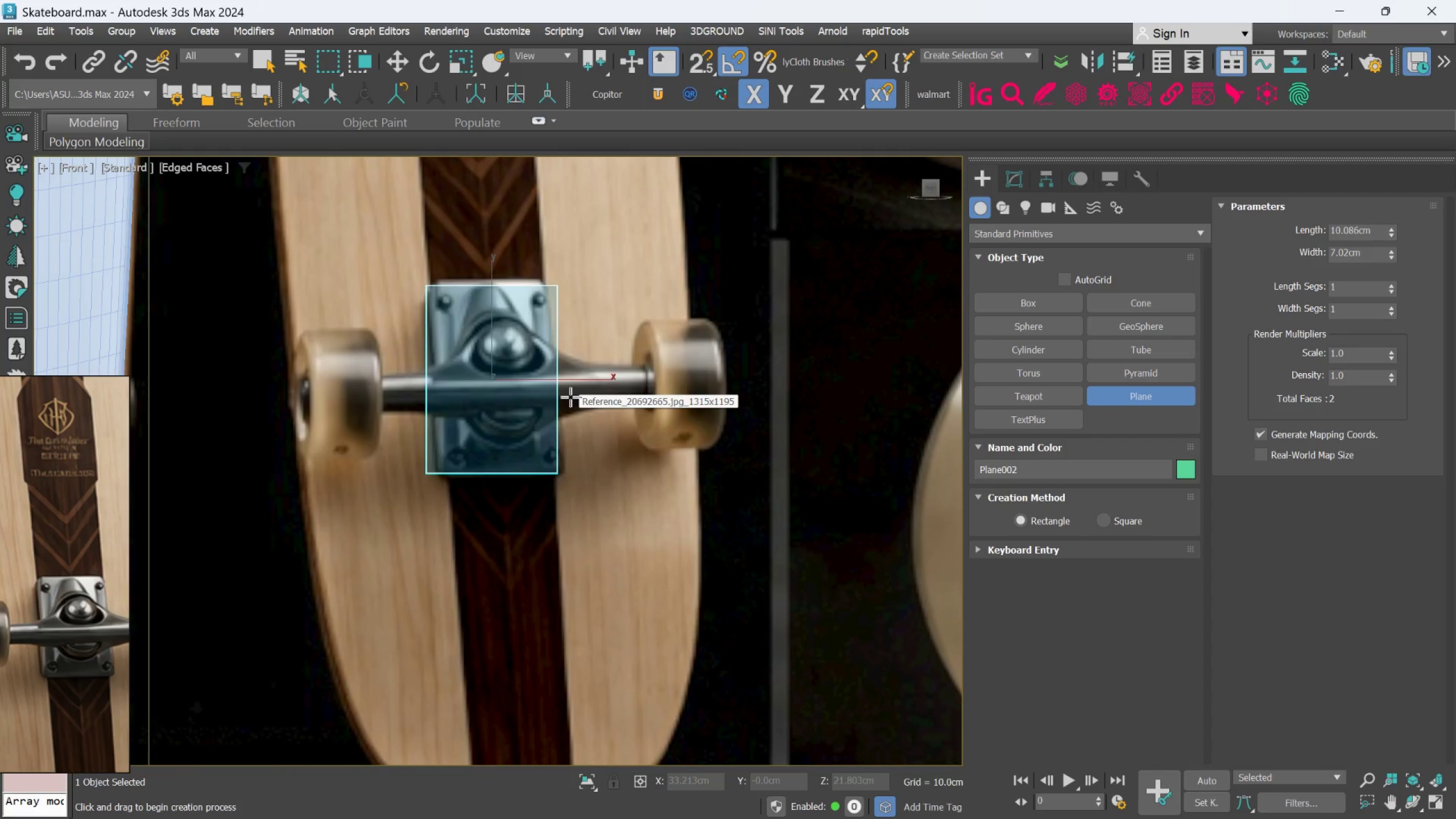 
hold_key(key=AltLeft, duration=0.55)
 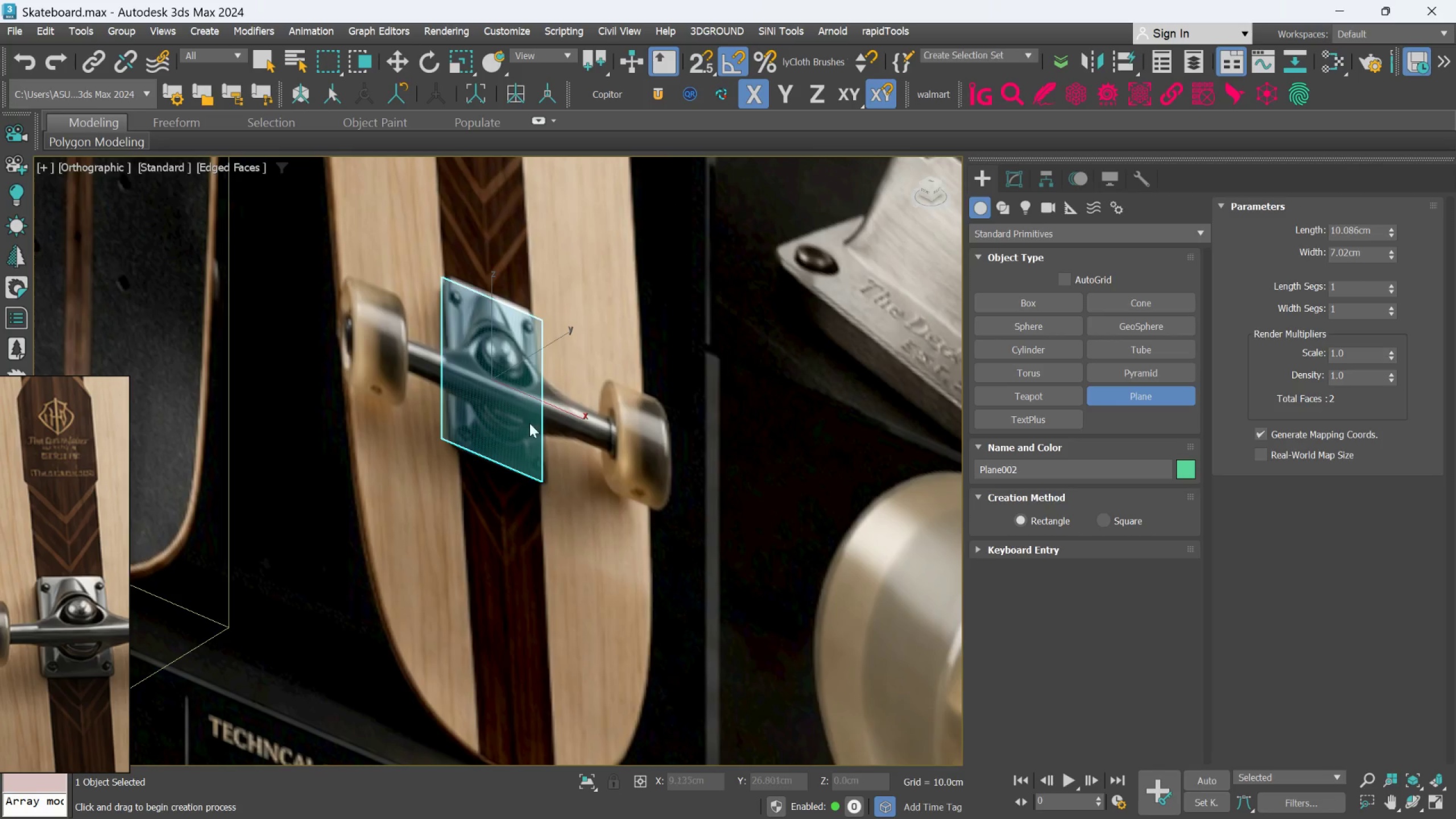 
hold_key(key=AltLeft, duration=3.02)
 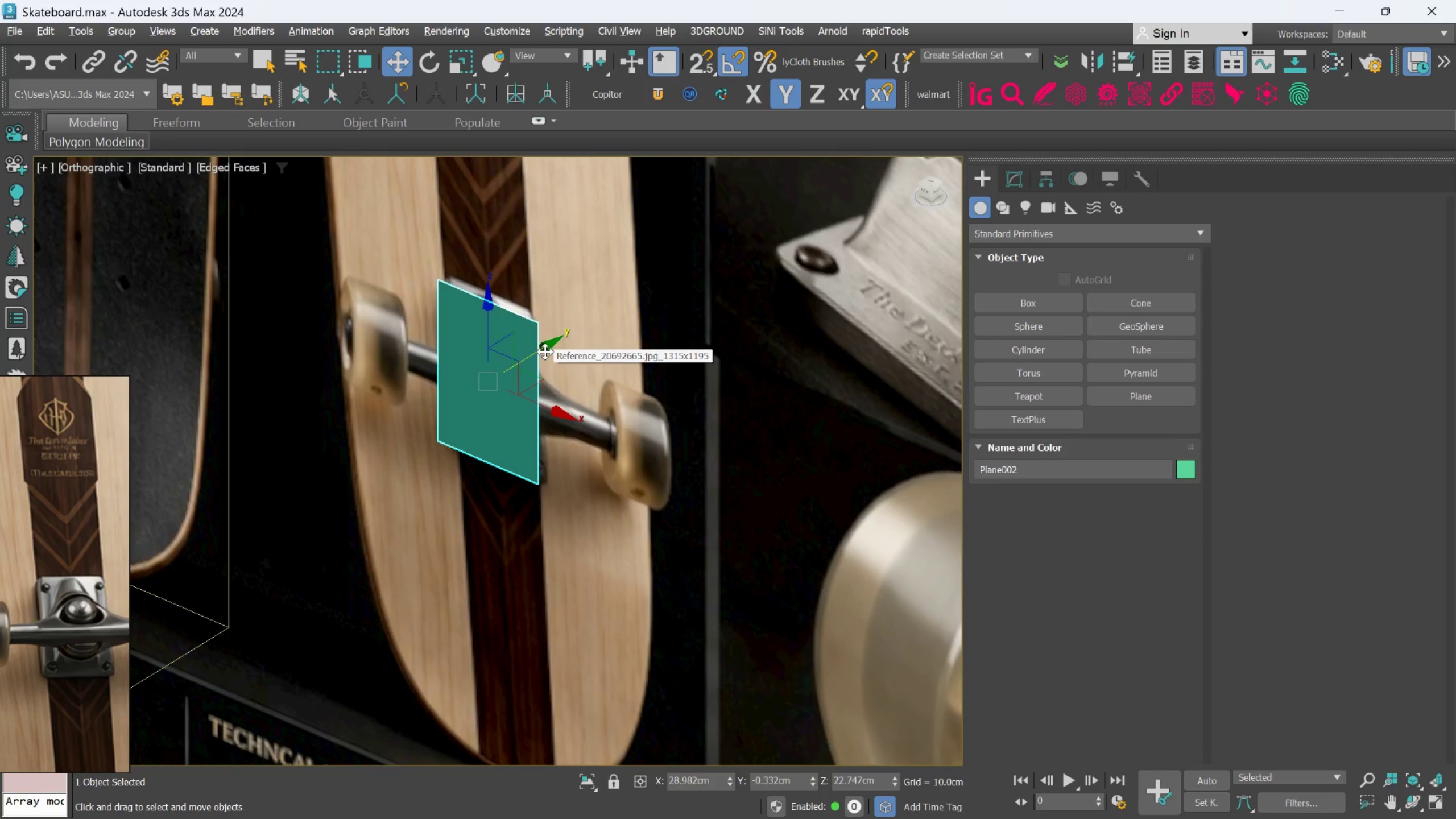 
key(W)
 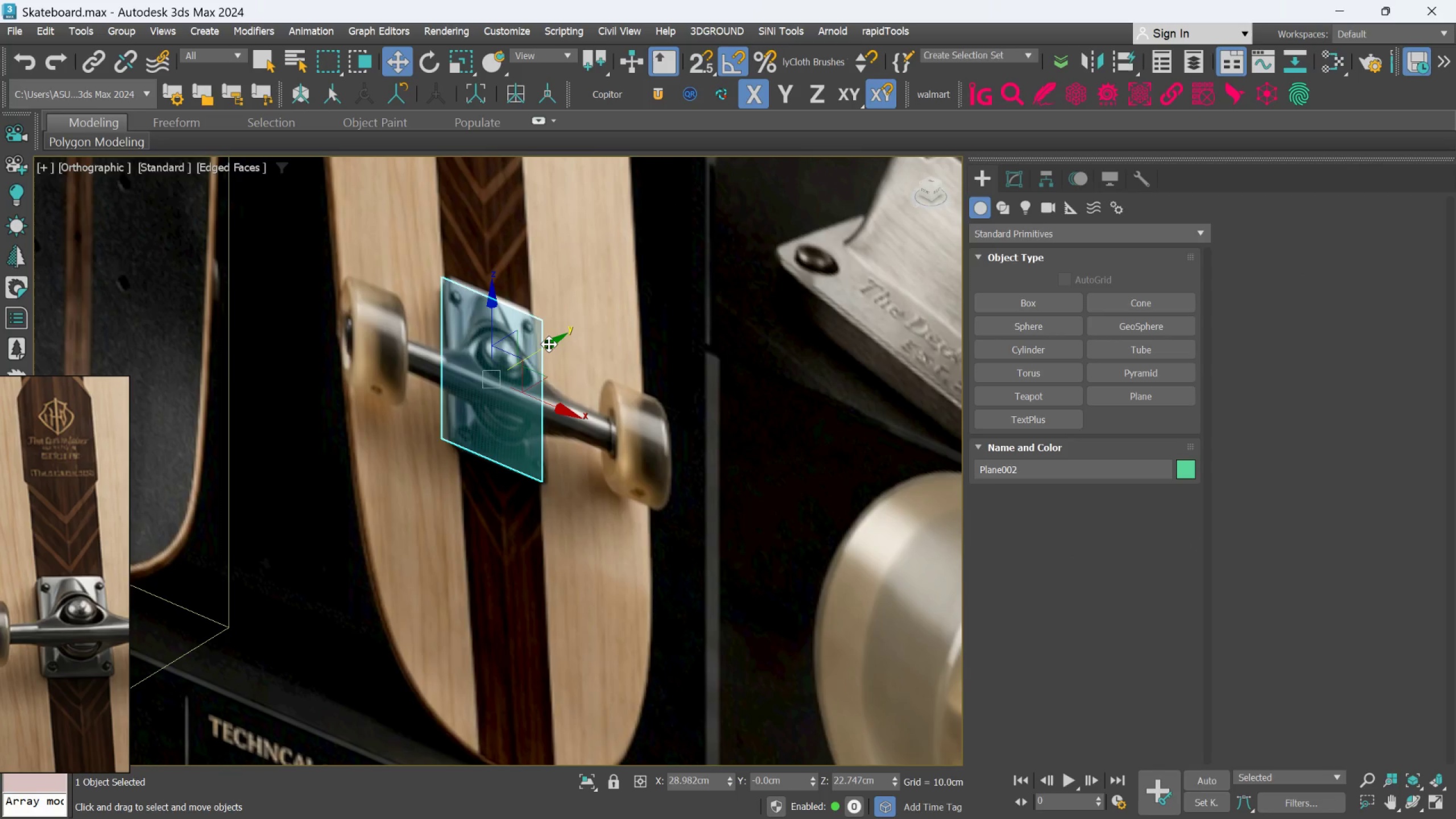 
left_click_drag(start_coordinate=[549, 344], to_coordinate=[545, 350])
 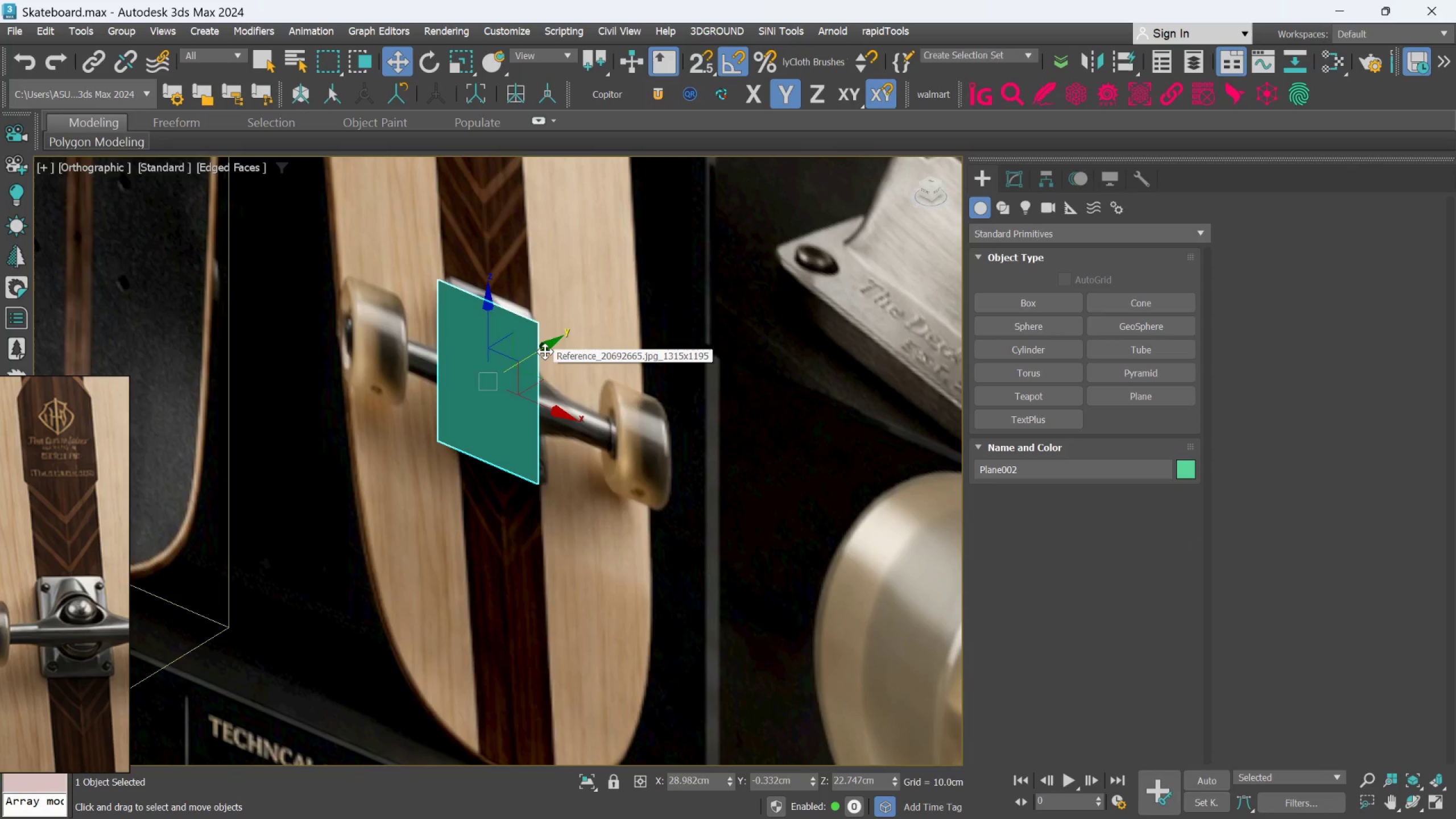 
key(Alt+X)
 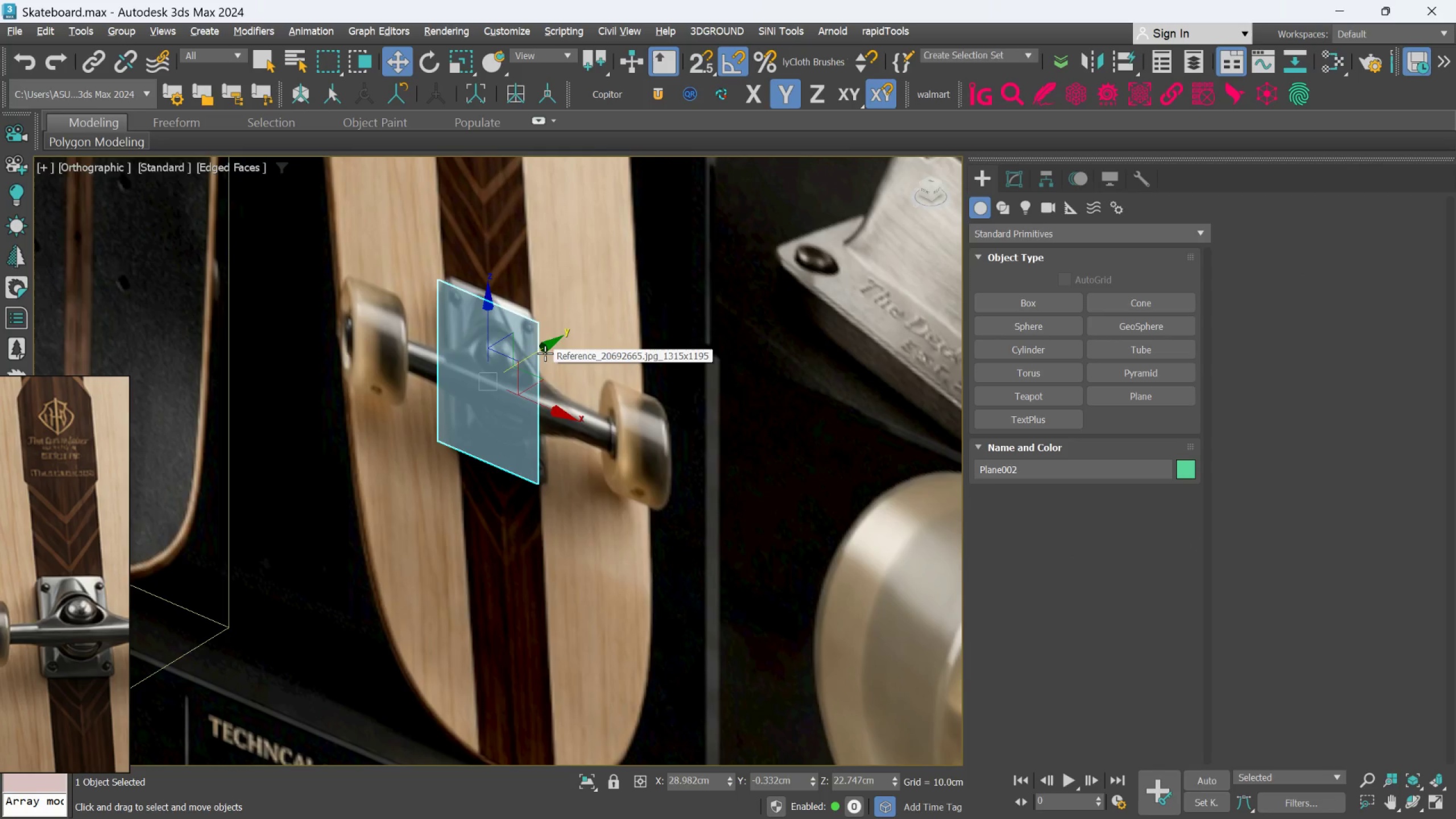 
key(F)
 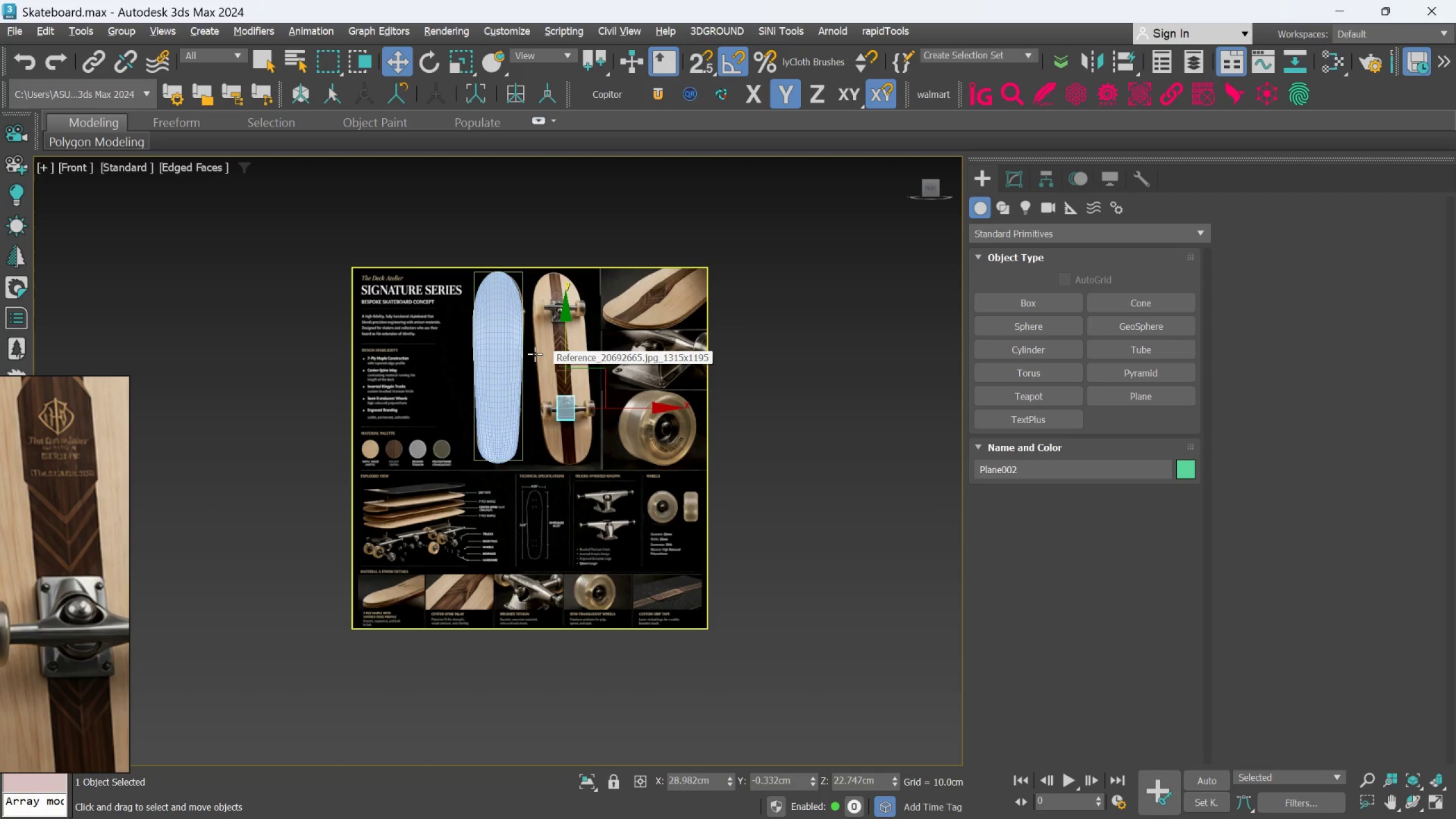 
scroll: coordinate [589, 419], scroll_direction: up, amount: 8.0
 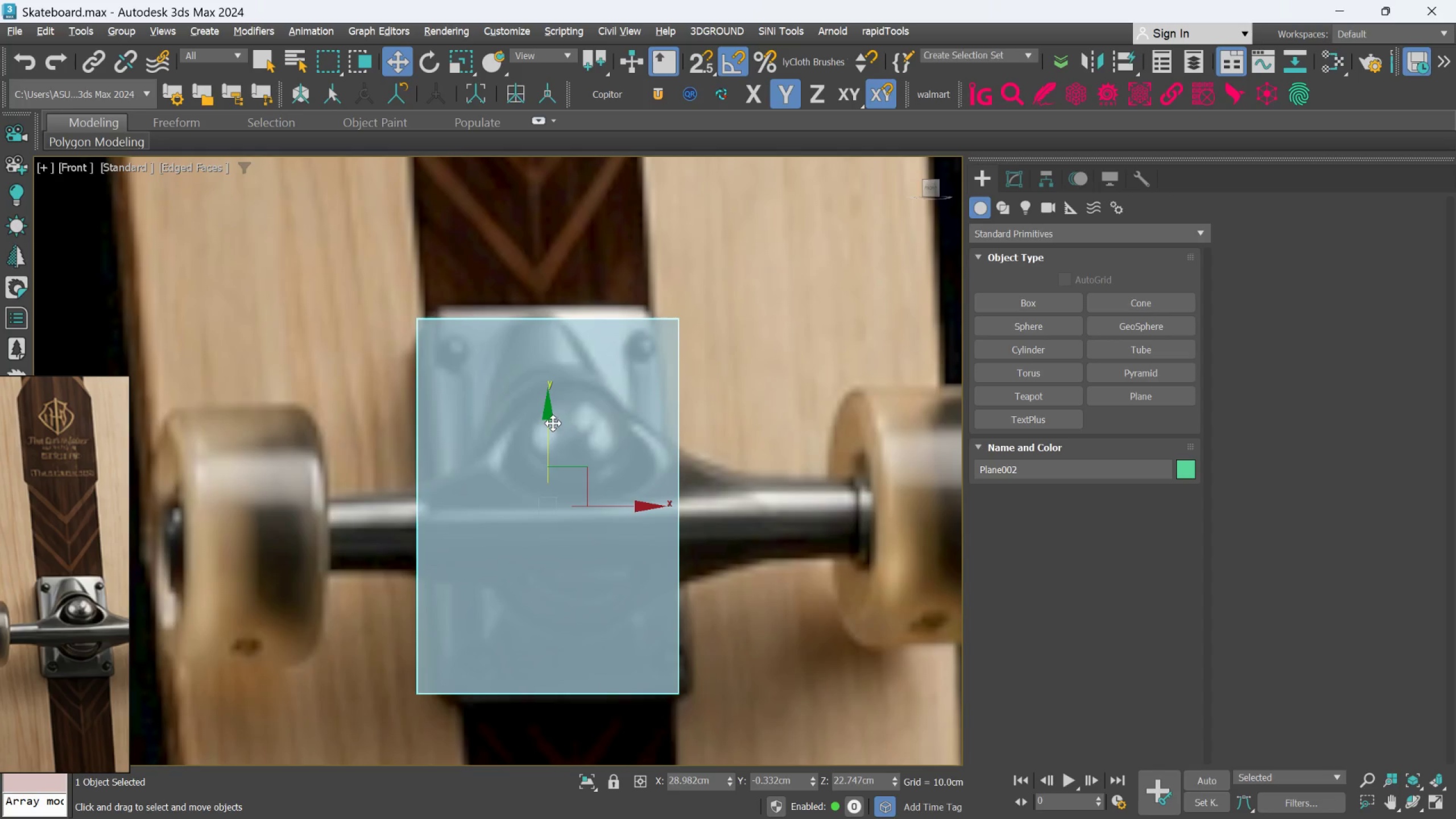 
left_click_drag(start_coordinate=[552, 424], to_coordinate=[552, 421])
 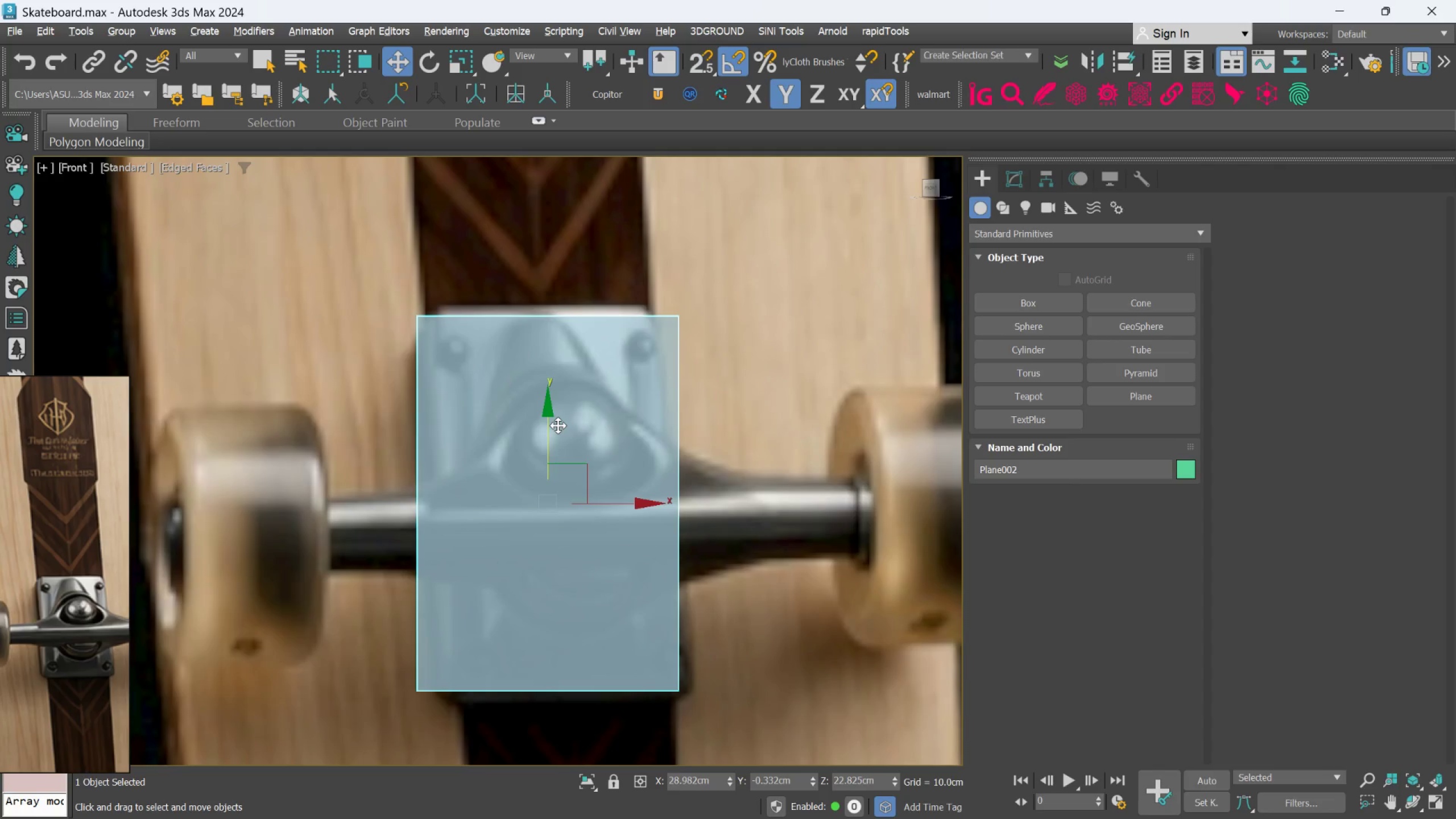 
wait(6.39)
 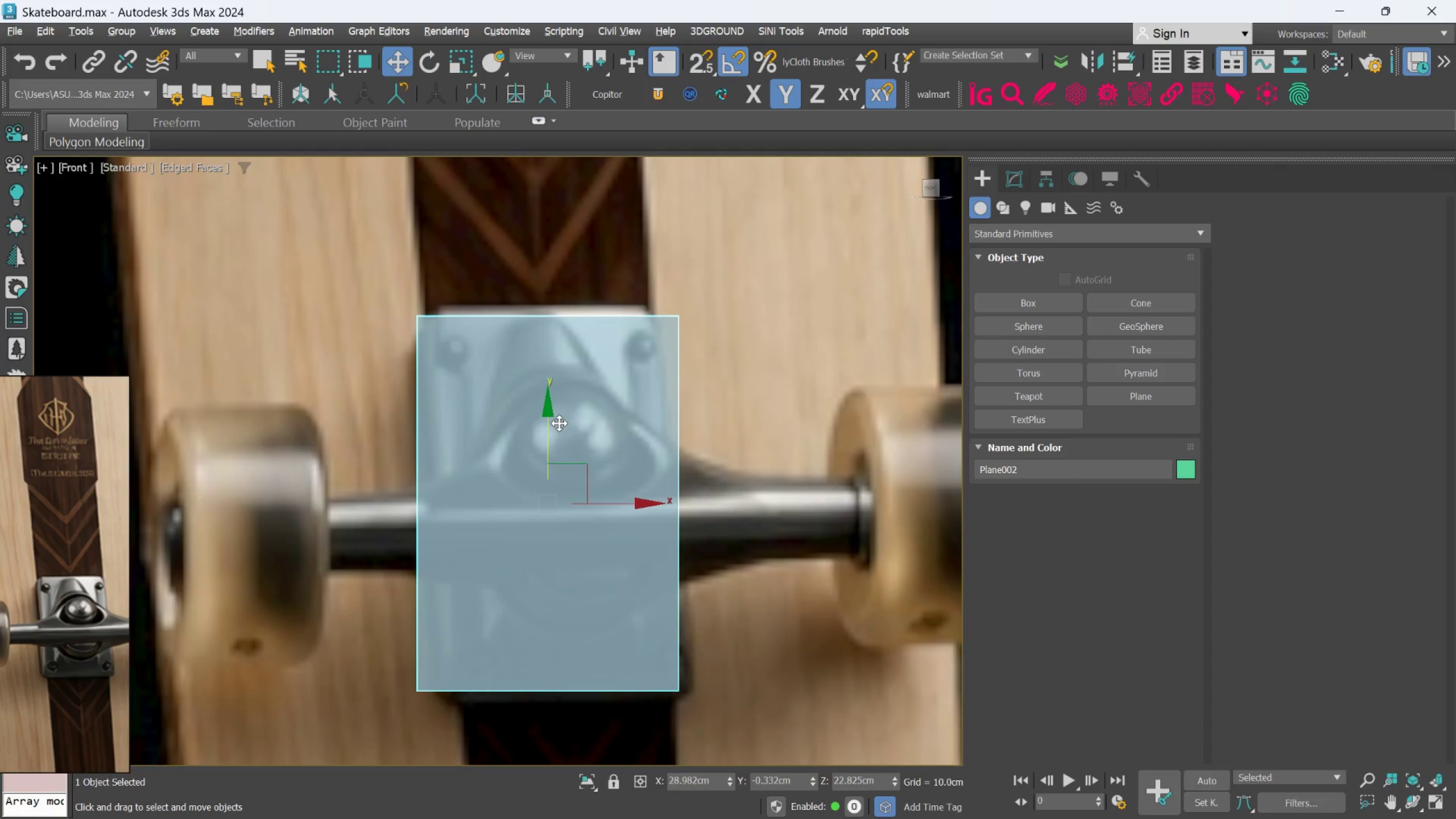 
left_click([1018, 178])
 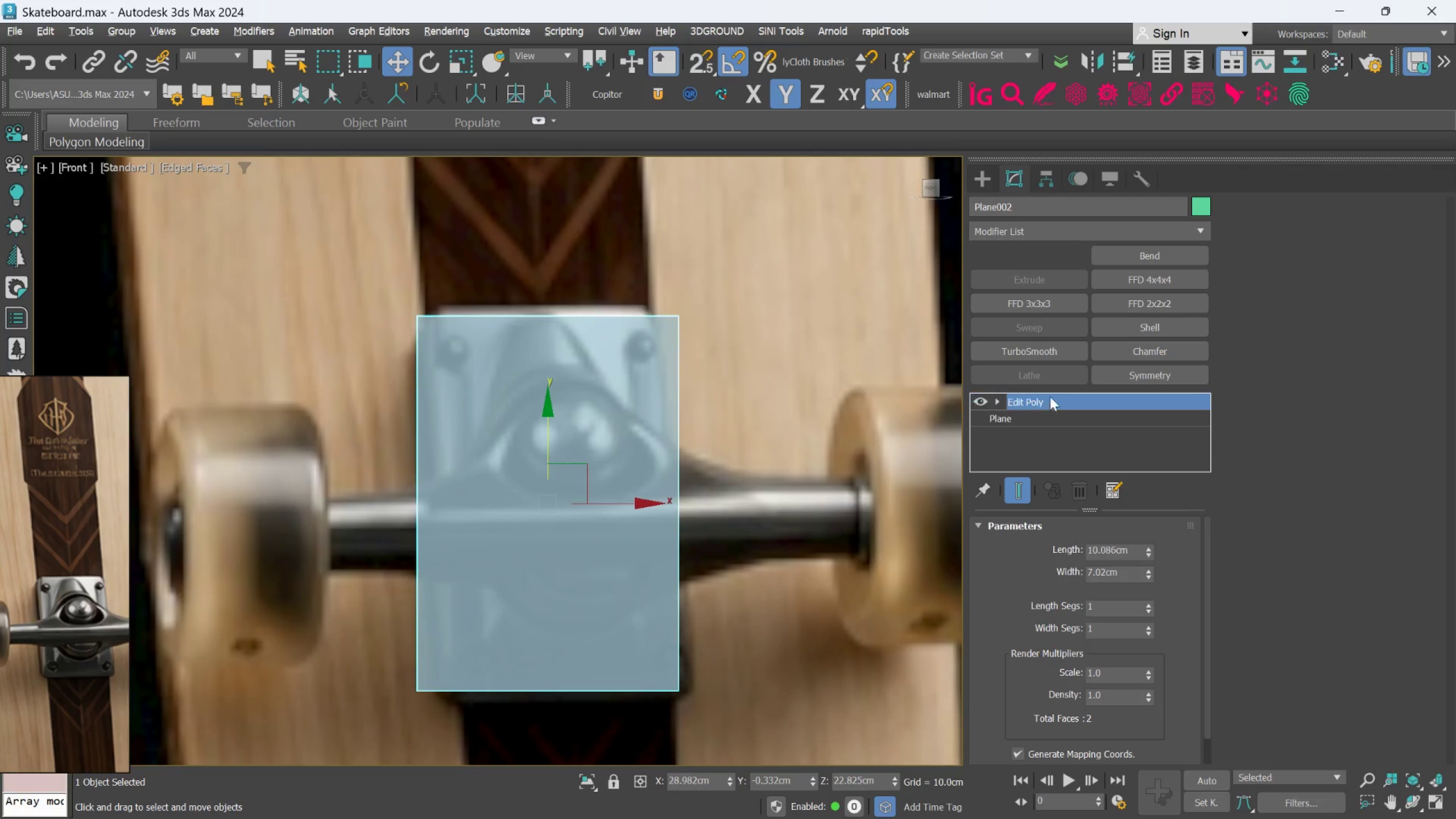 
left_click([1272, 228])
 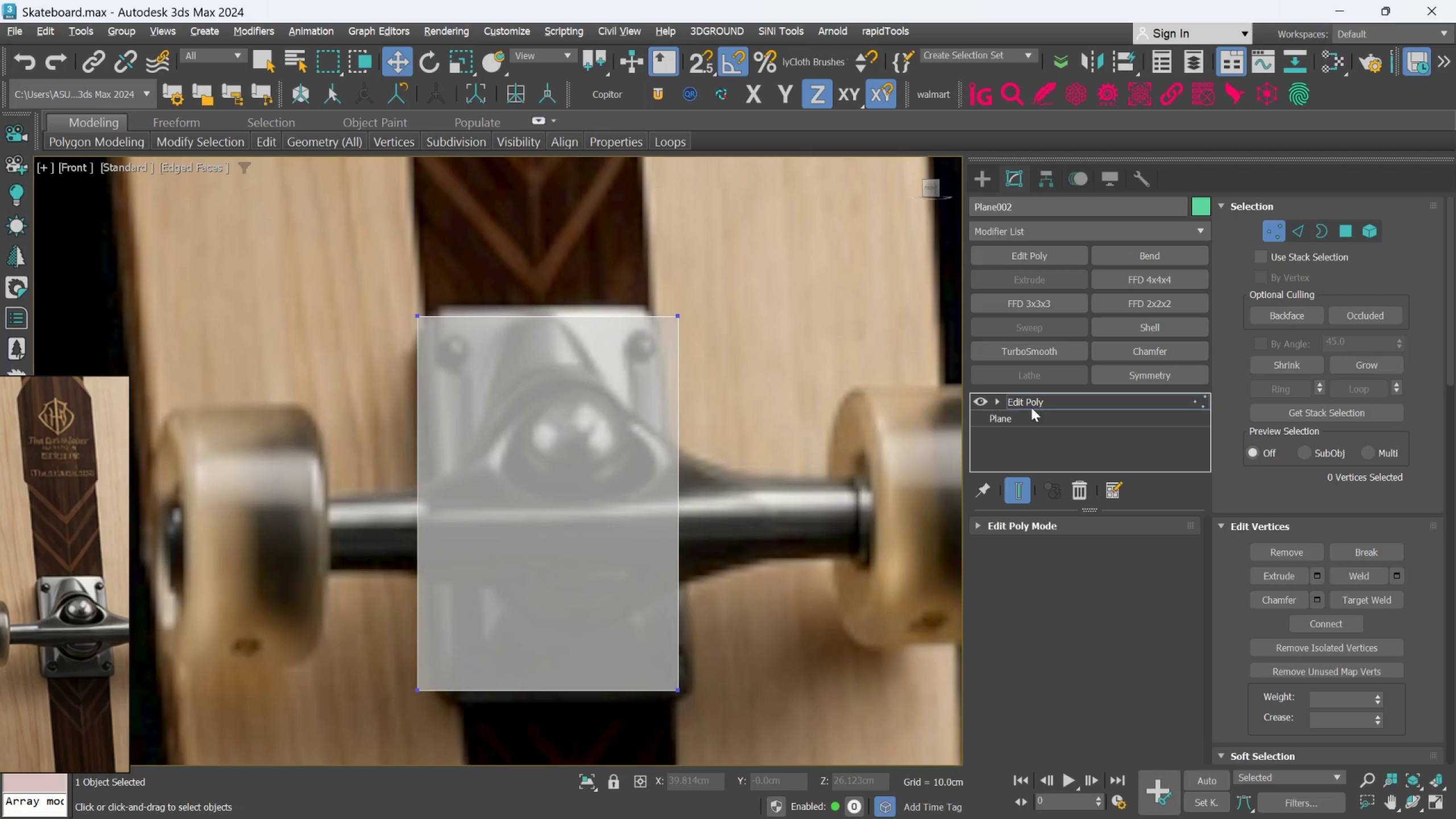 
left_click([1078, 481])
 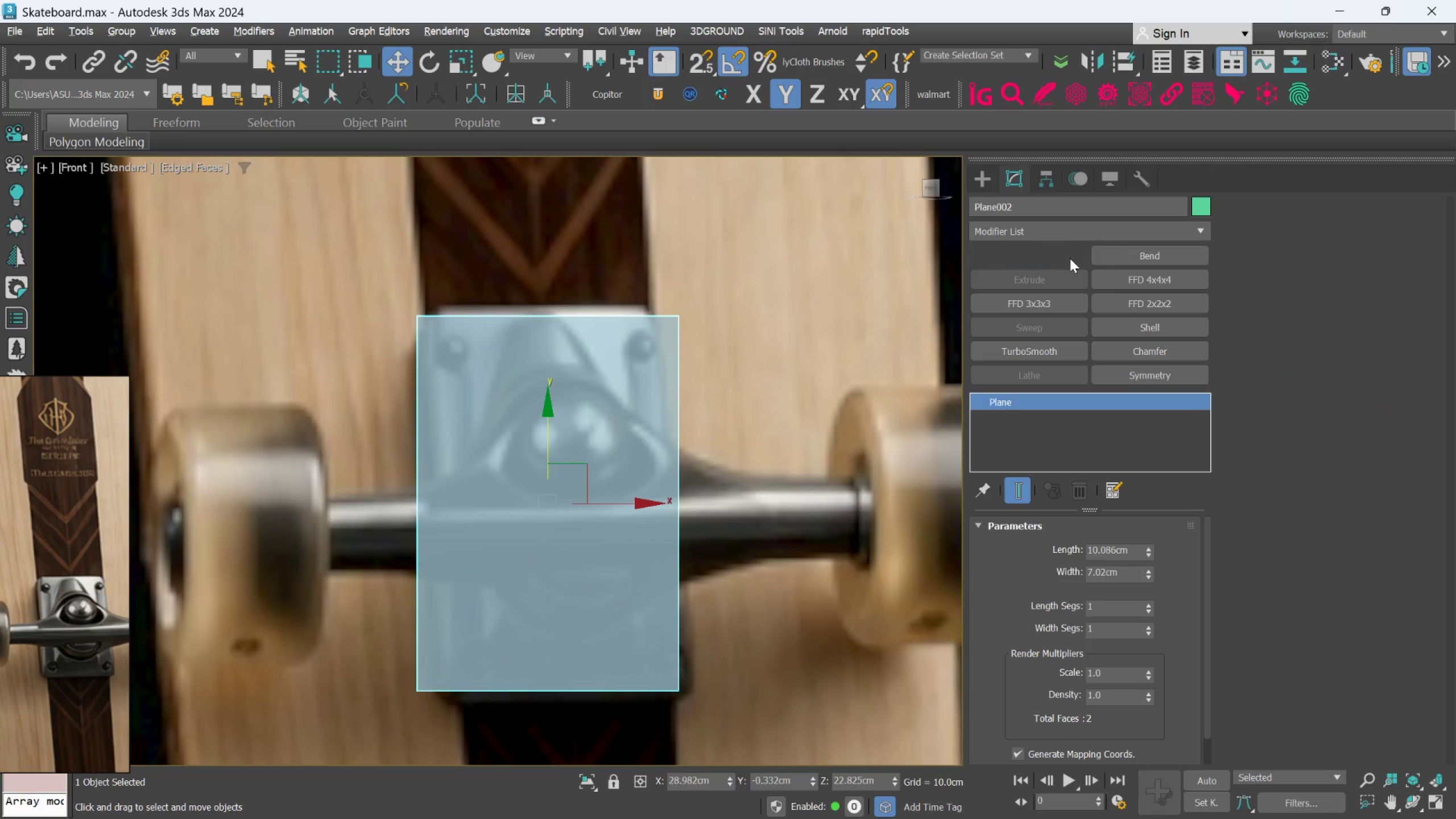 
left_click([1269, 230])
 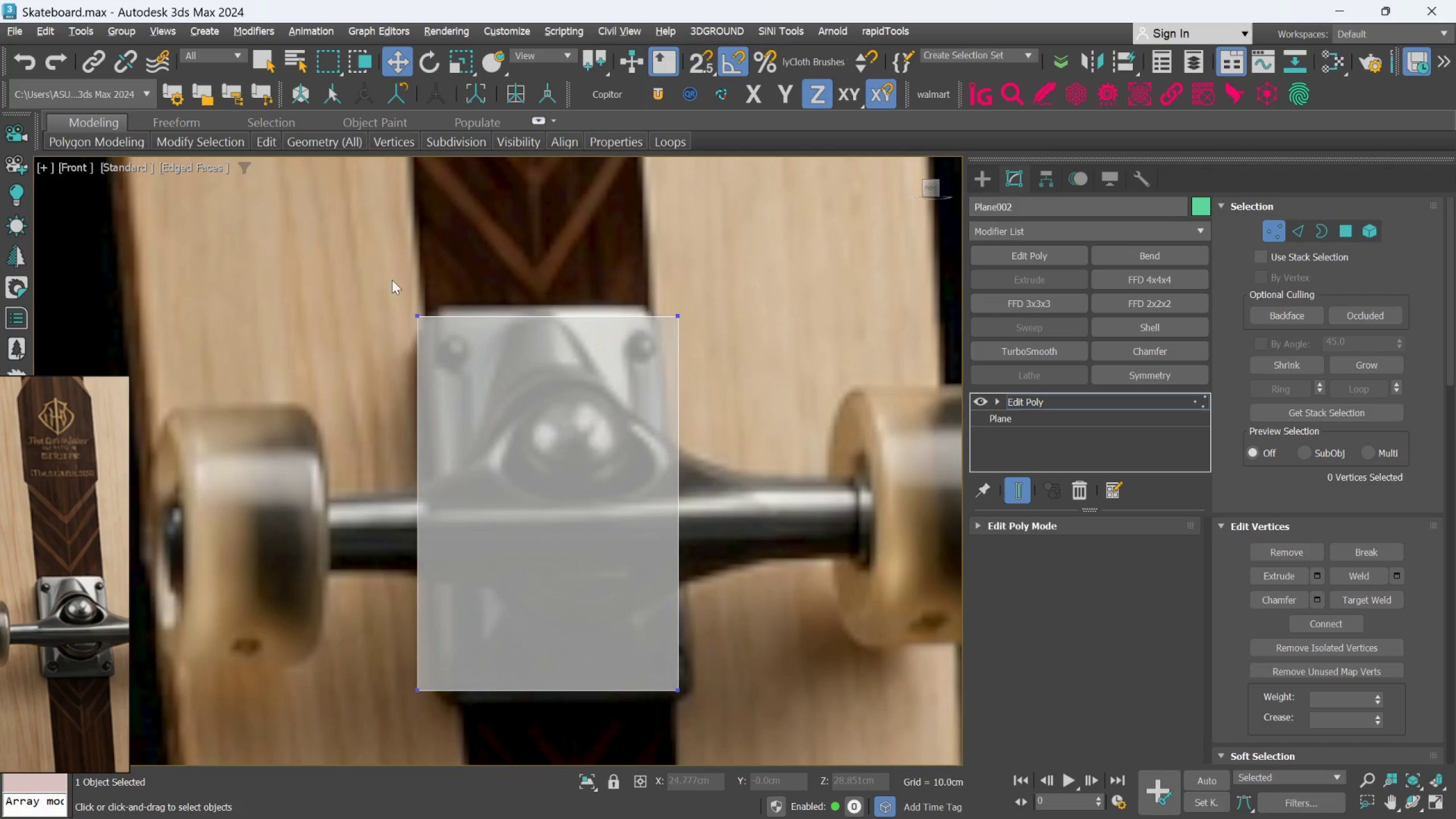 
left_click_drag(start_coordinate=[392, 280], to_coordinate=[746, 372])
 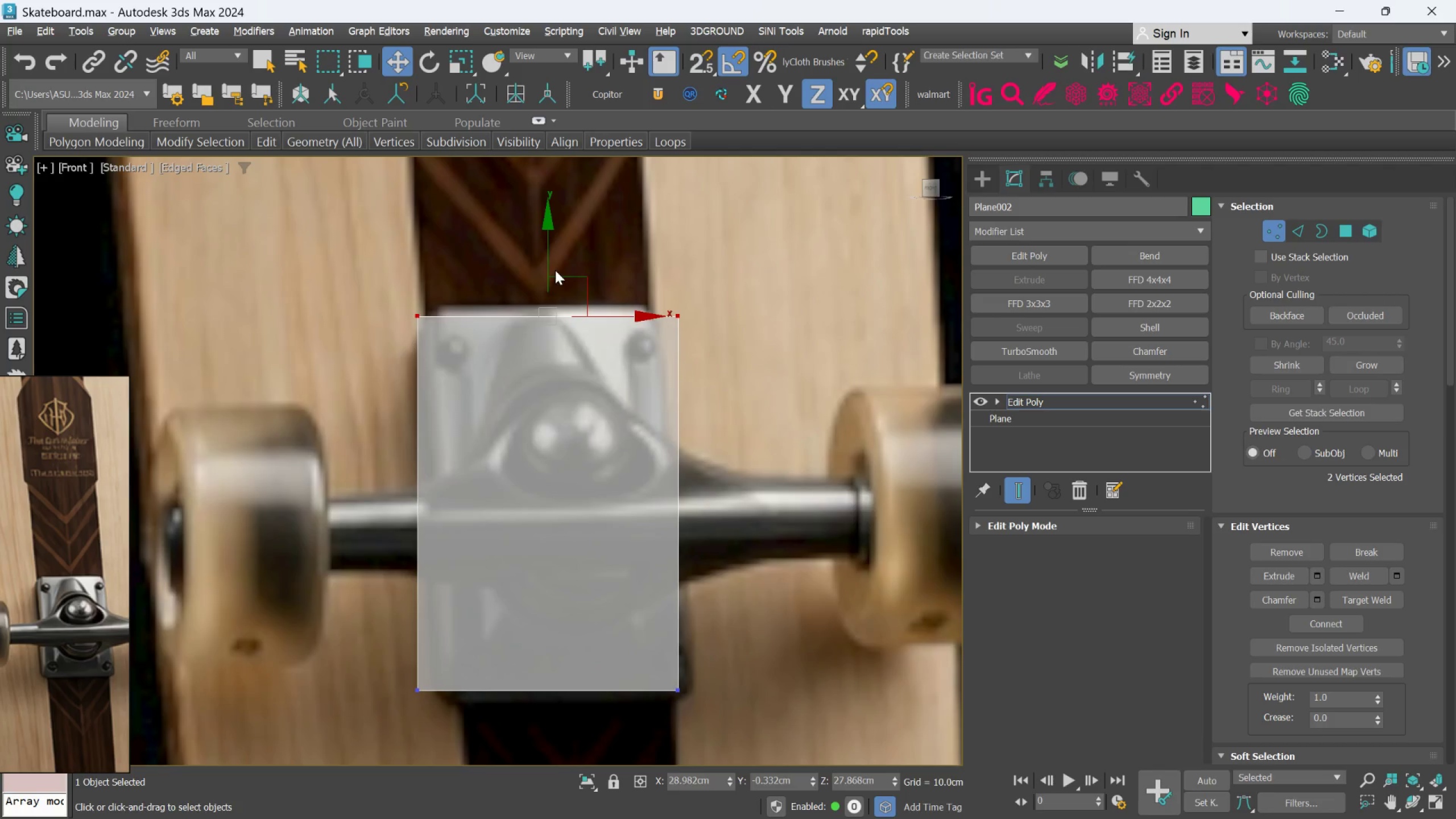 
left_click_drag(start_coordinate=[550, 270], to_coordinate=[548, 256])
 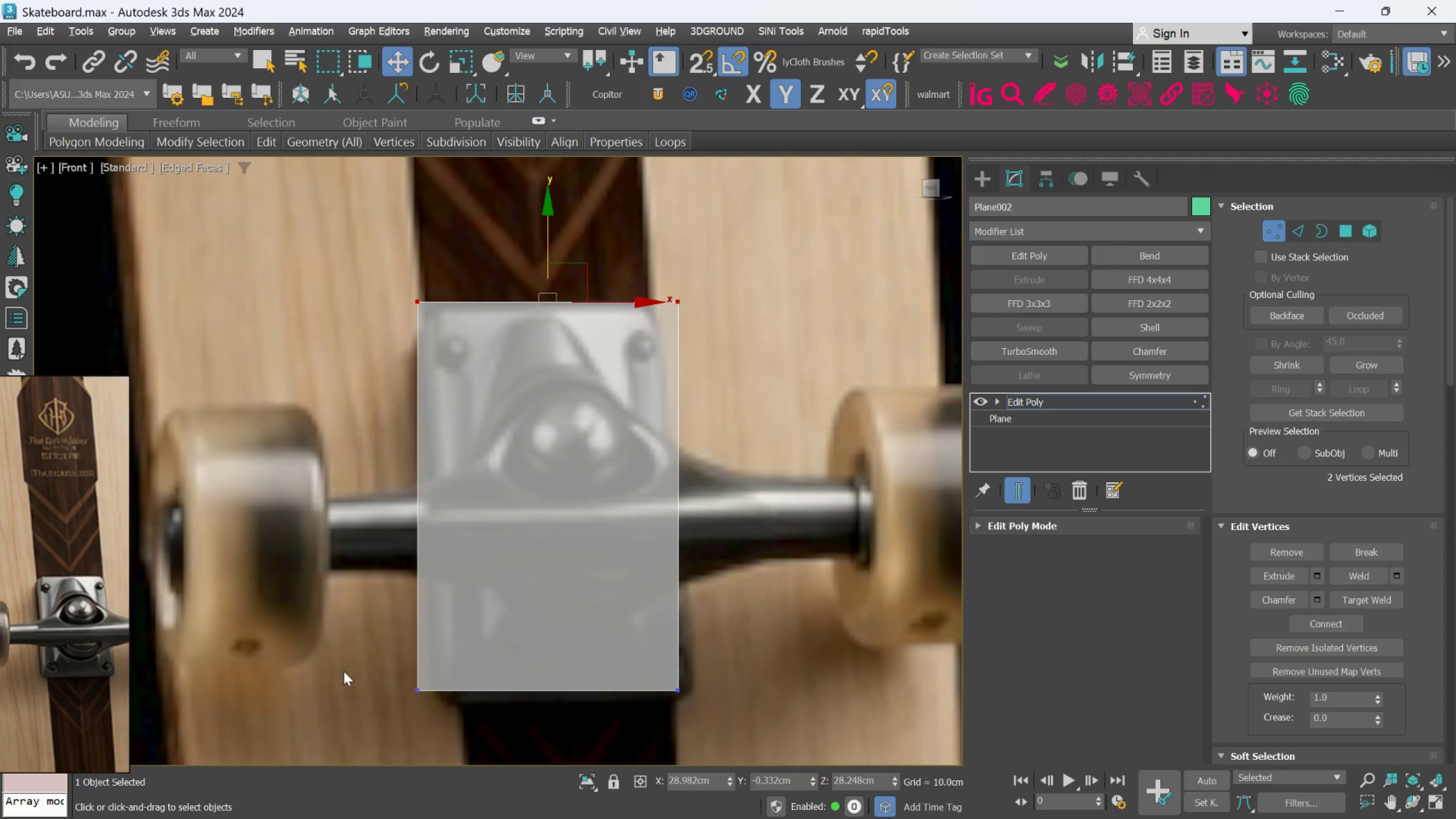 
left_click_drag(start_coordinate=[377, 652], to_coordinate=[723, 725])
 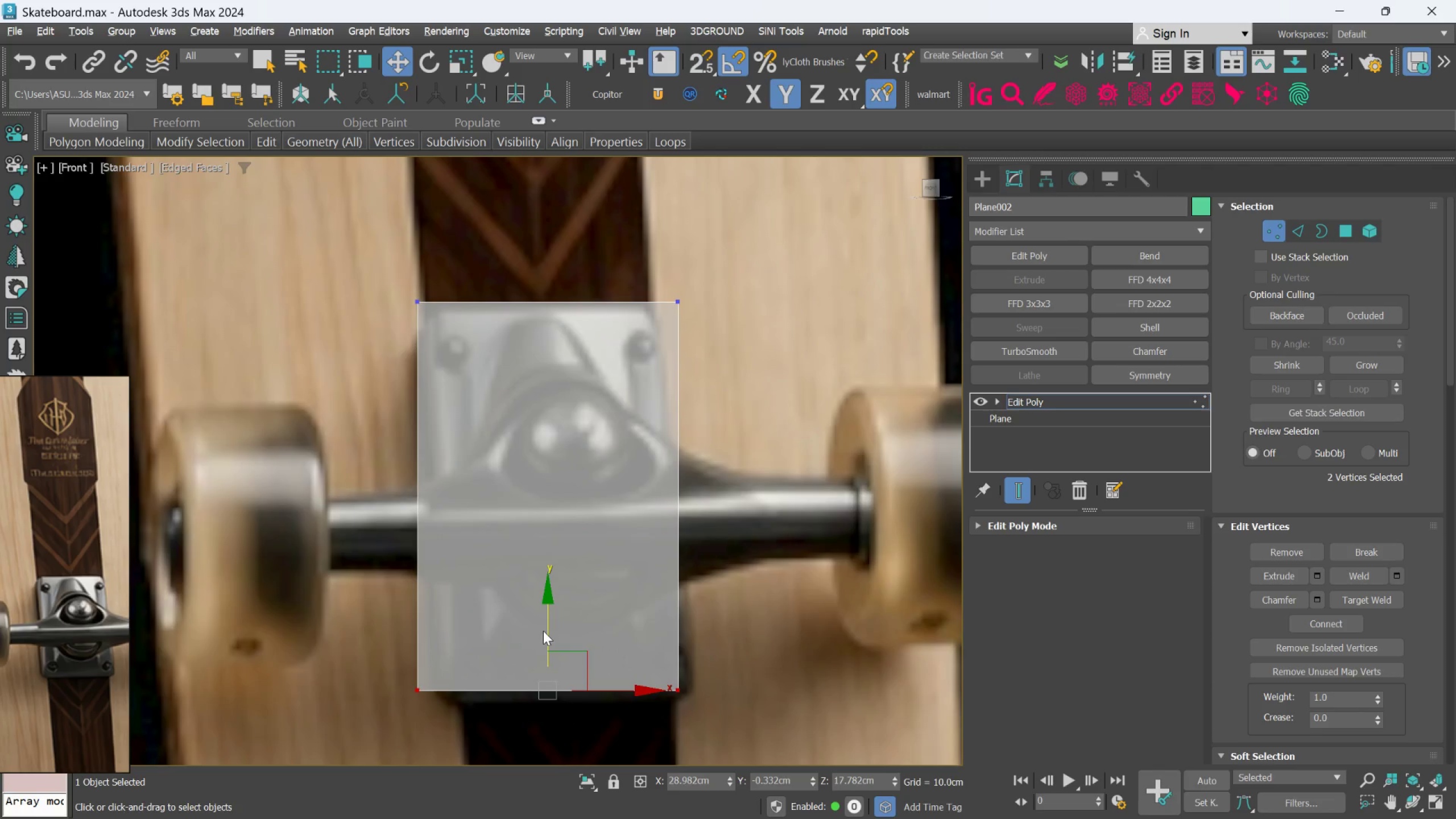 
left_click_drag(start_coordinate=[547, 629], to_coordinate=[550, 637])
 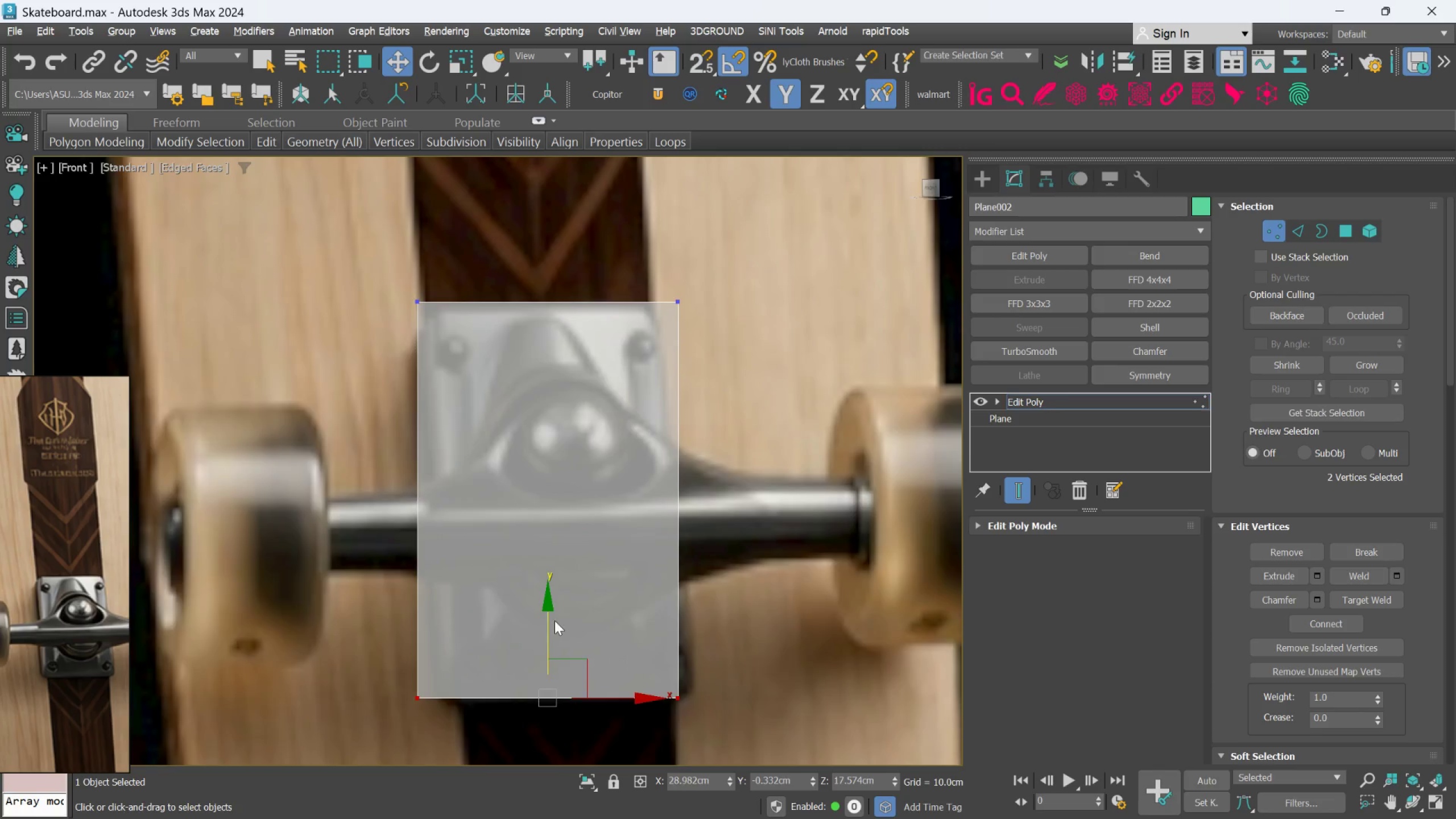 
scroll: coordinate [592, 598], scroll_direction: down, amount: 7.0
 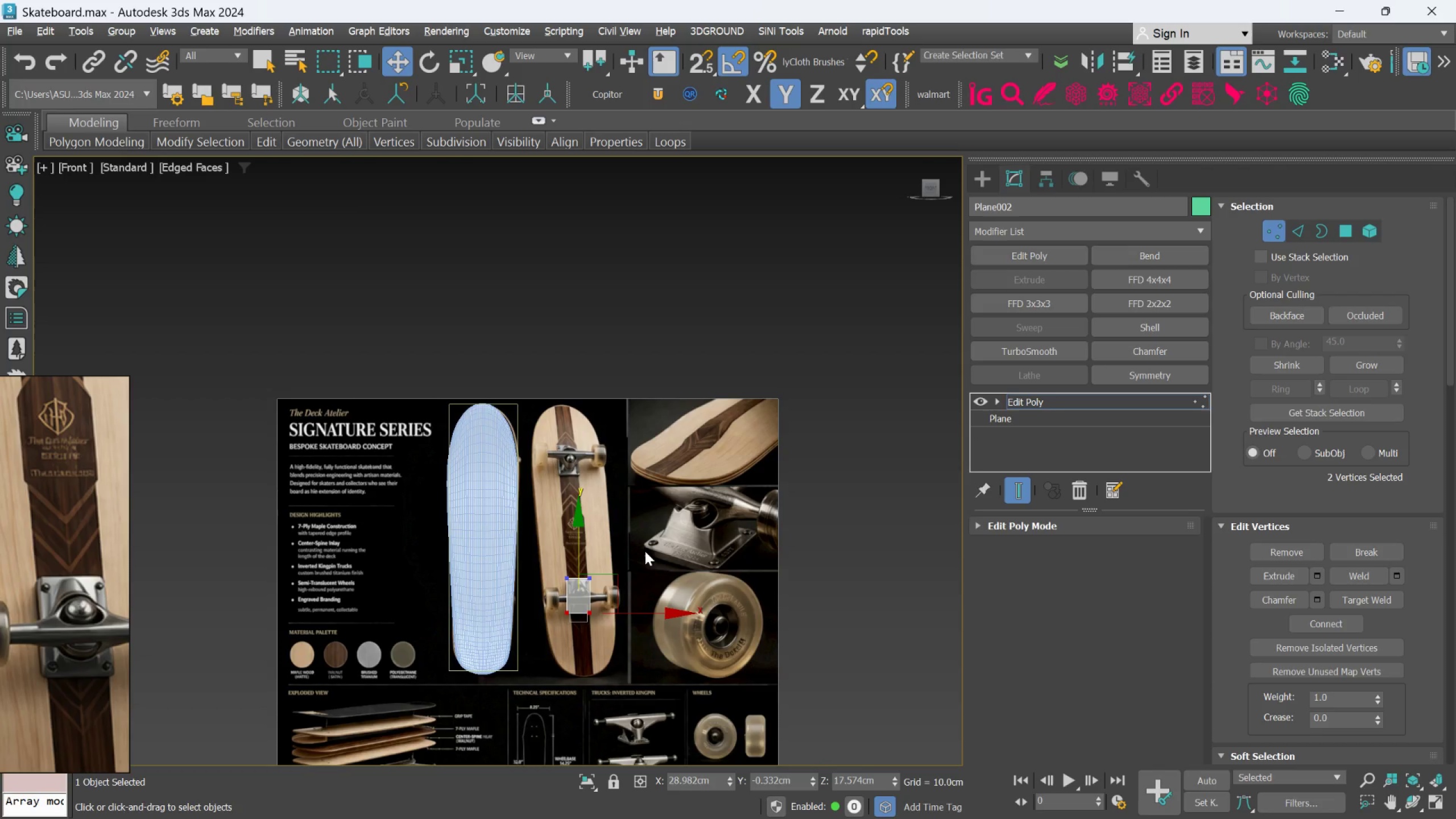 
scroll: coordinate [645, 551], scroll_direction: up, amount: 1.0
 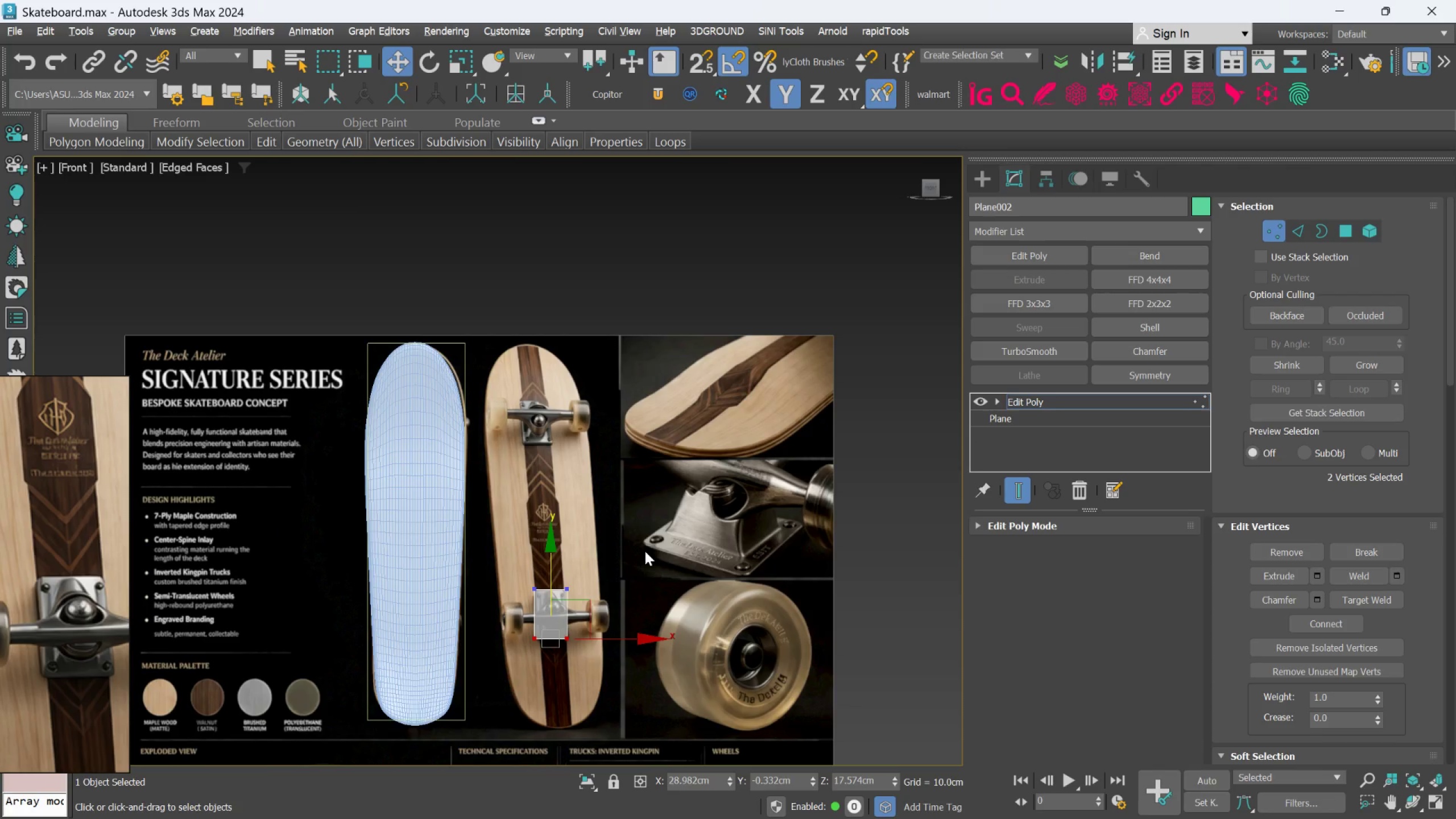 
scroll: coordinate [646, 550], scroll_direction: none, amount: 0.0
 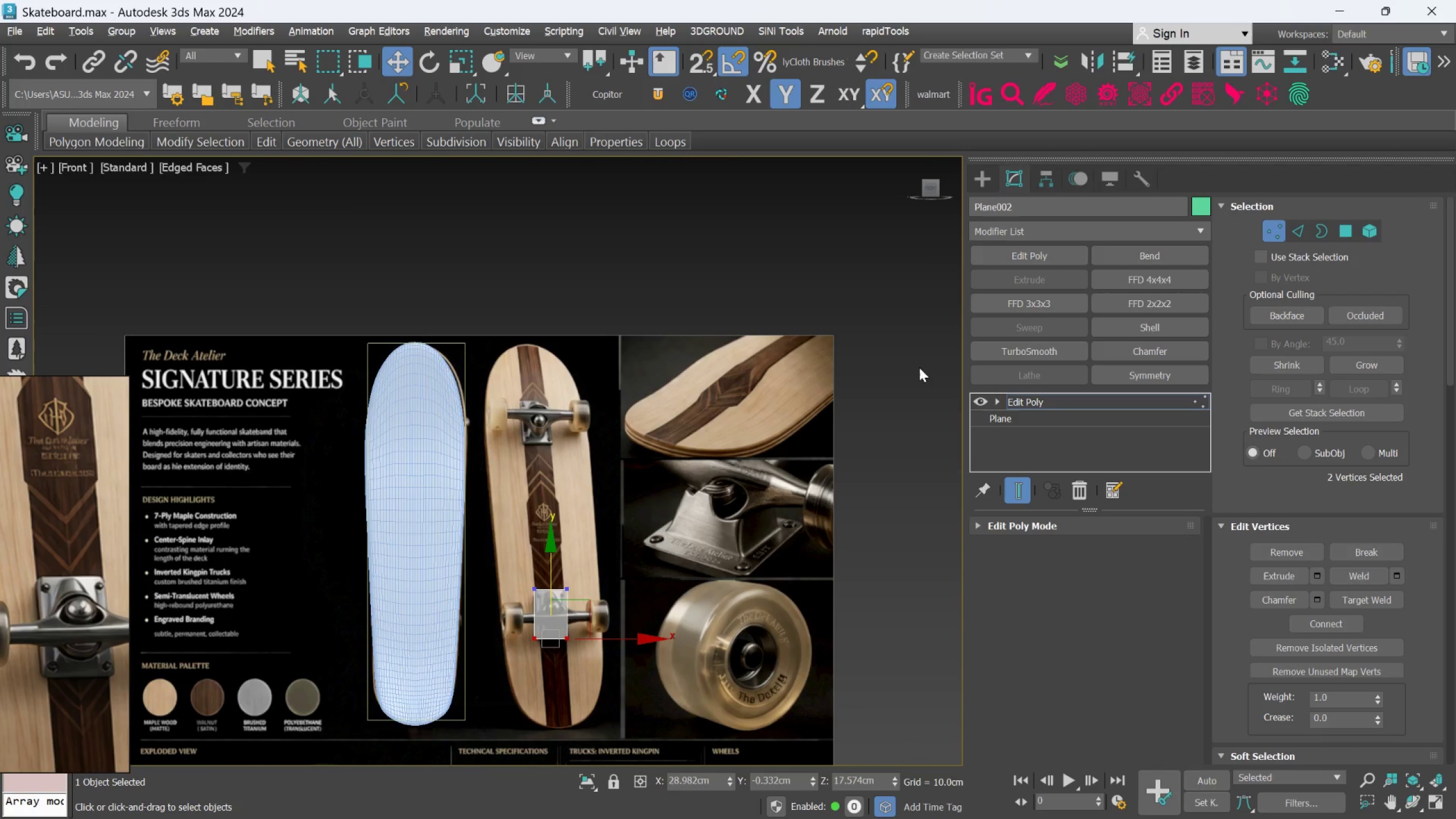 
left_click([994, 177])
 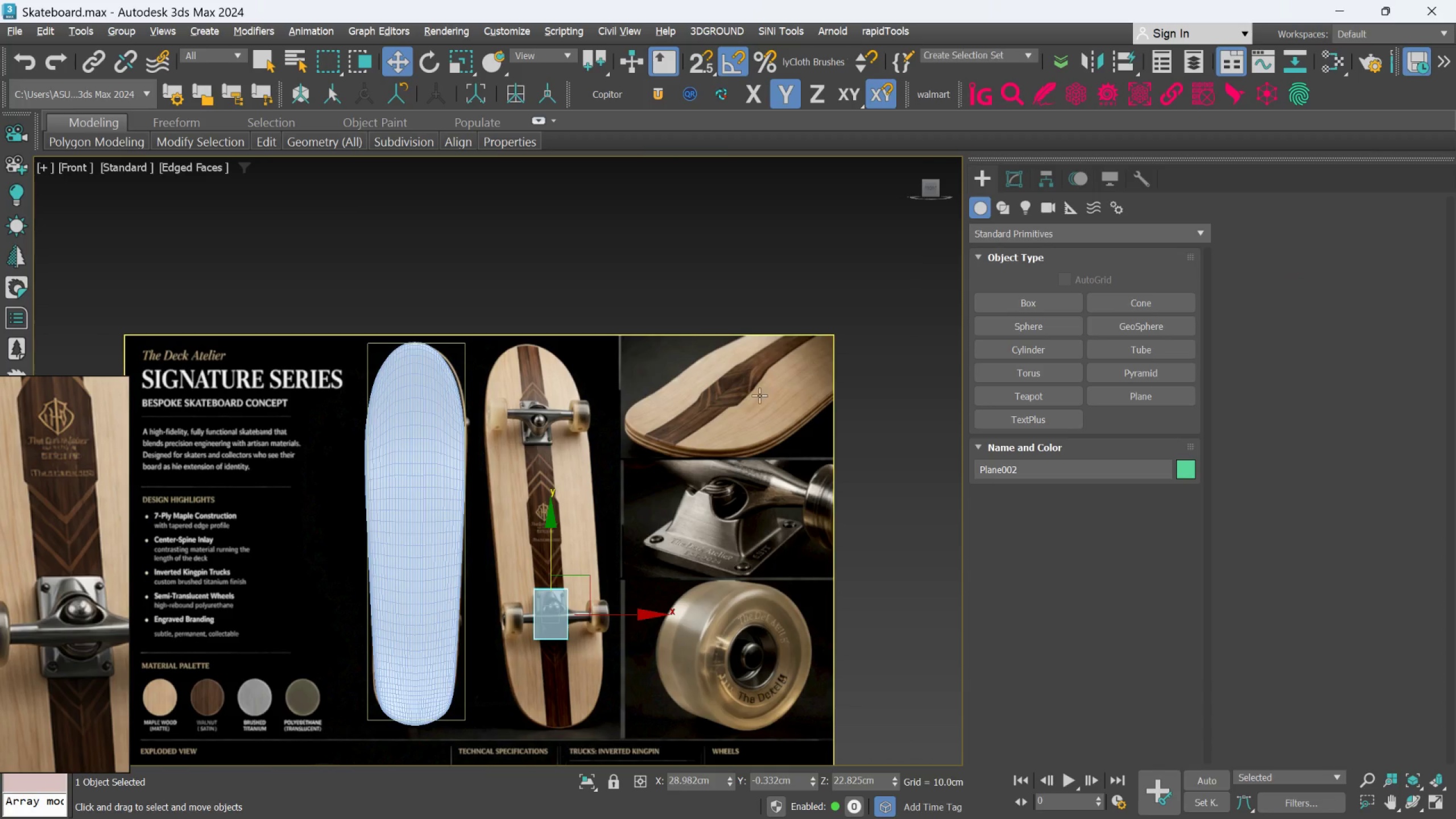 
left_click([744, 400])
 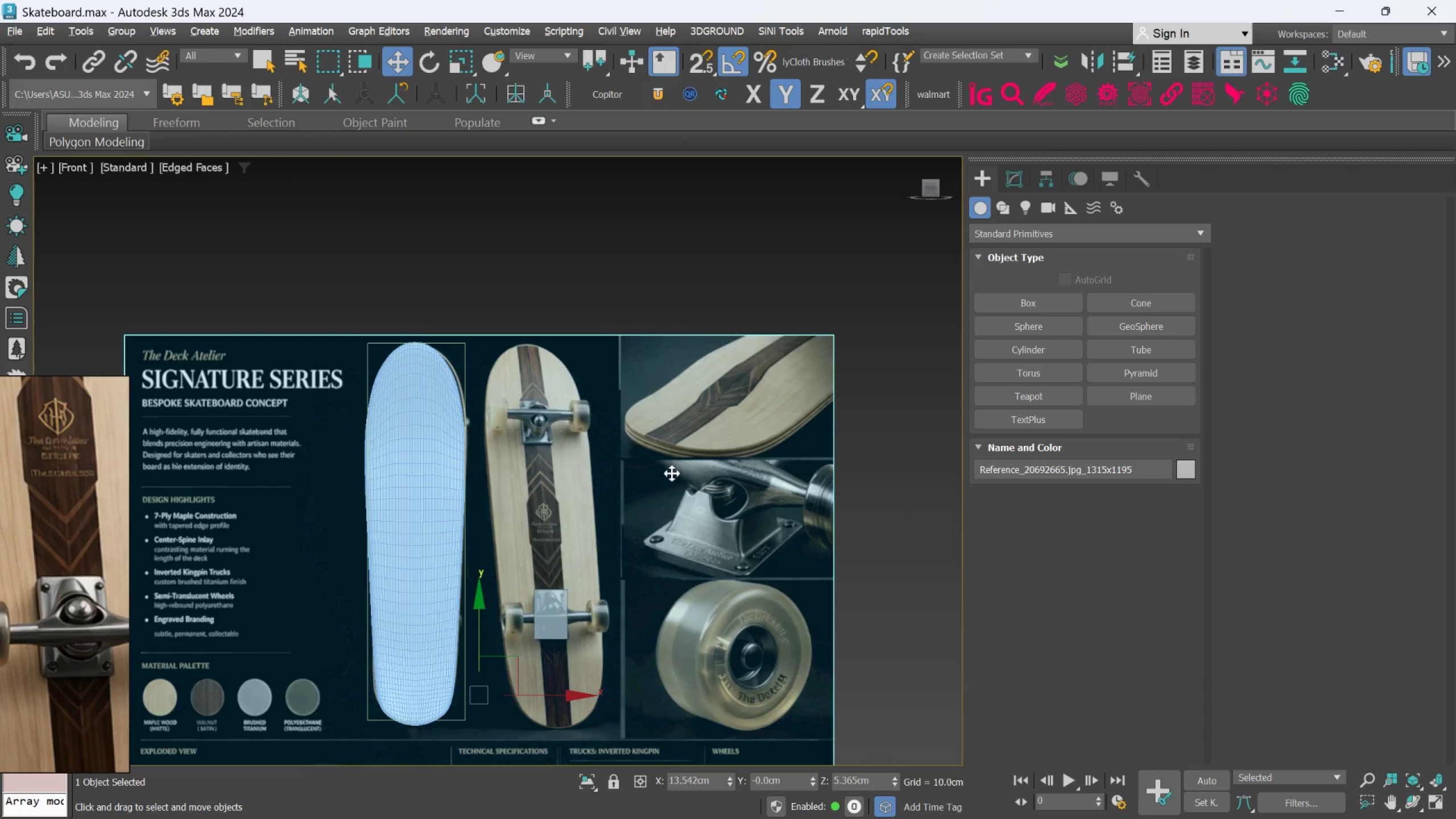 
scroll: coordinate [553, 599], scroll_direction: up, amount: 3.0
 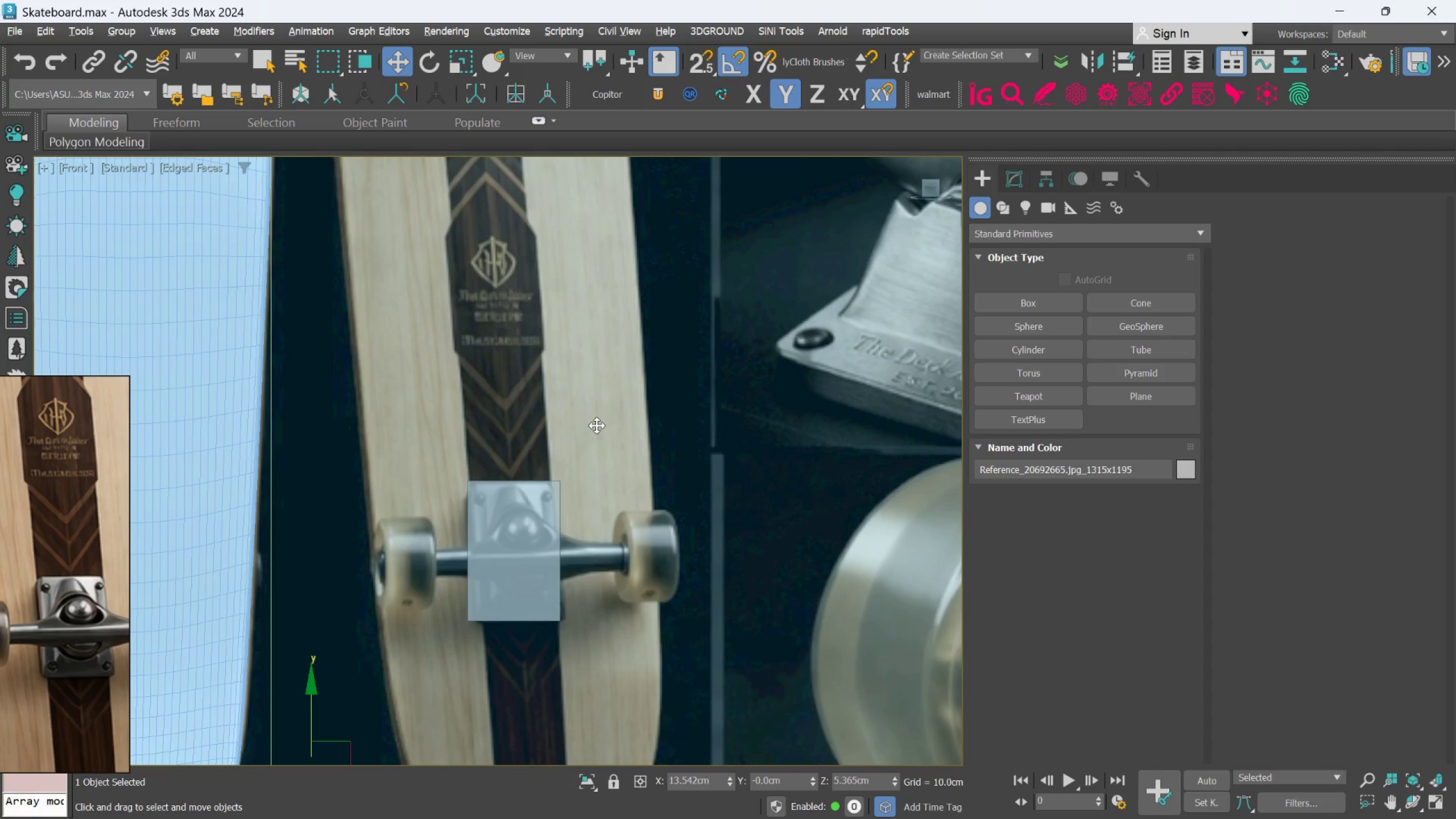 
key(E)
 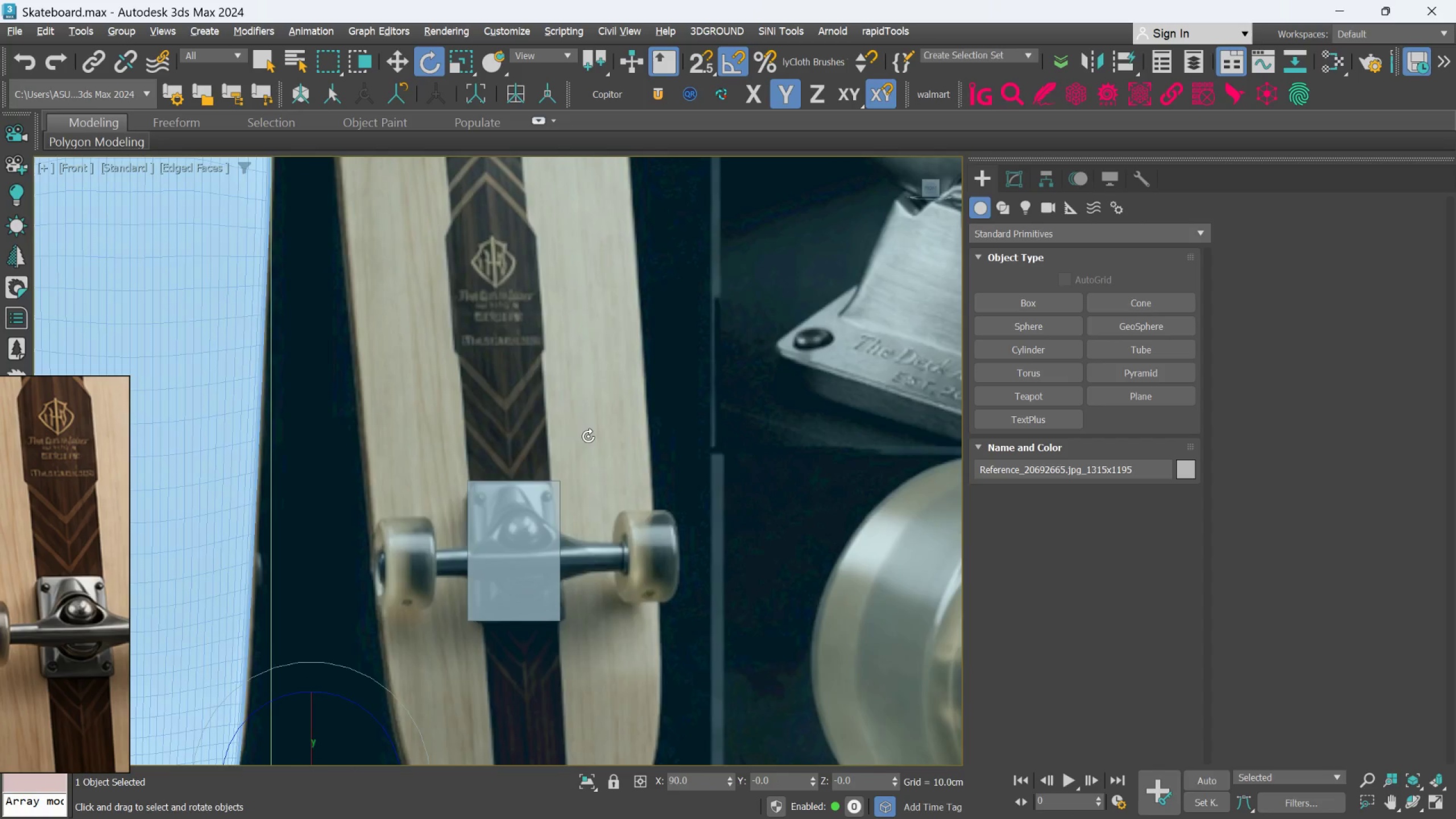 
scroll: coordinate [588, 440], scroll_direction: down, amount: 3.0
 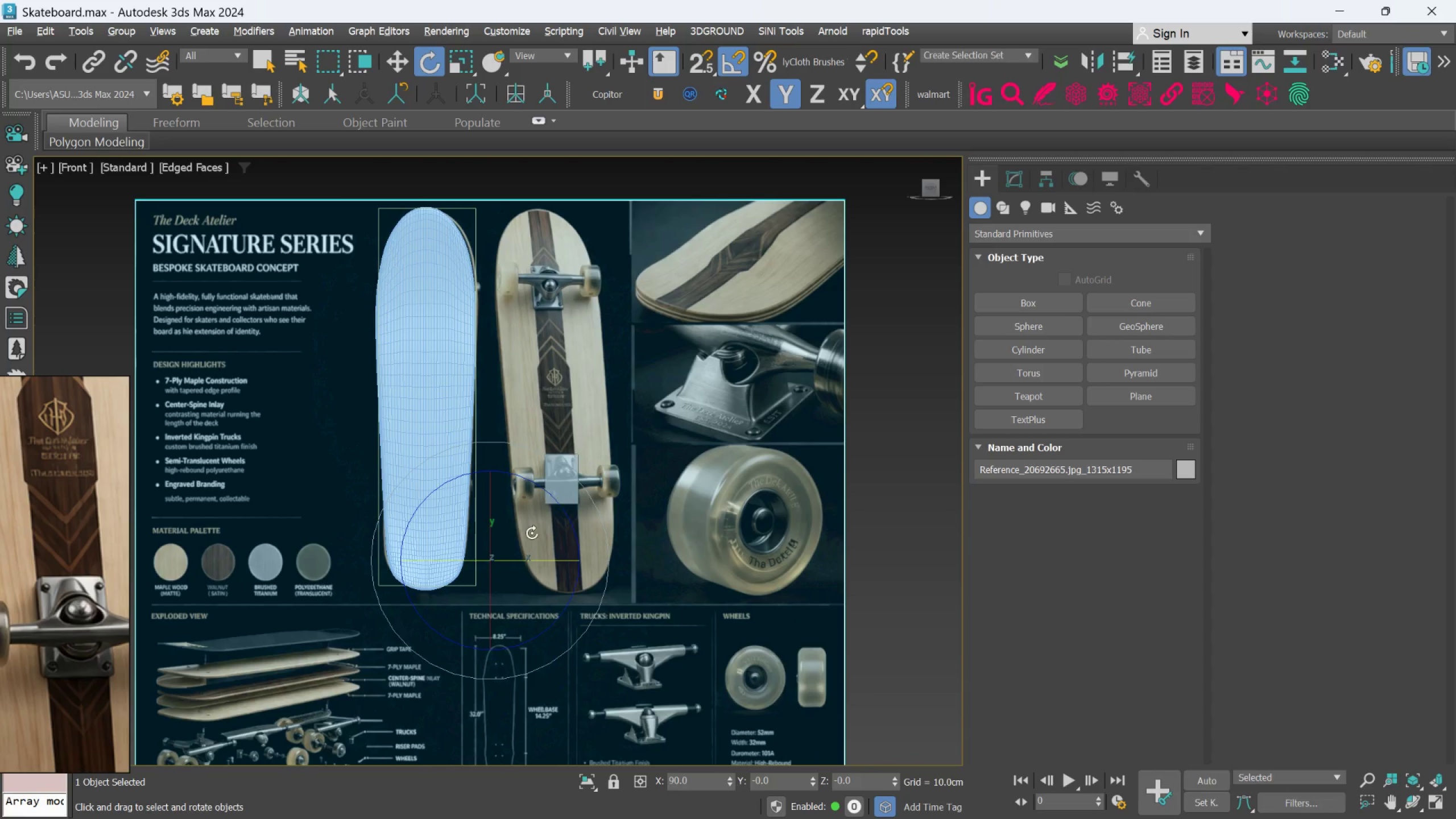 
scroll: coordinate [508, 515], scroll_direction: up, amount: 3.0
 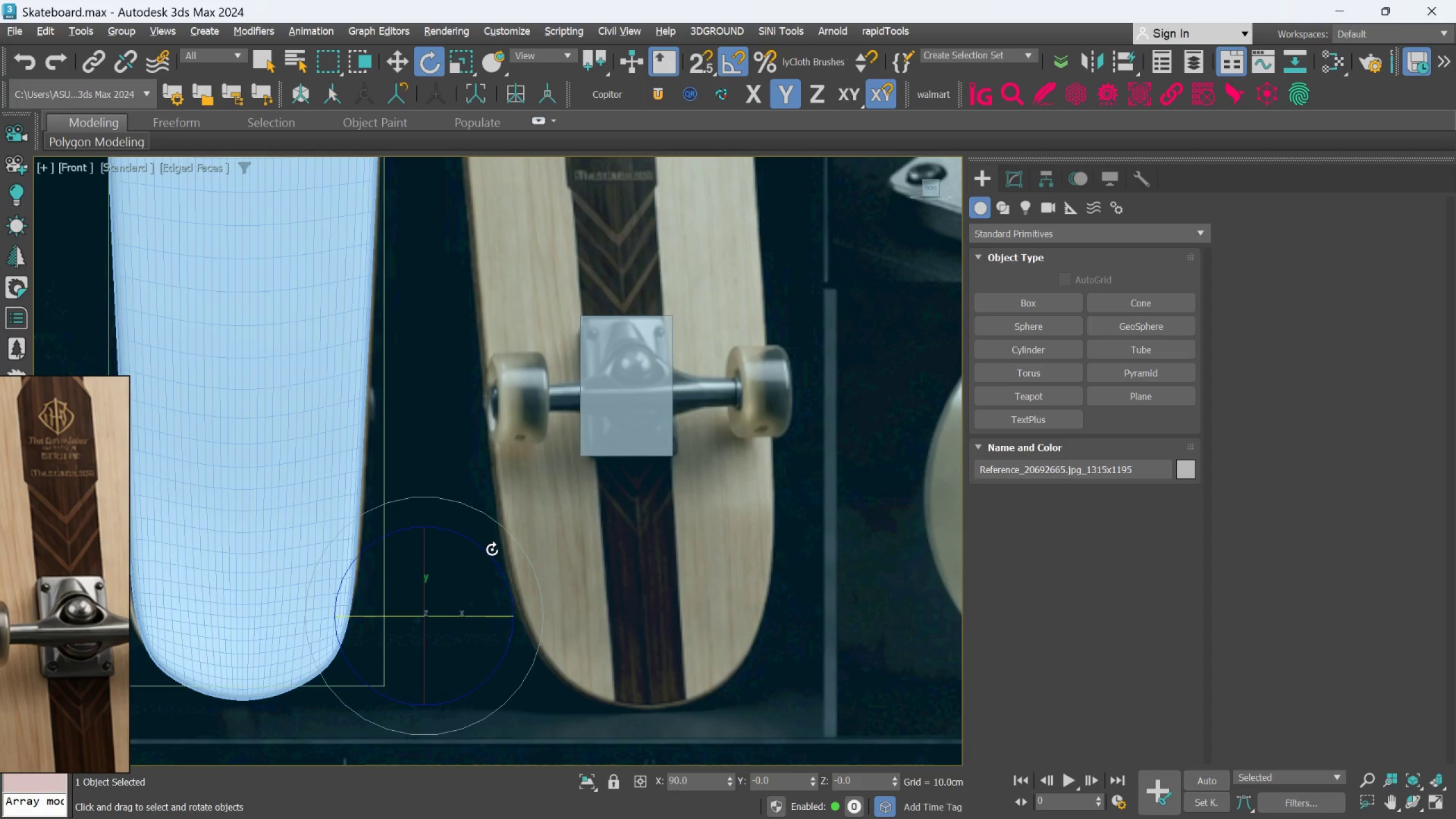 
left_click_drag(start_coordinate=[492, 549], to_coordinate=[488, 556])
 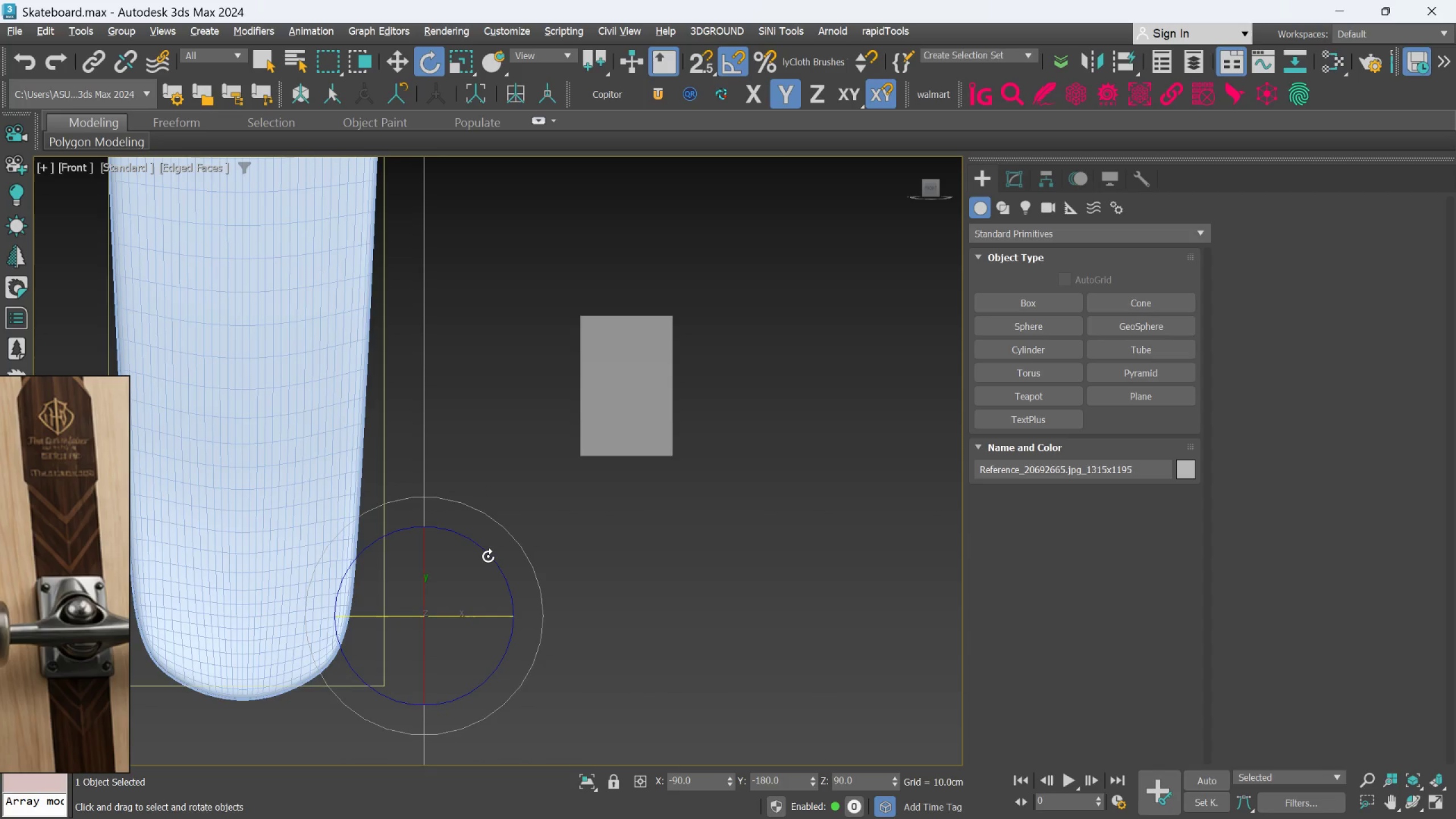 
key(Control+ControlLeft)
 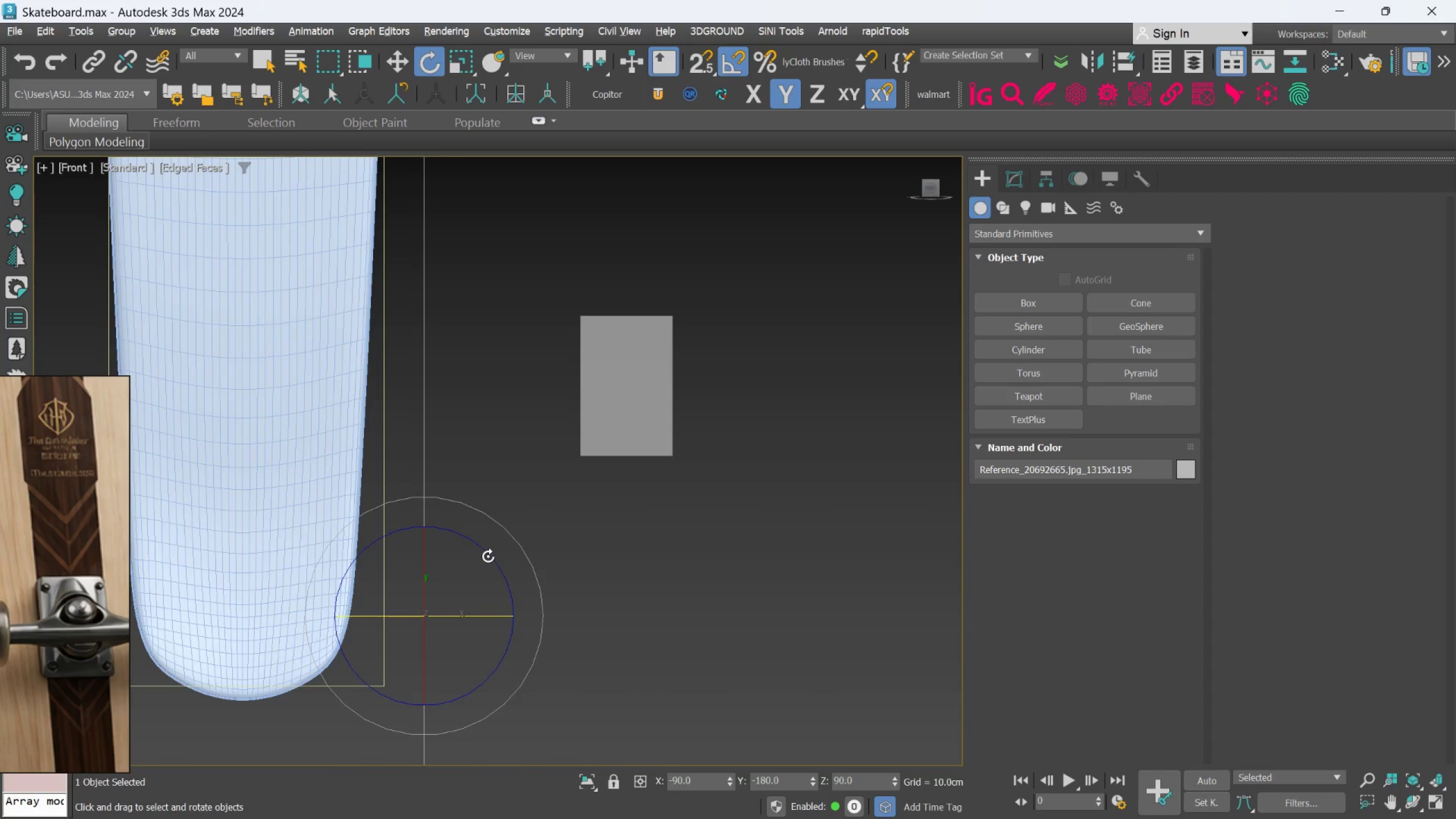 
key(Control+Z)
 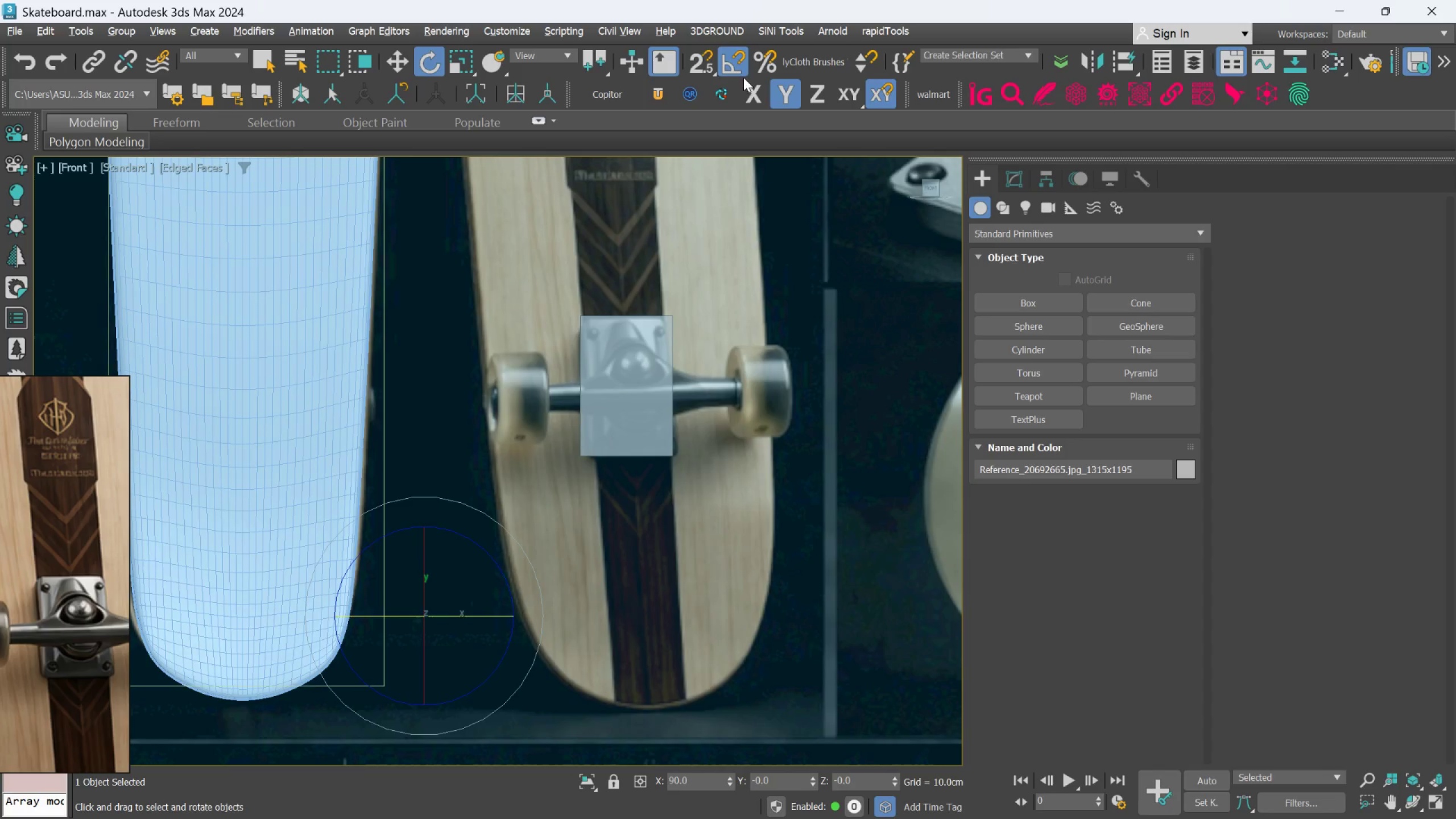 
left_click([737, 62])
 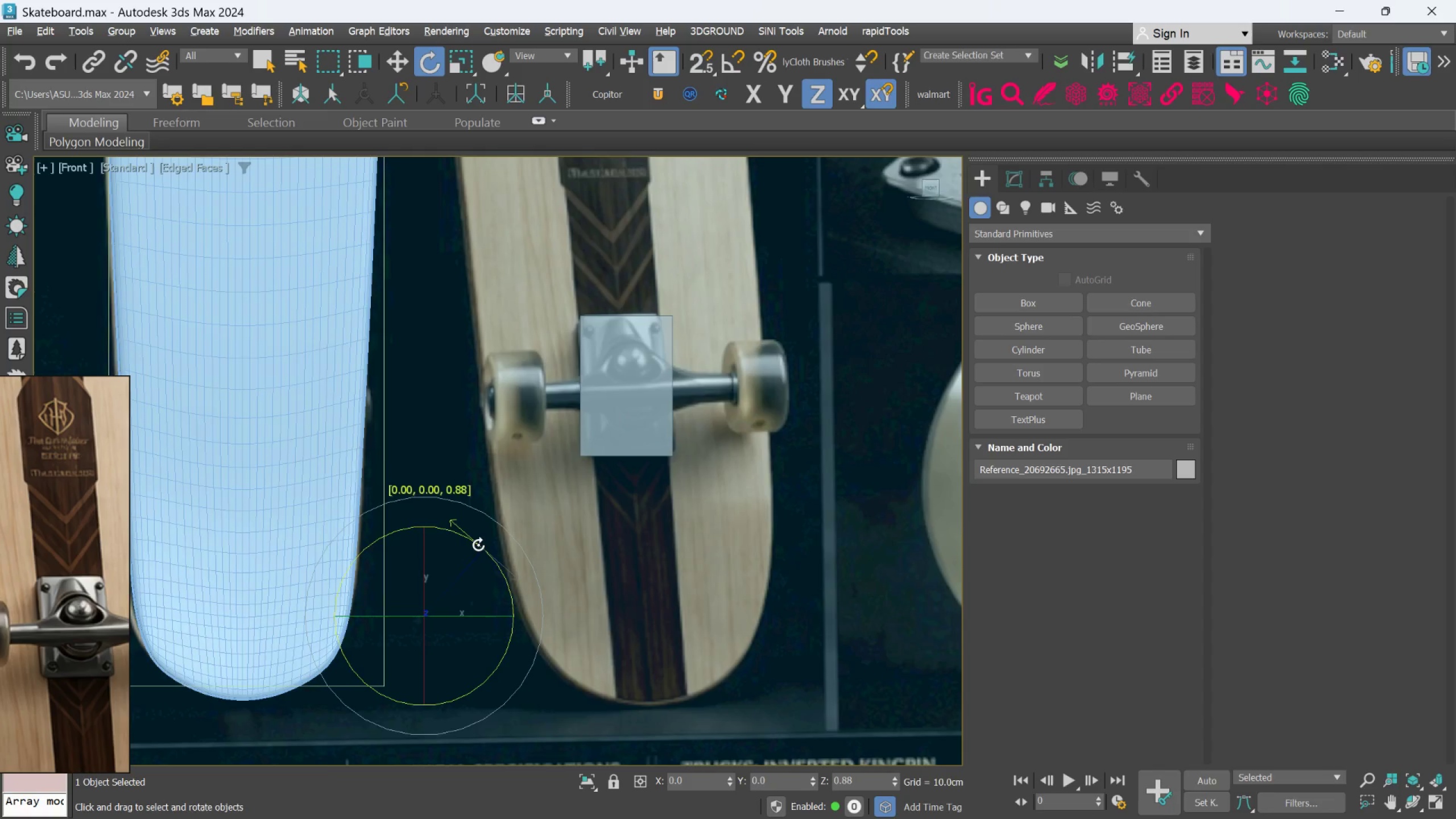 
wait(10.23)
 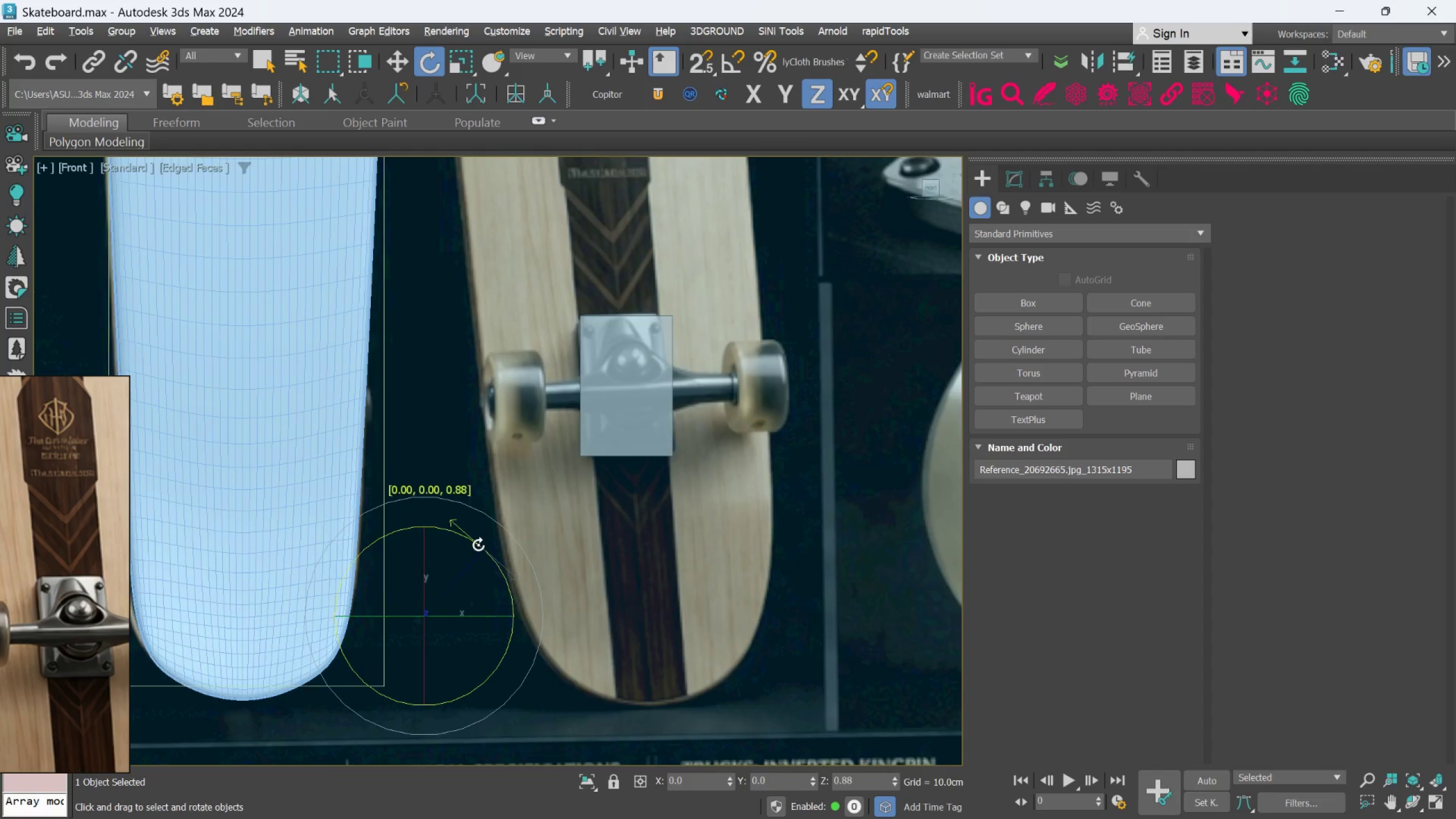 
scroll: coordinate [544, 493], scroll_direction: down, amount: 1.0
 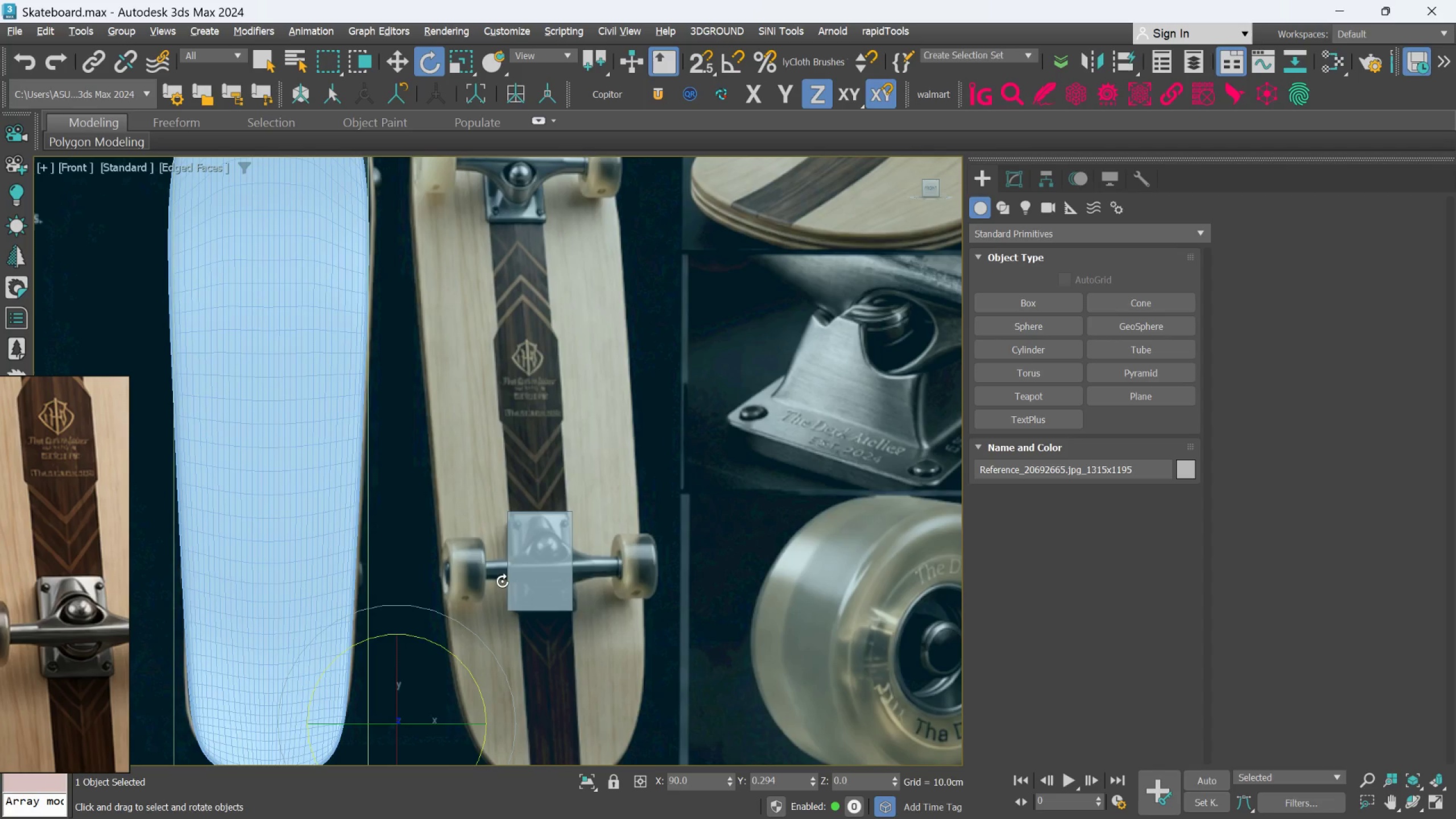 
scroll: coordinate [505, 442], scroll_direction: up, amount: 3.0
 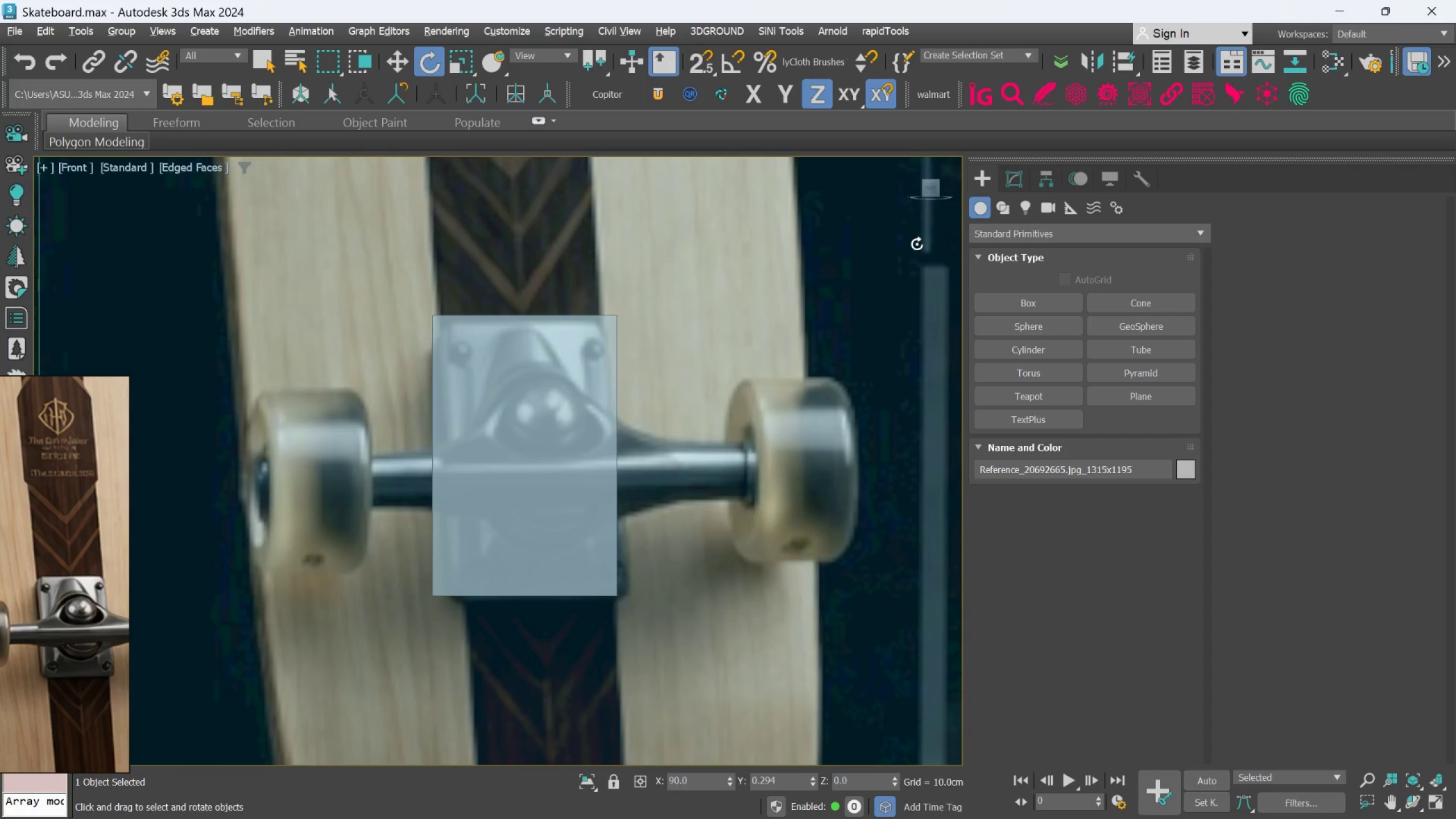 
left_click([1019, 182])
 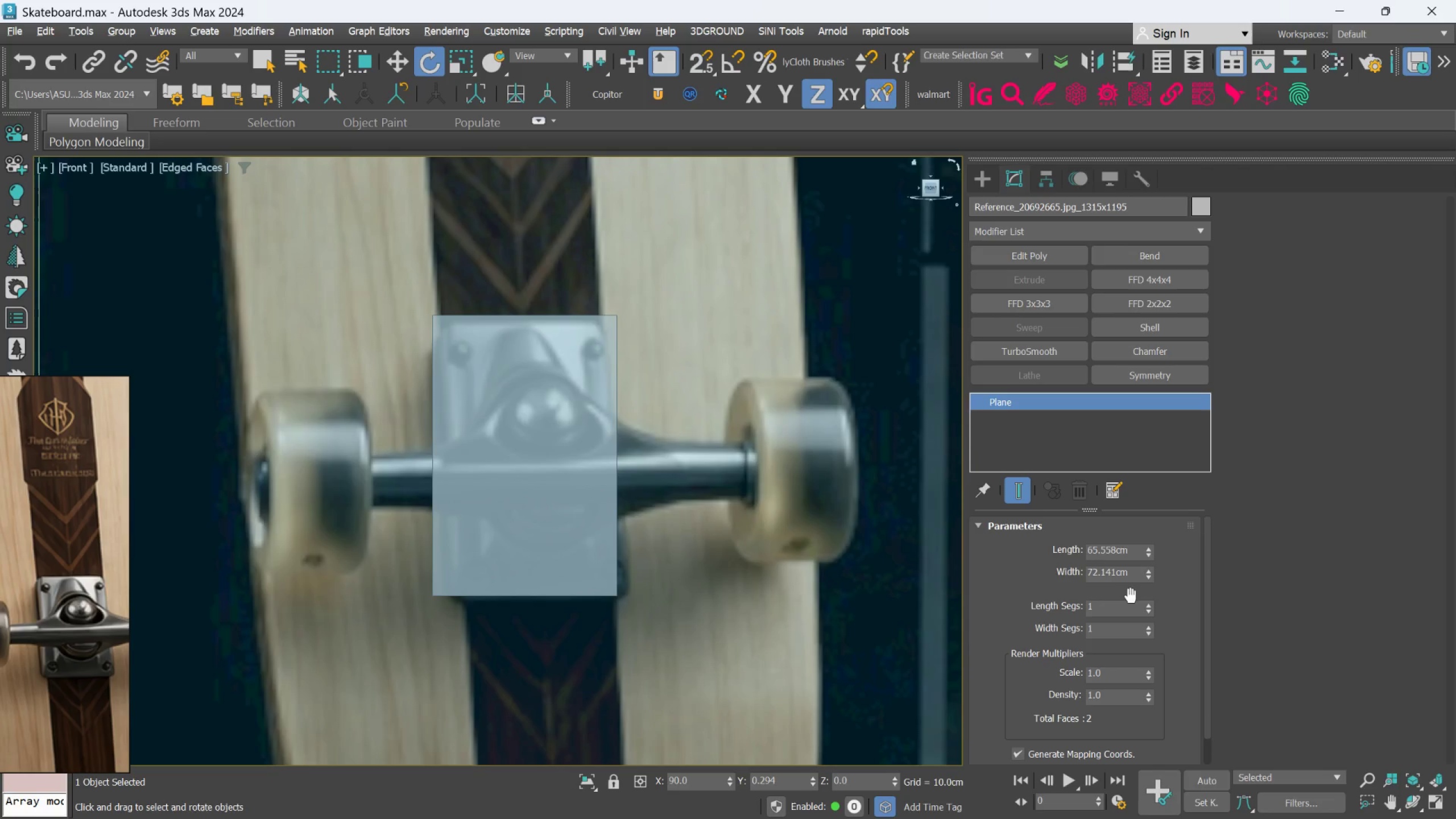 
left_click([1145, 605])
 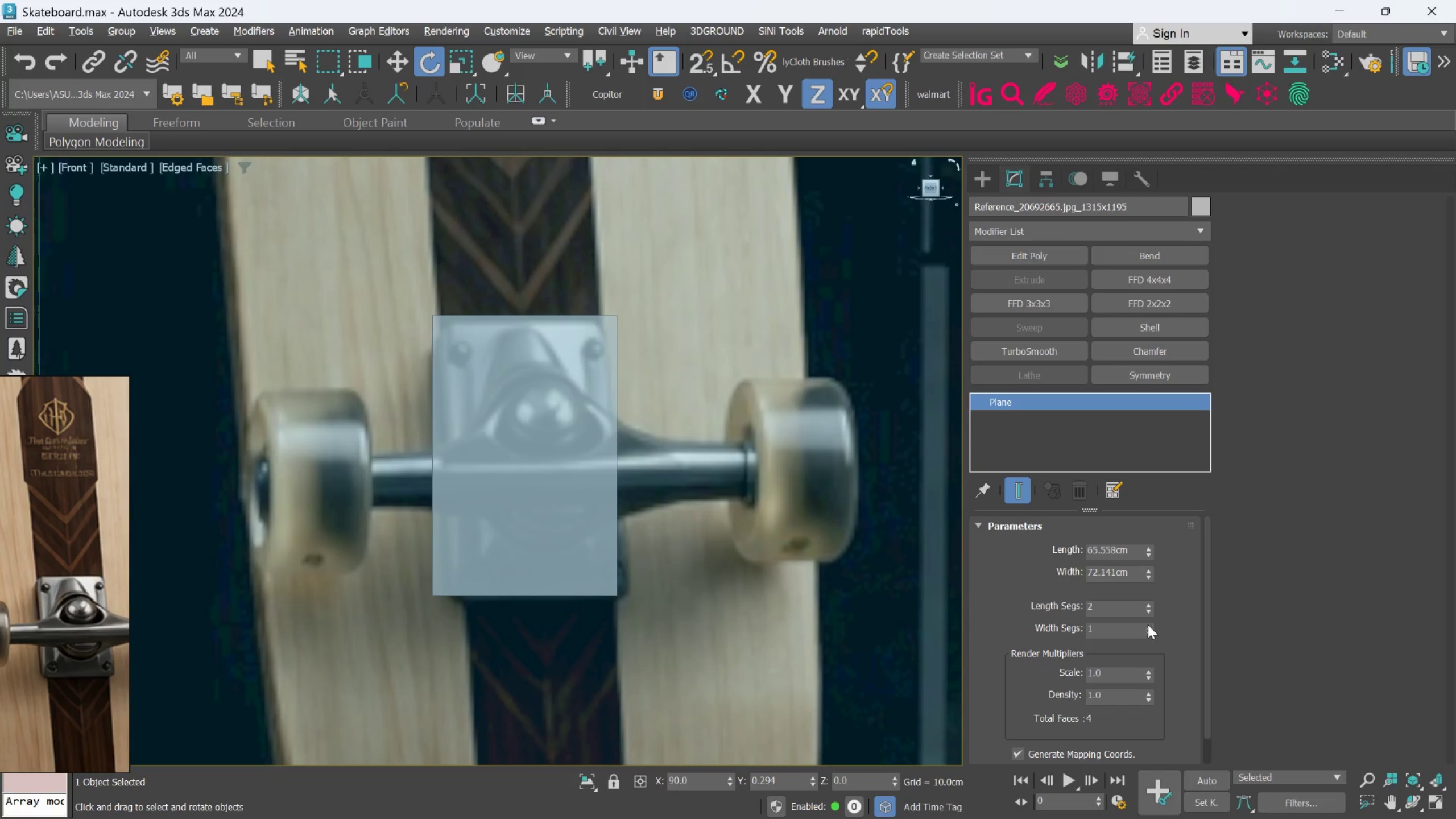 
key(F4)
 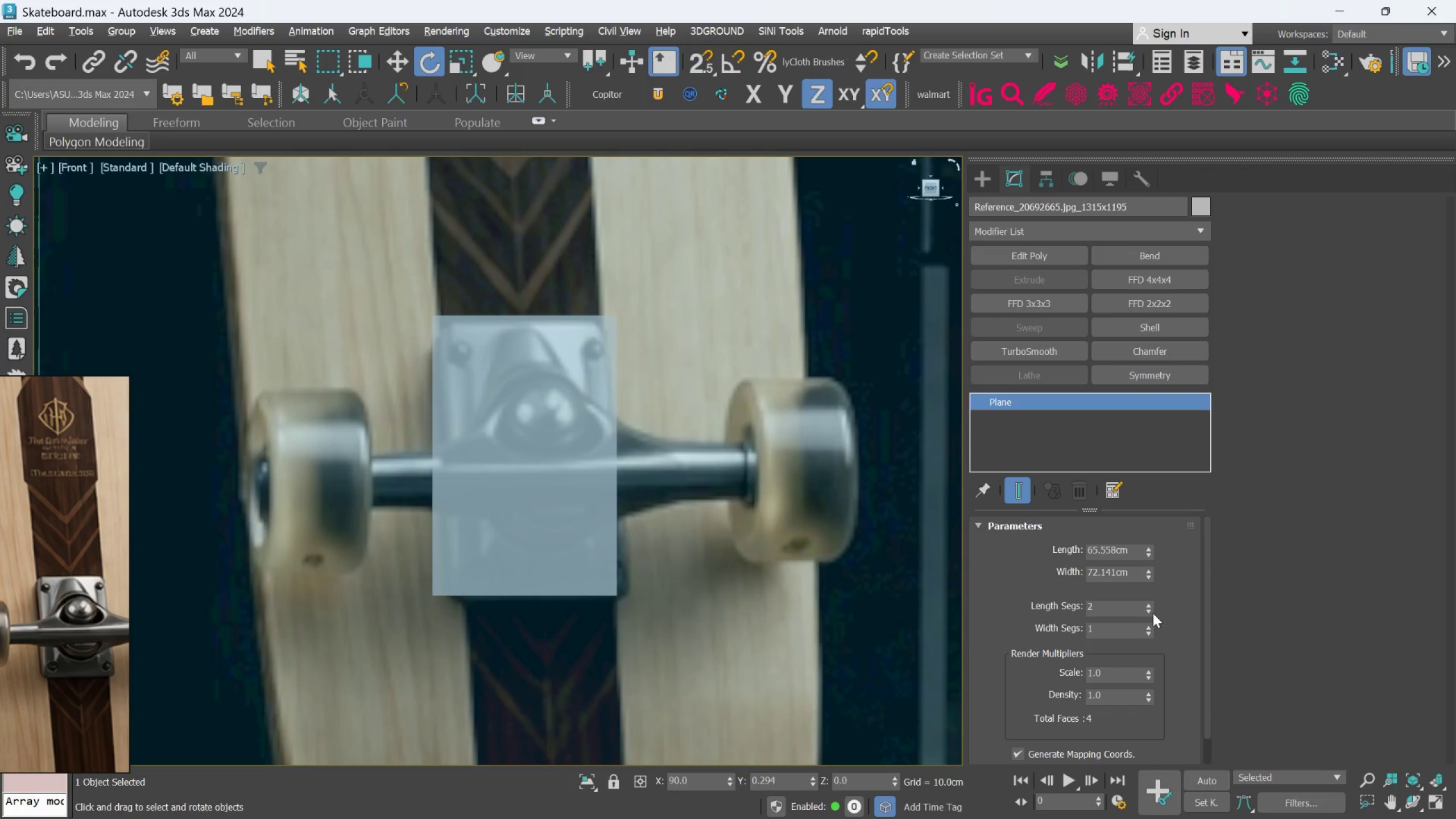 
left_click([1148, 629])
 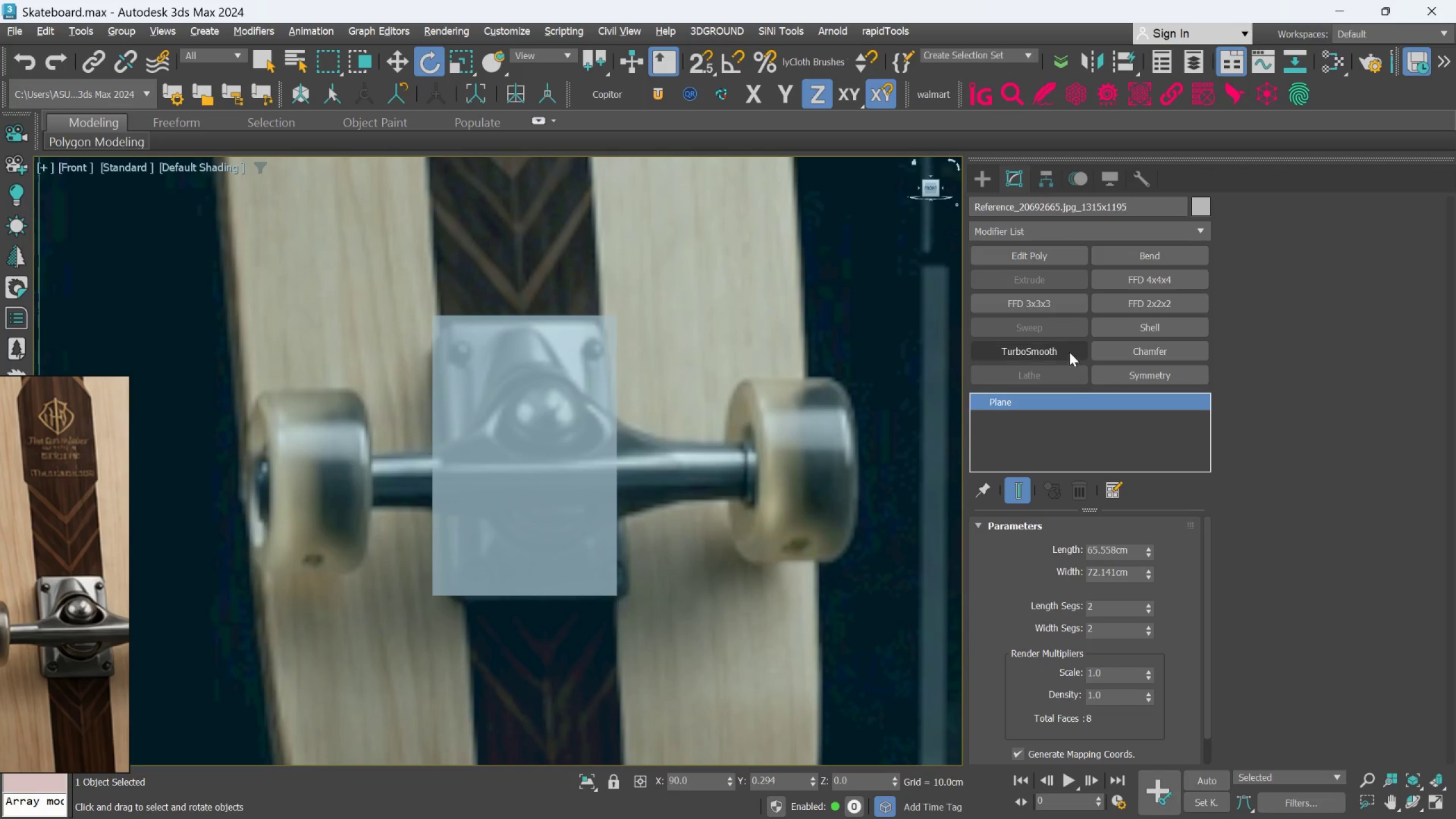 
left_click([1146, 600])
 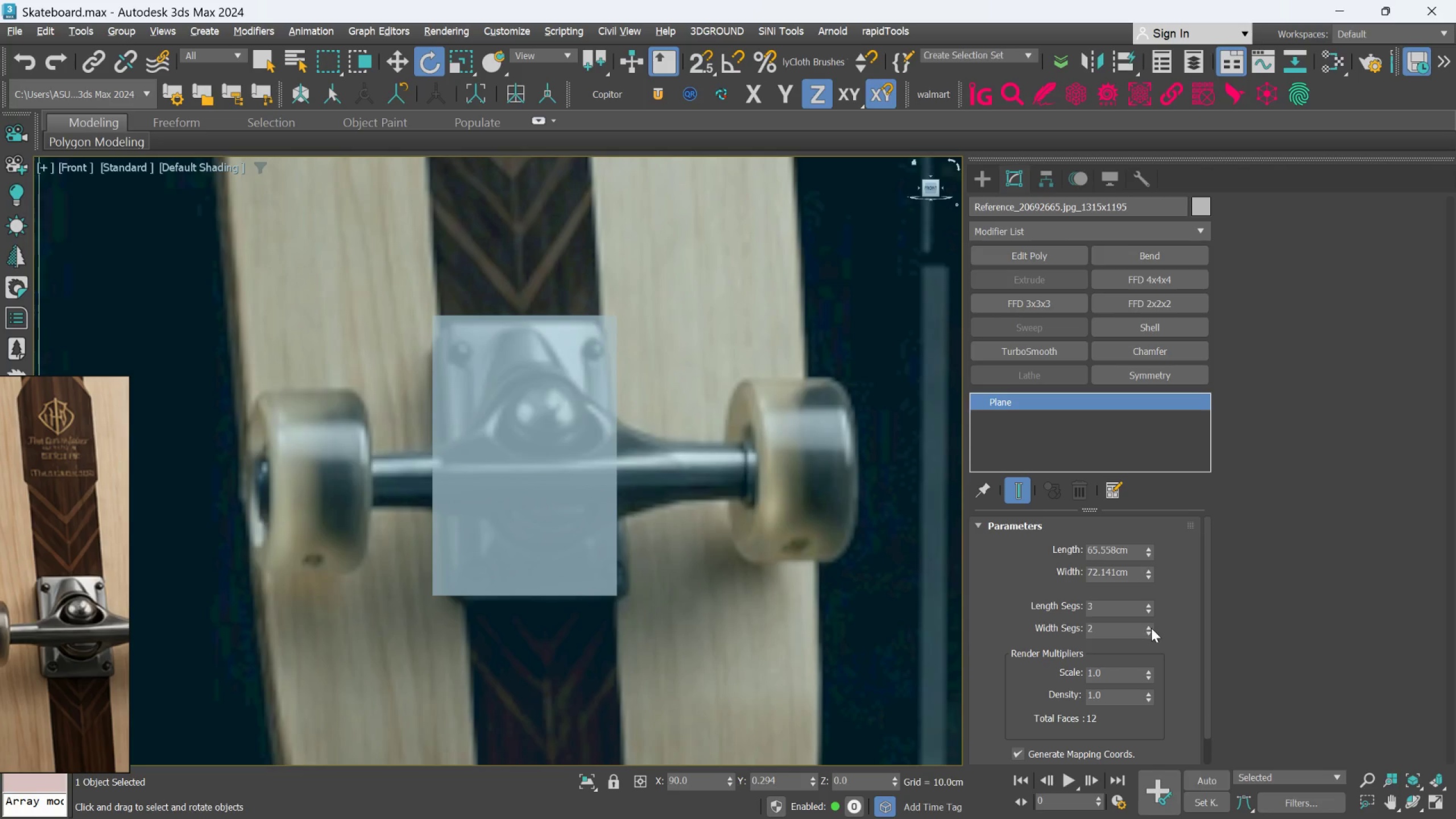 
left_click([1151, 628])
 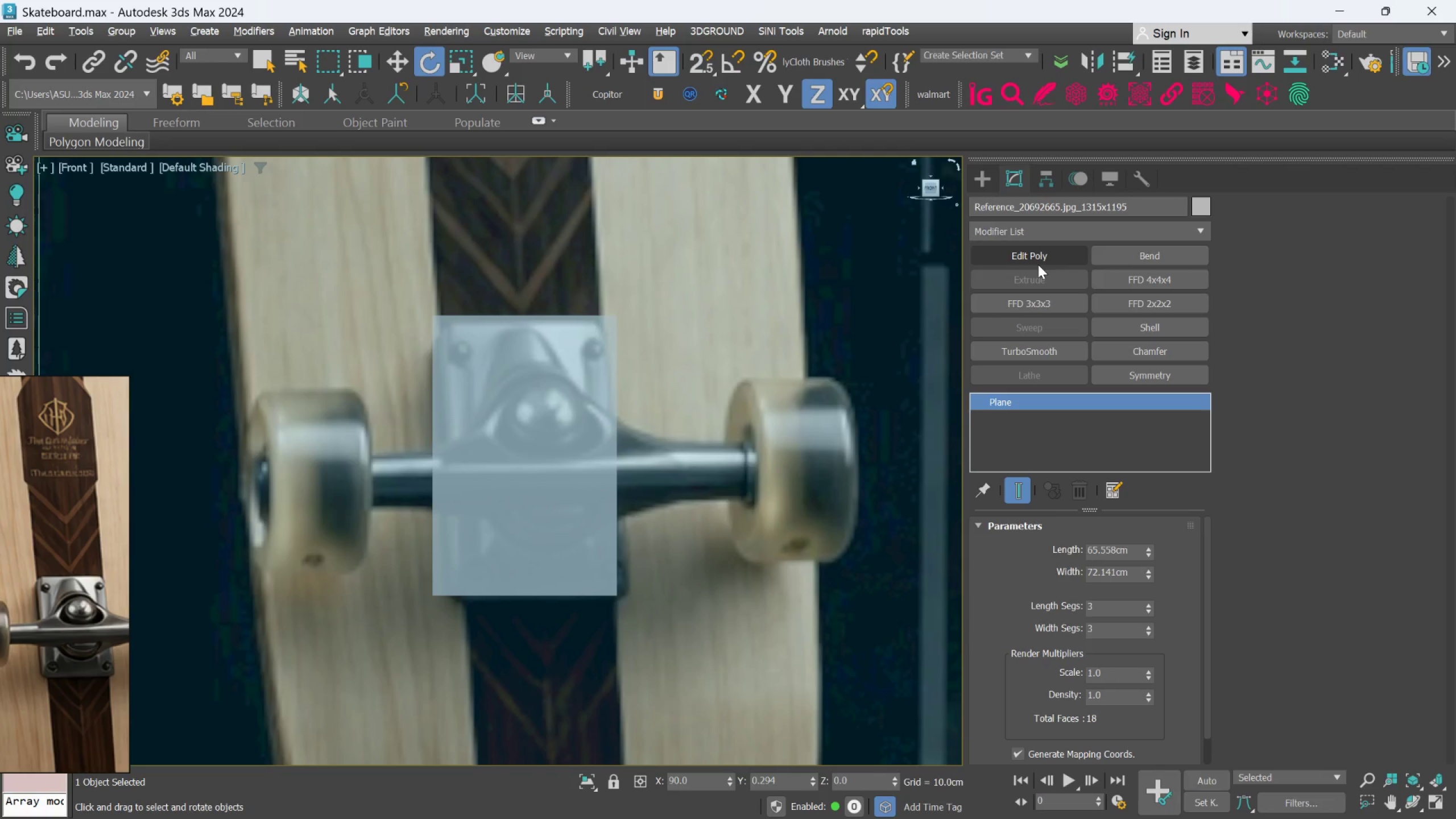 
left_click([1038, 264])
 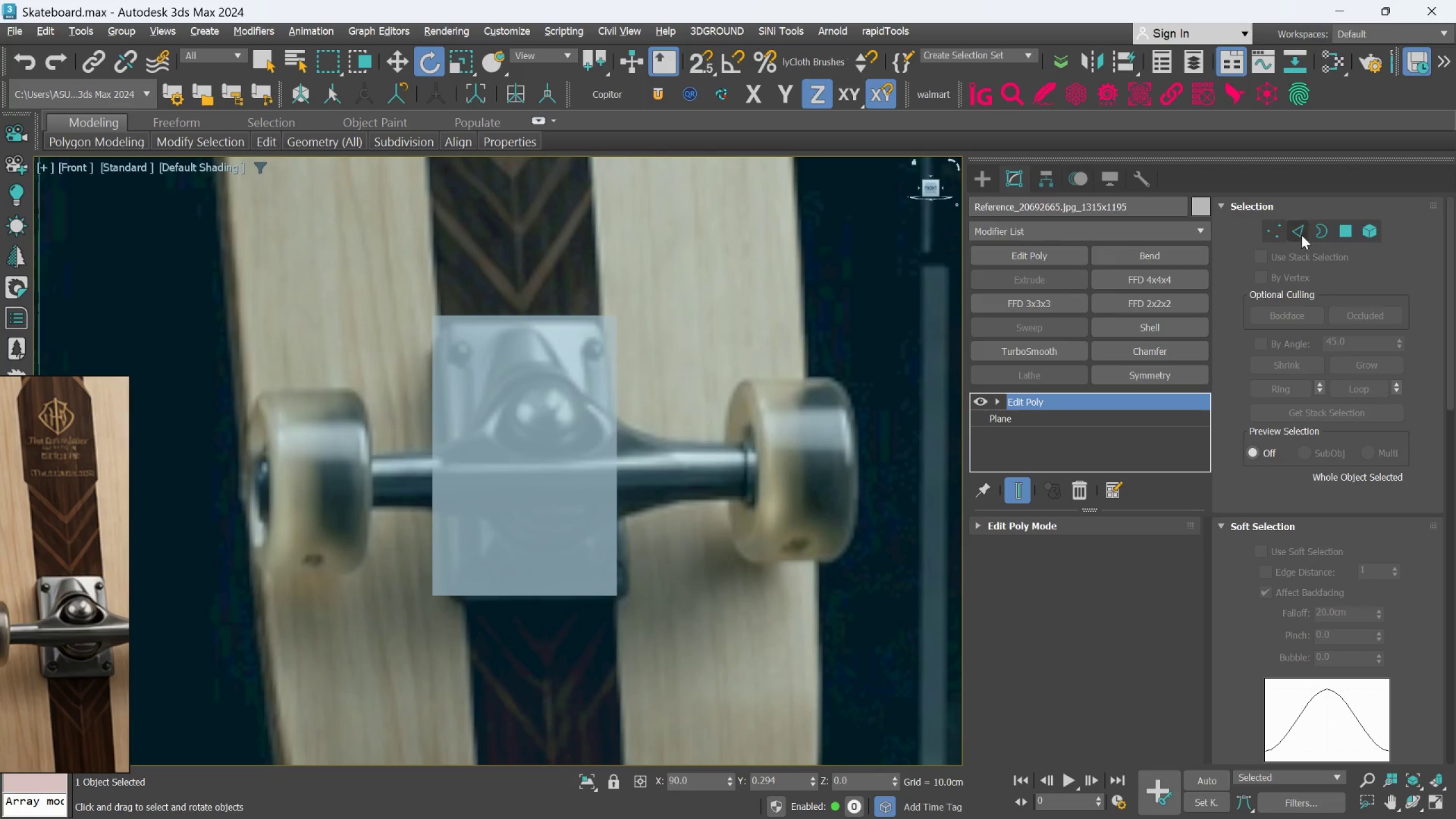 
left_click([1306, 231])
 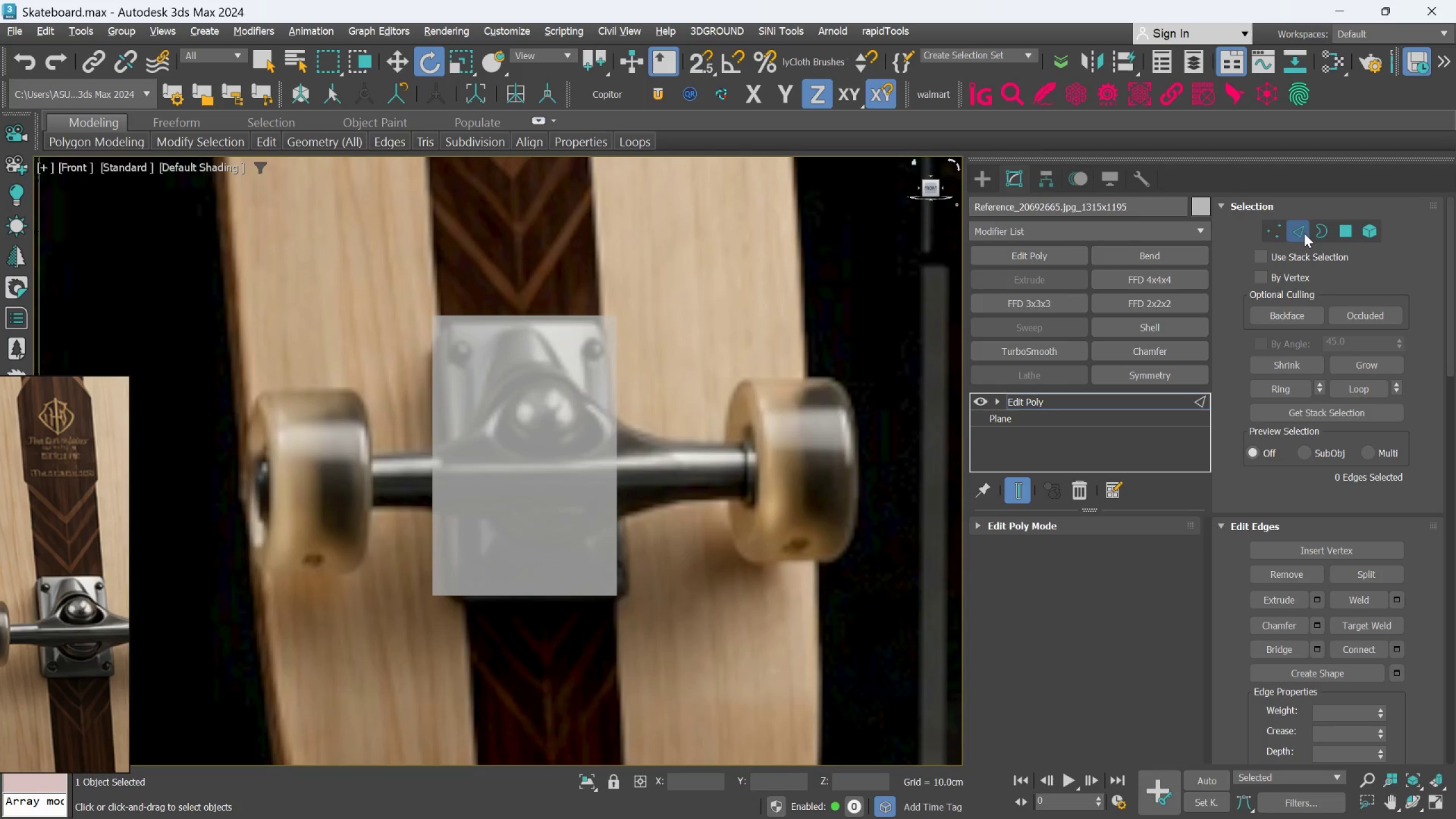 
key(F4)
 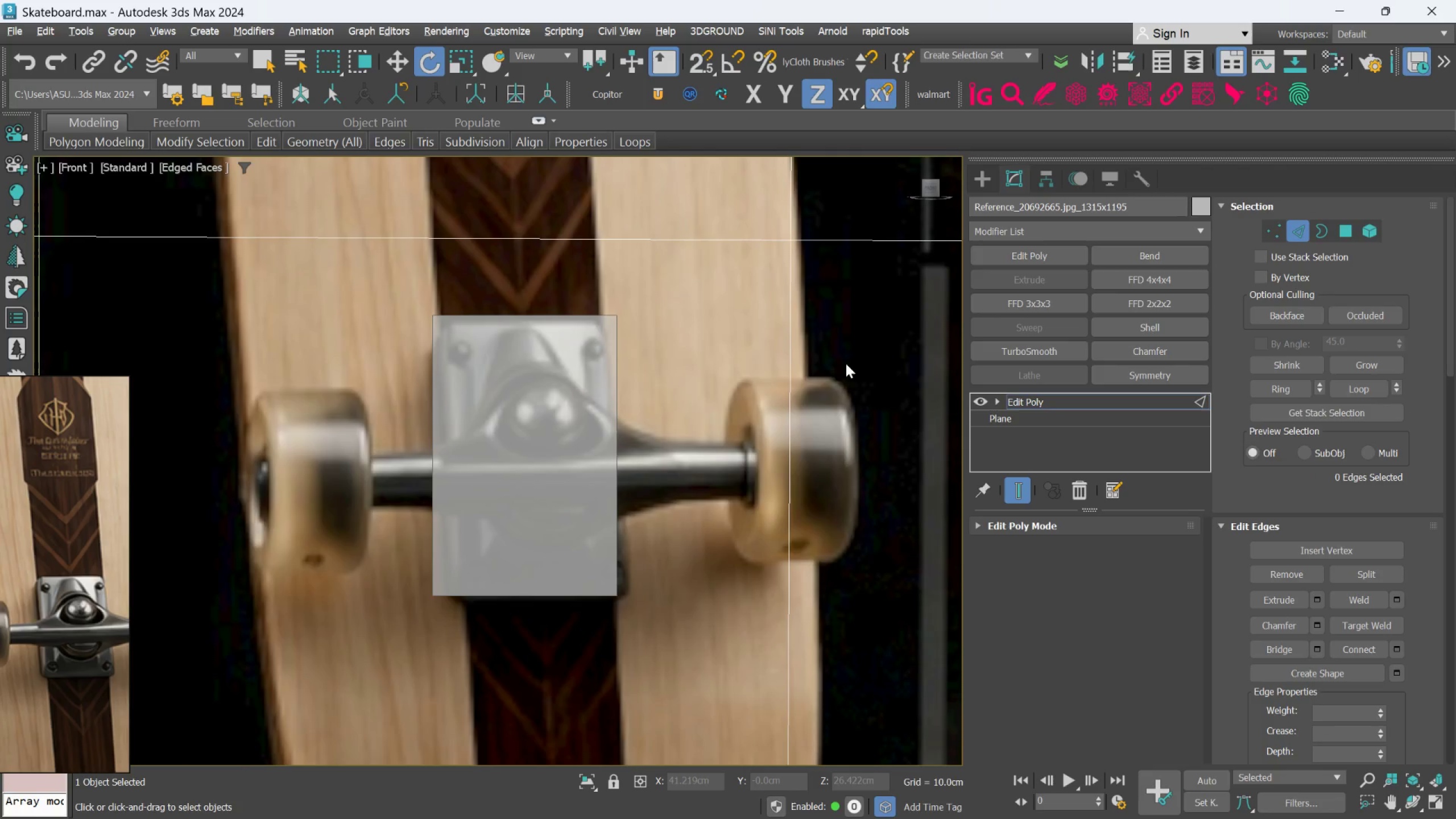 
scroll: coordinate [748, 405], scroll_direction: down, amount: 5.0
 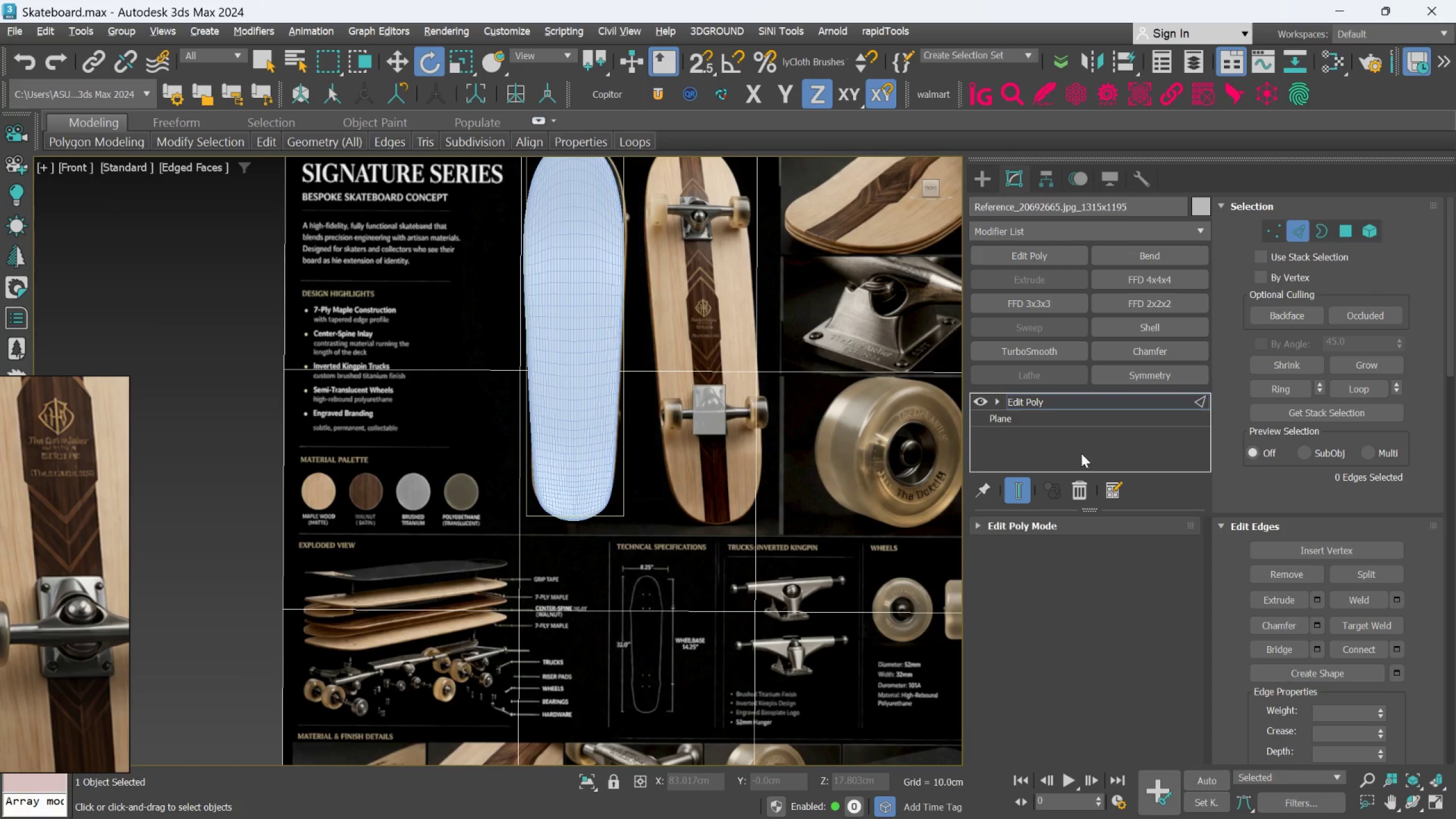 
left_click([1074, 495])
 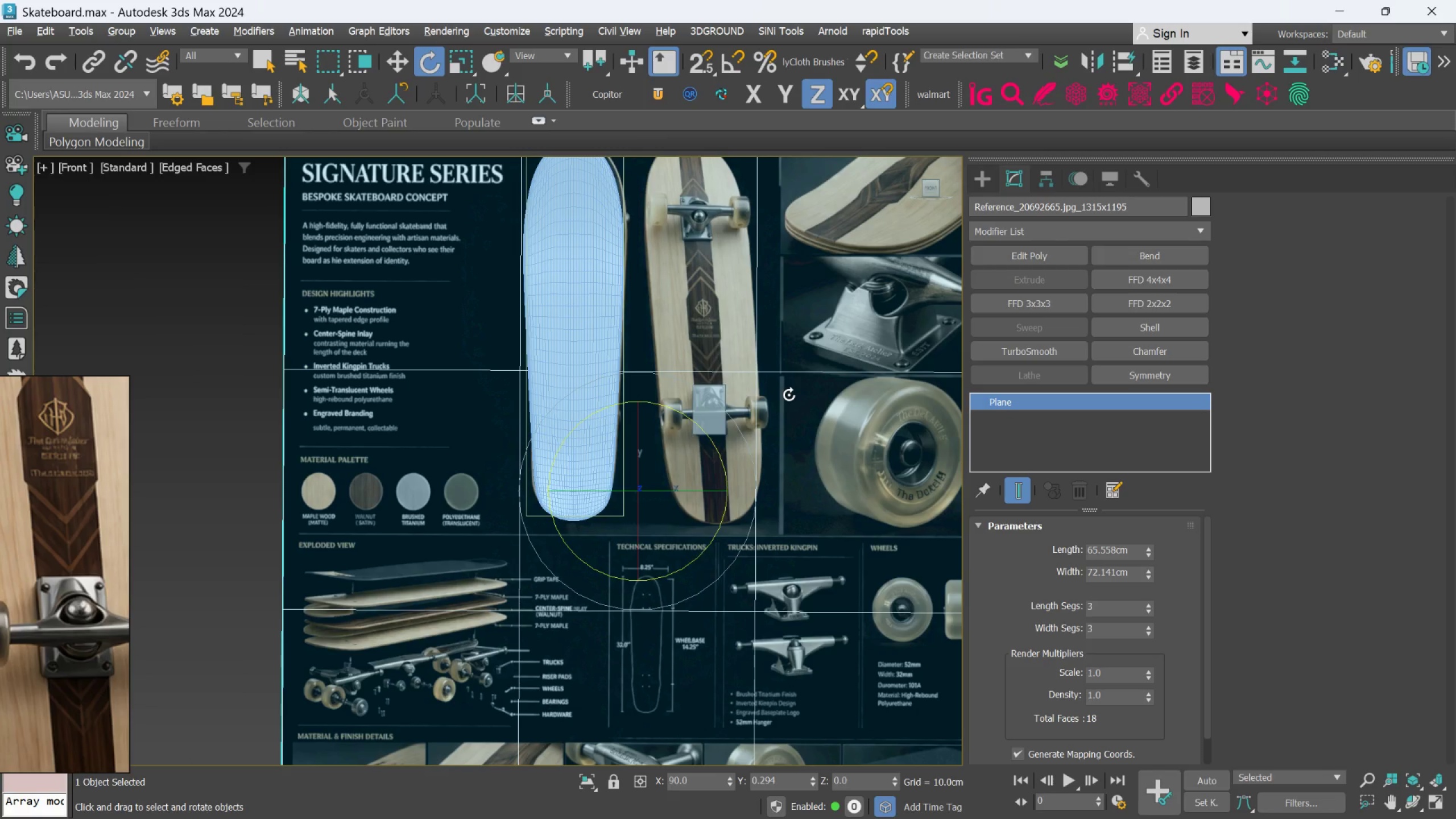 
scroll: coordinate [762, 413], scroll_direction: up, amount: 3.0
 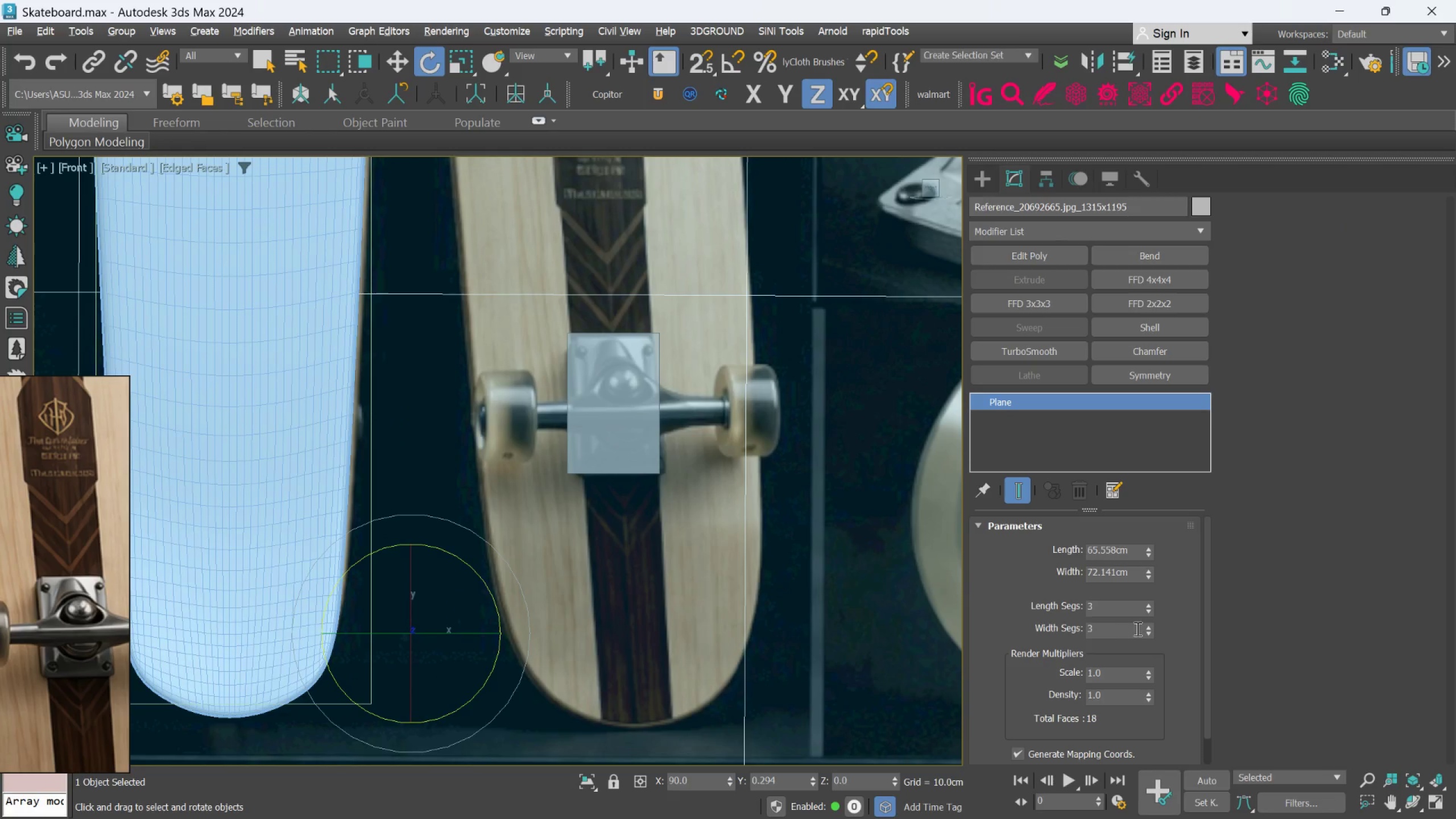 
right_click([1149, 630])
 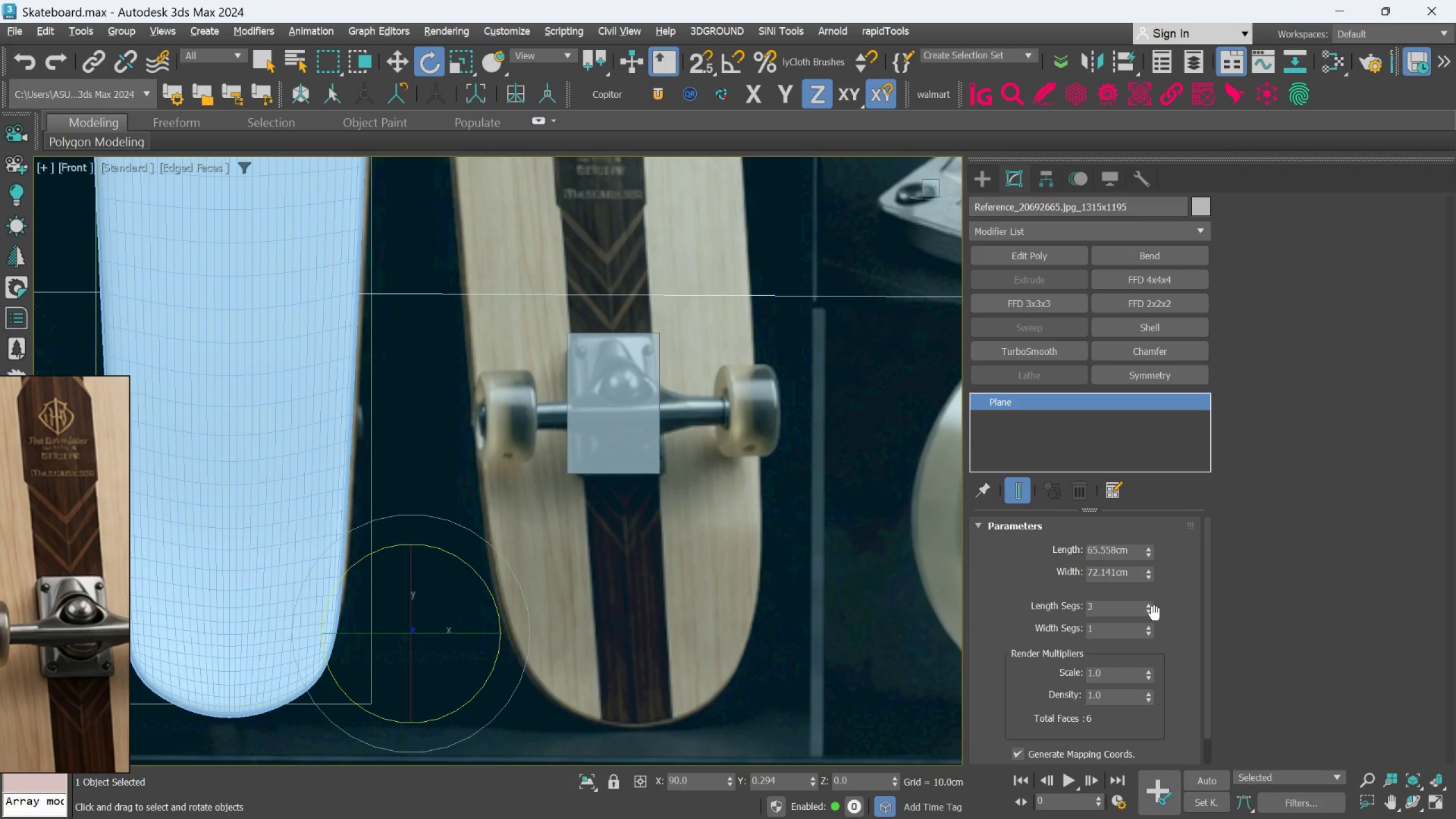 
right_click([1155, 614])
 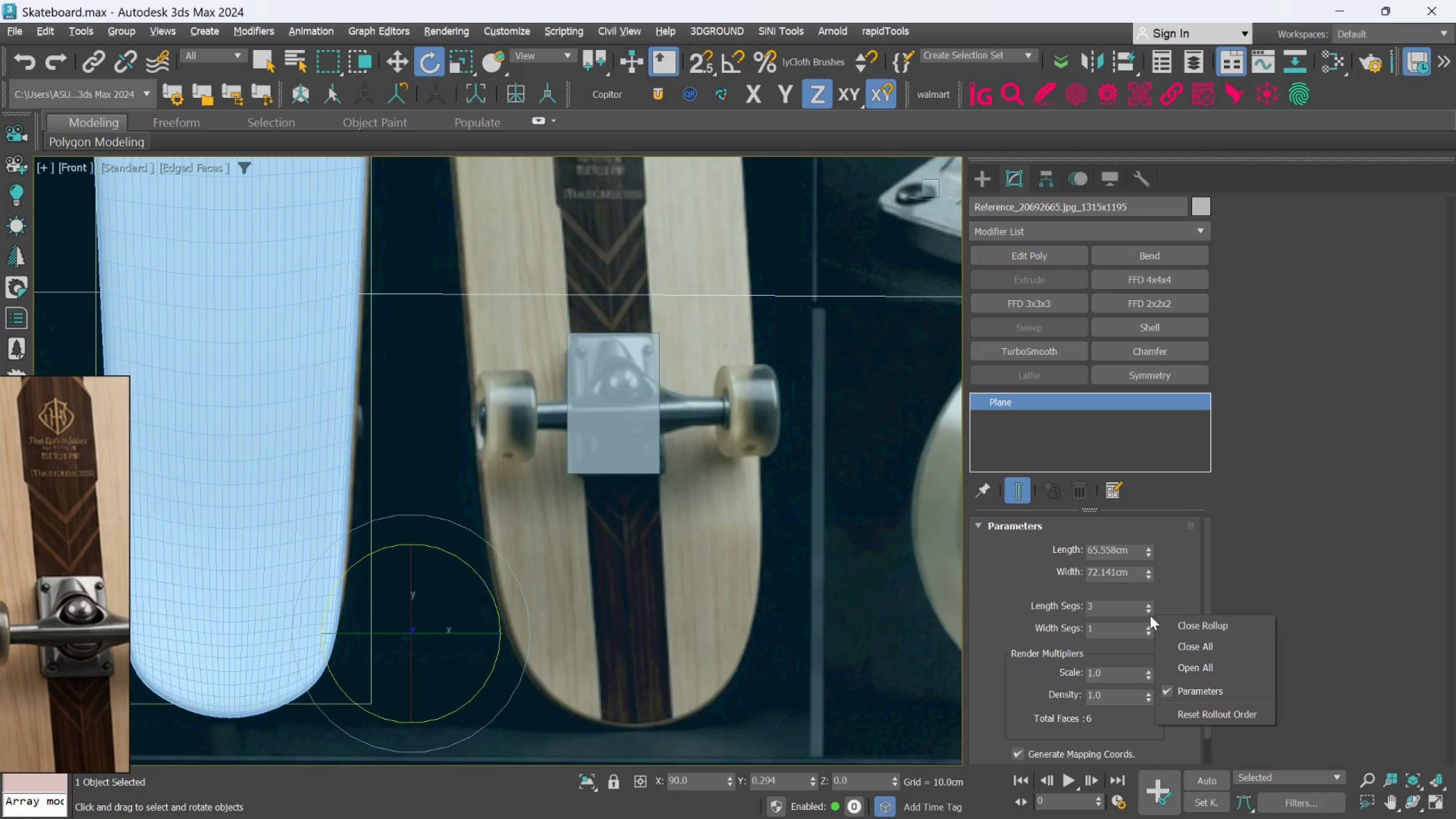 
right_click([1148, 616])
 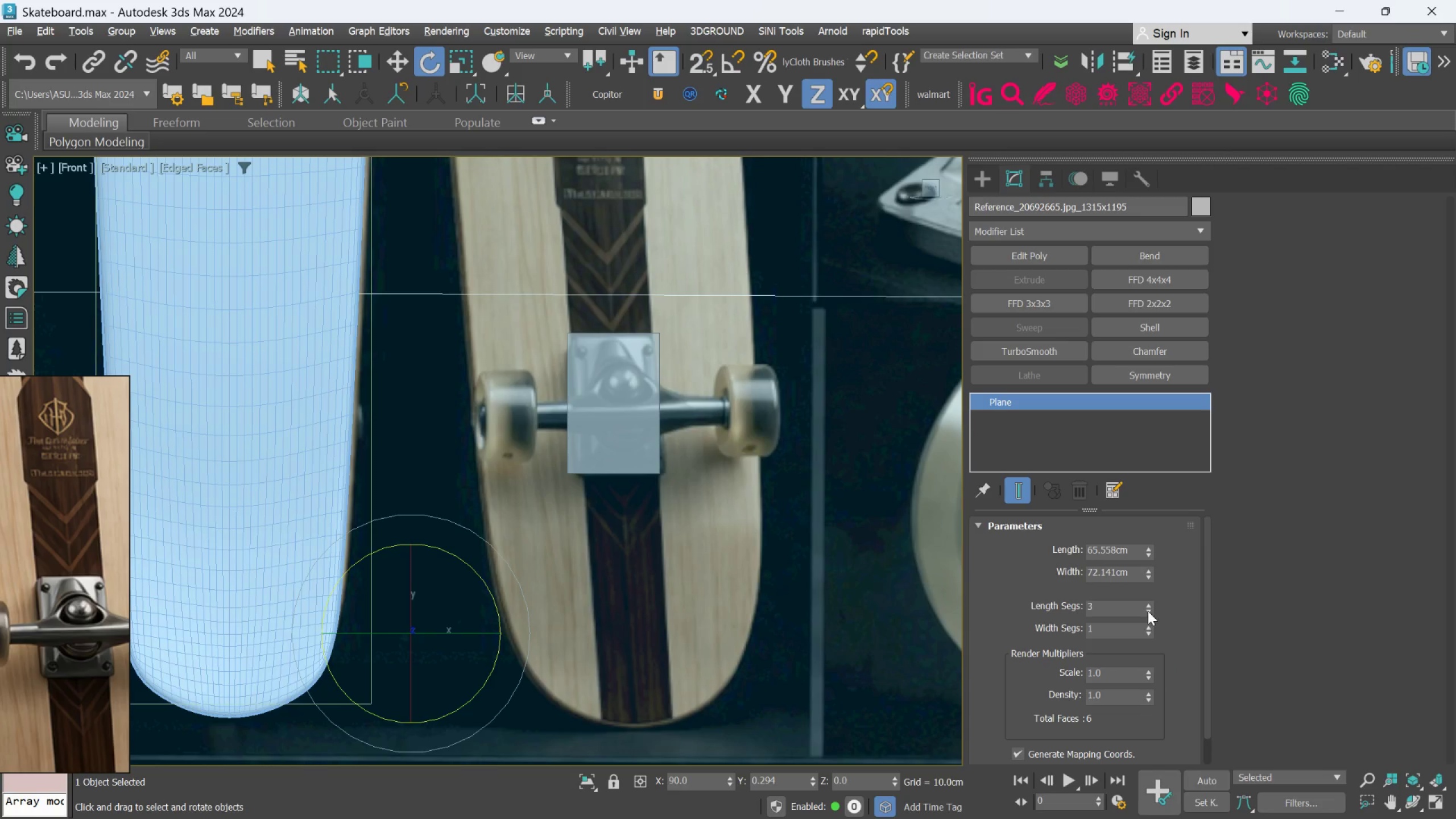 
right_click([1148, 610])
 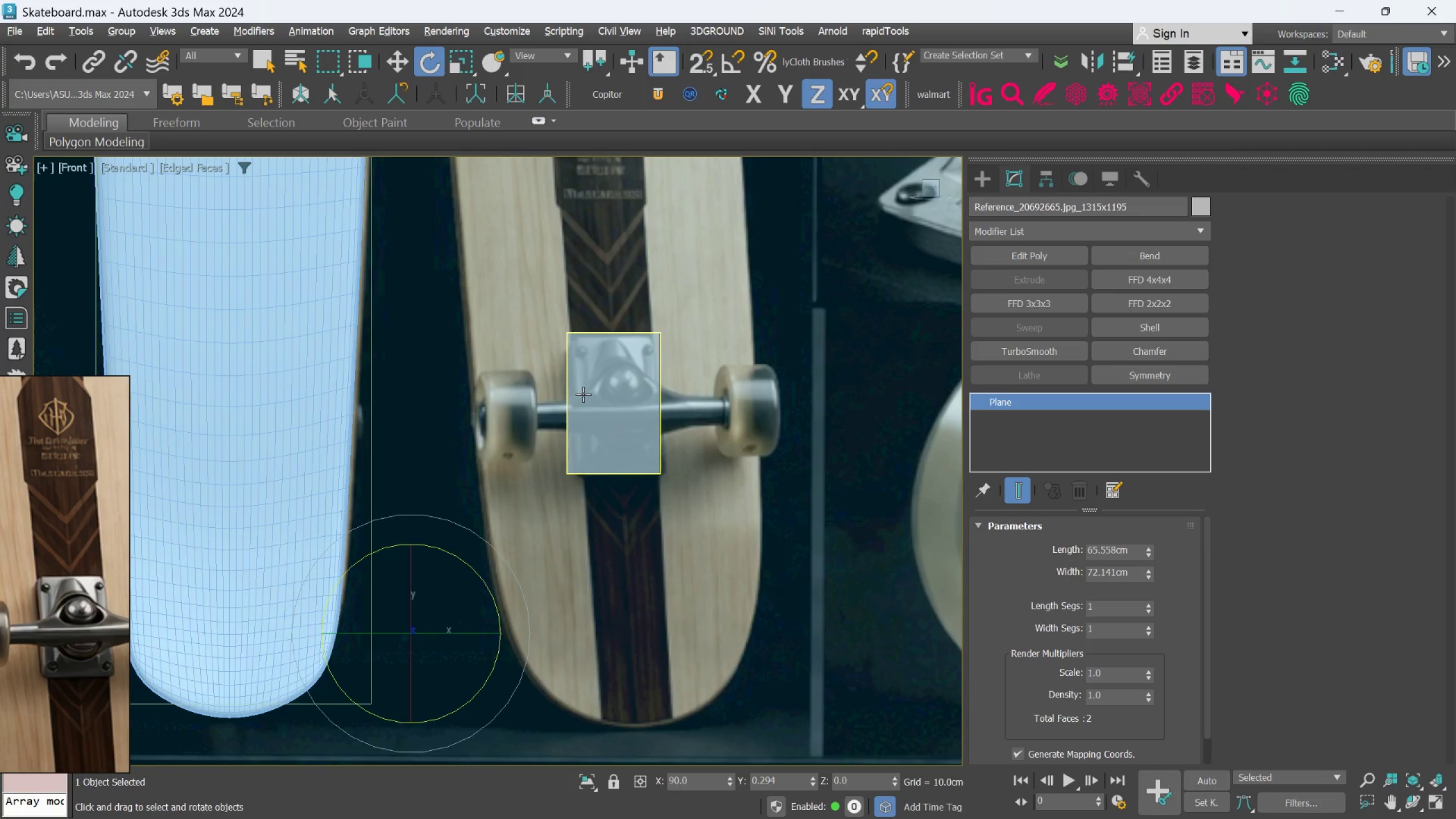 
left_click([583, 394])
 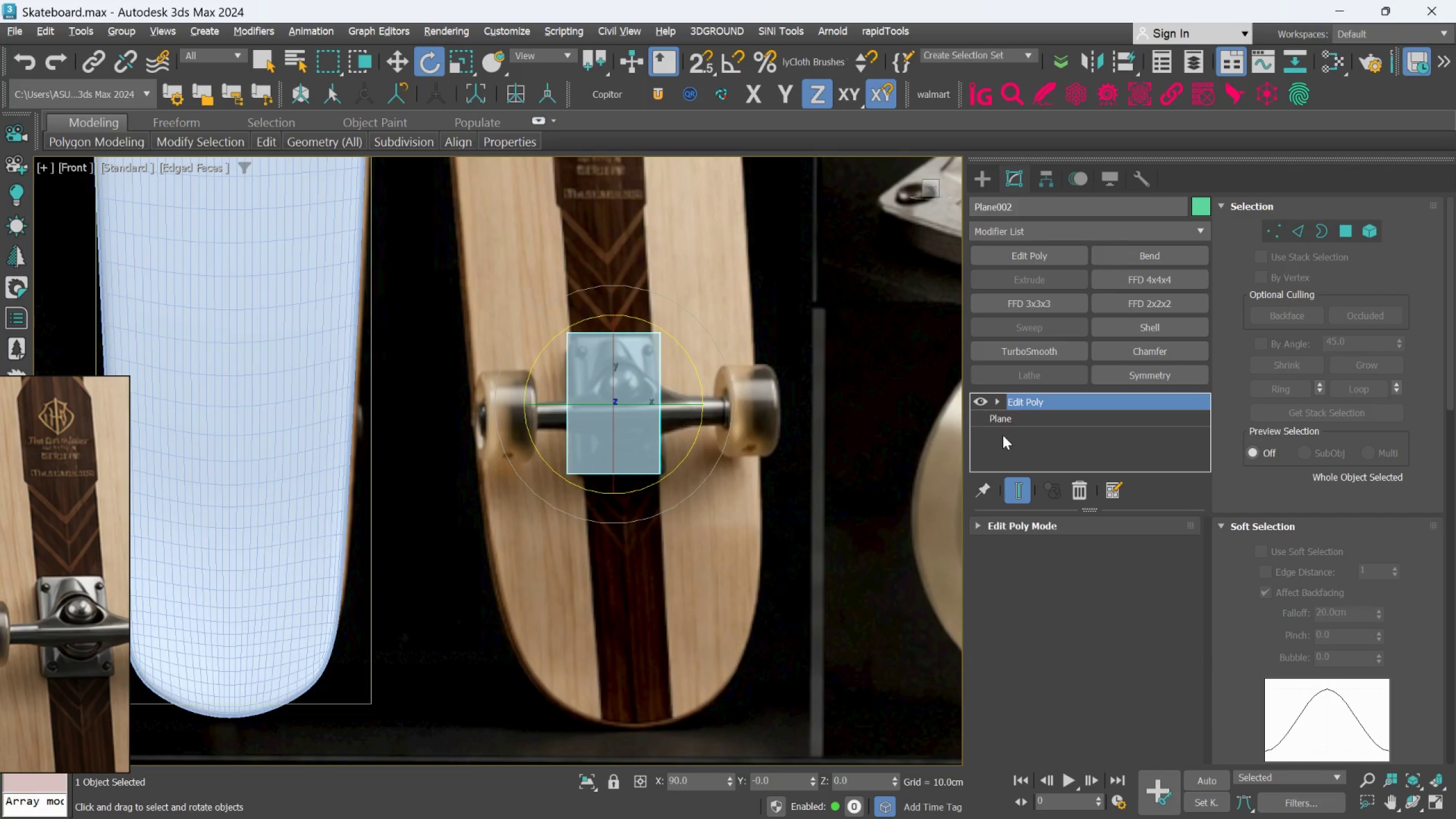 
left_click([1010, 420])
 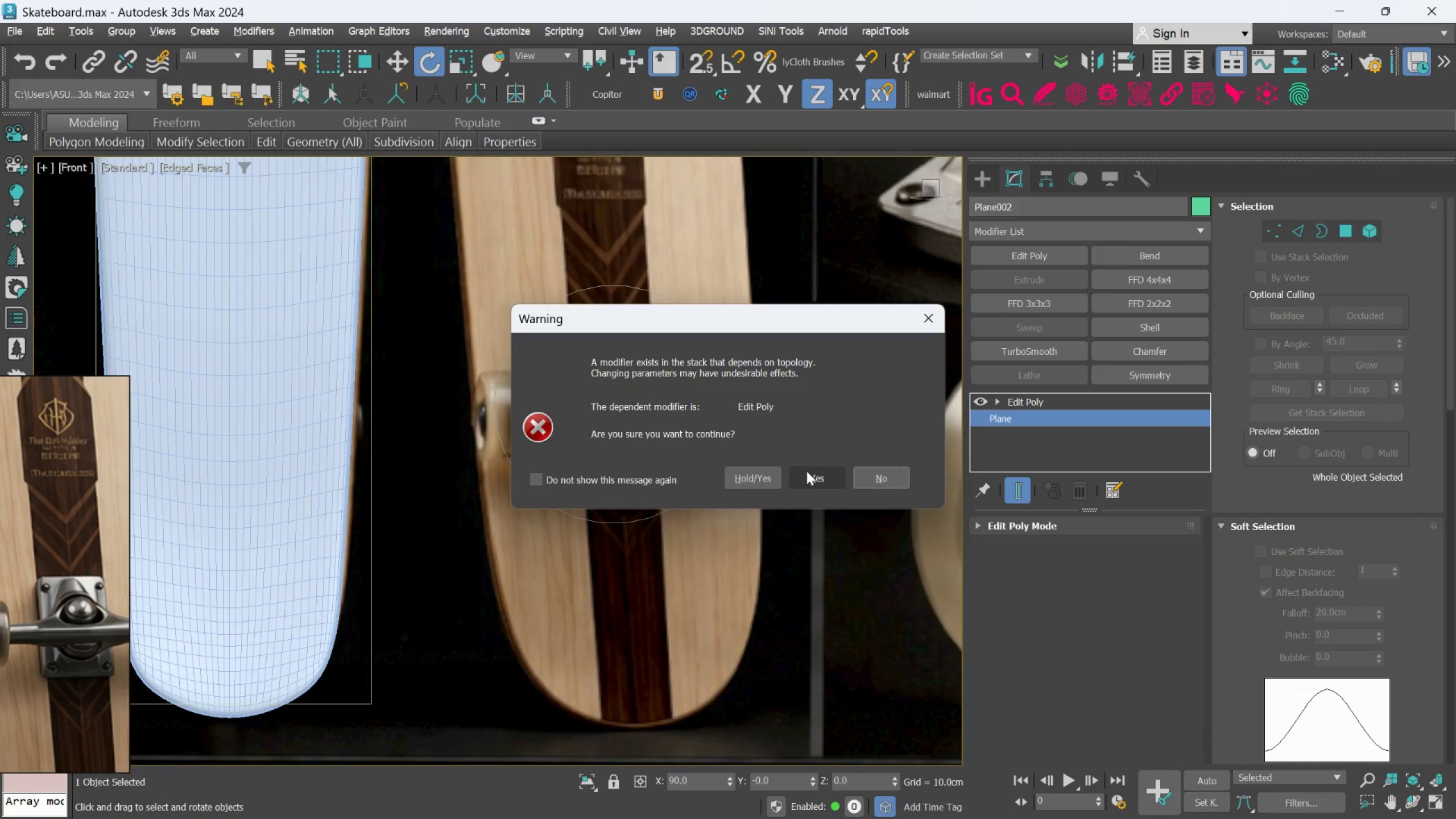 
left_click([806, 473])
 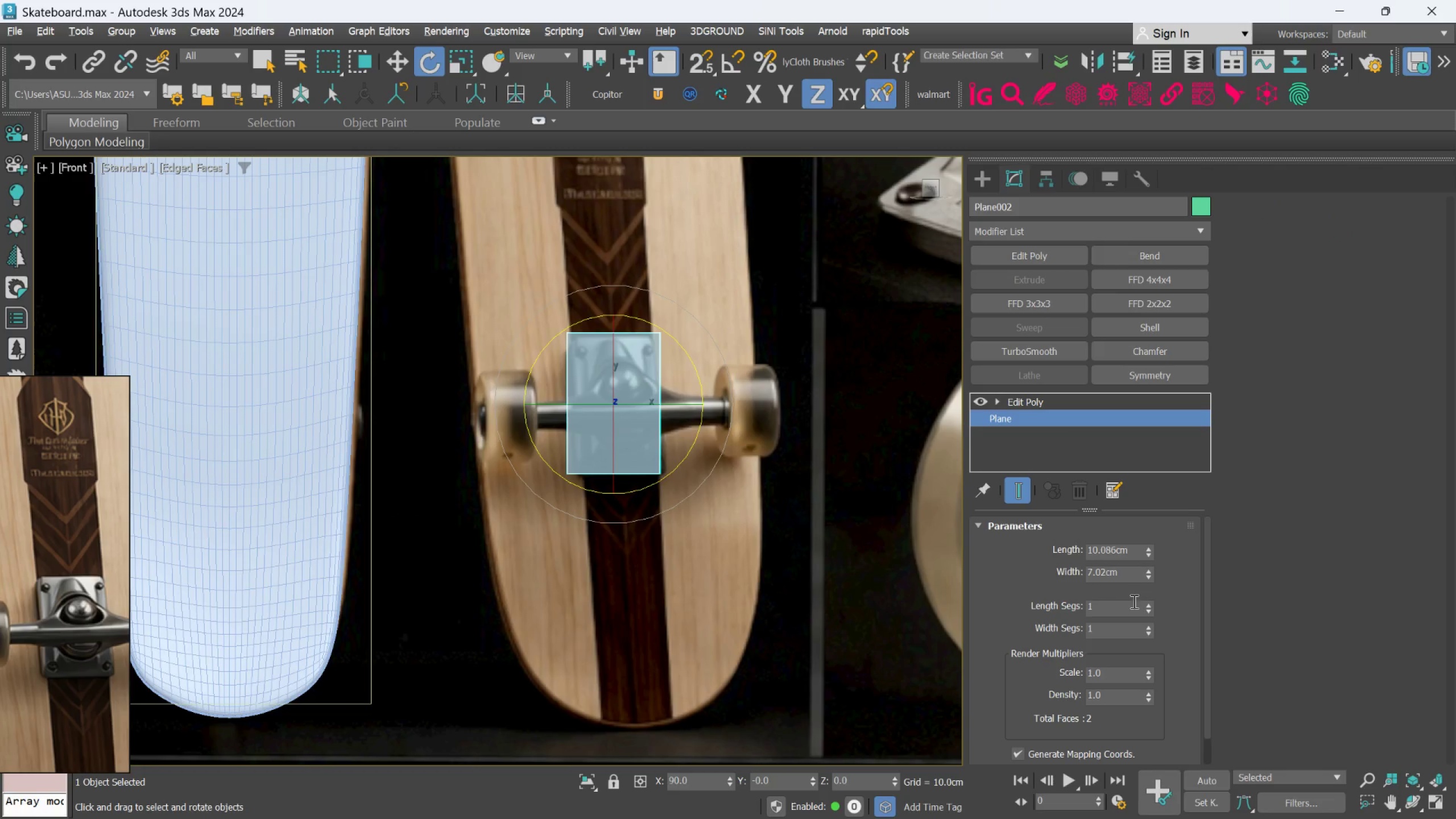 
left_click([1147, 599])
 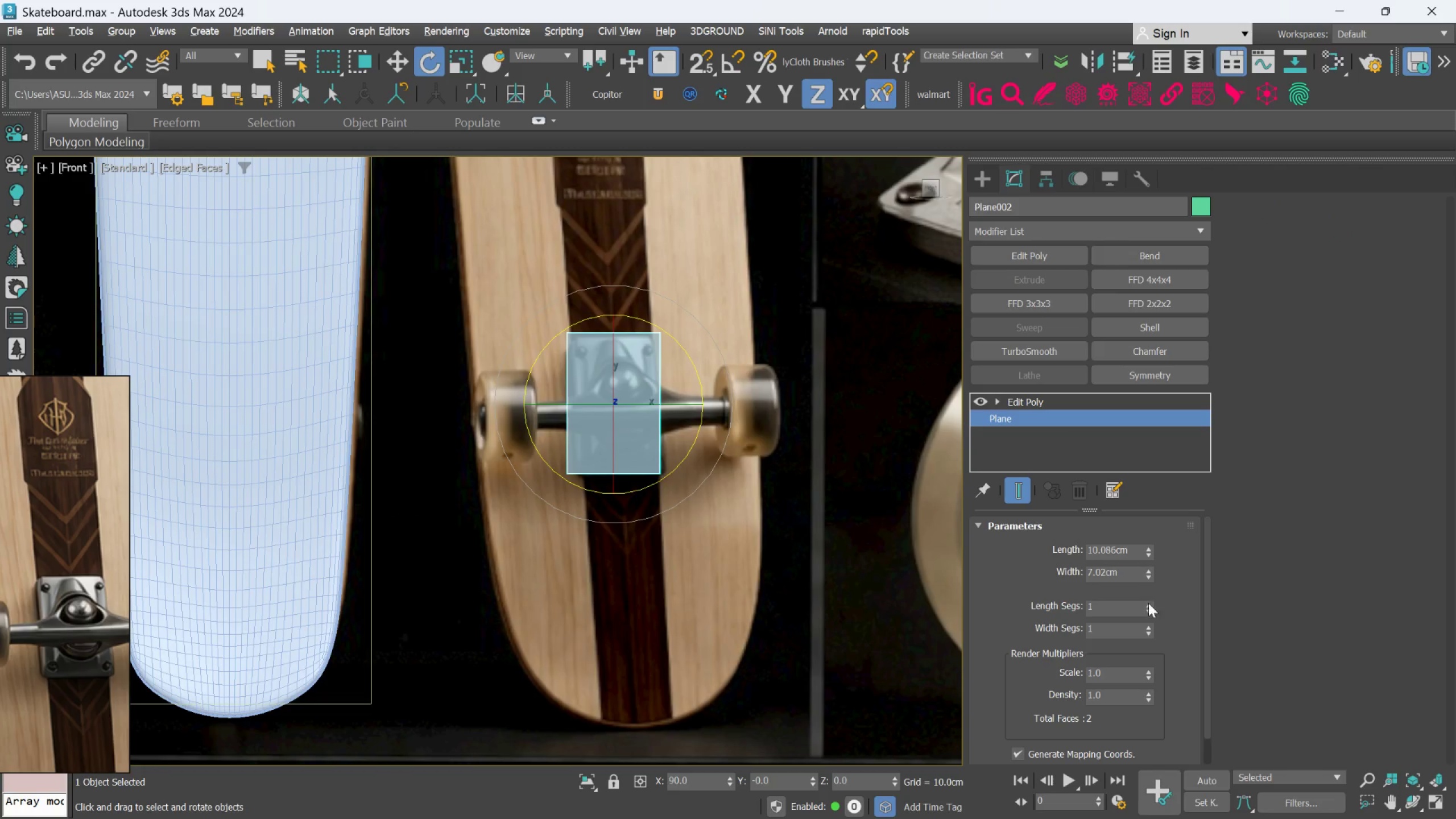 
left_click([1147, 606])
 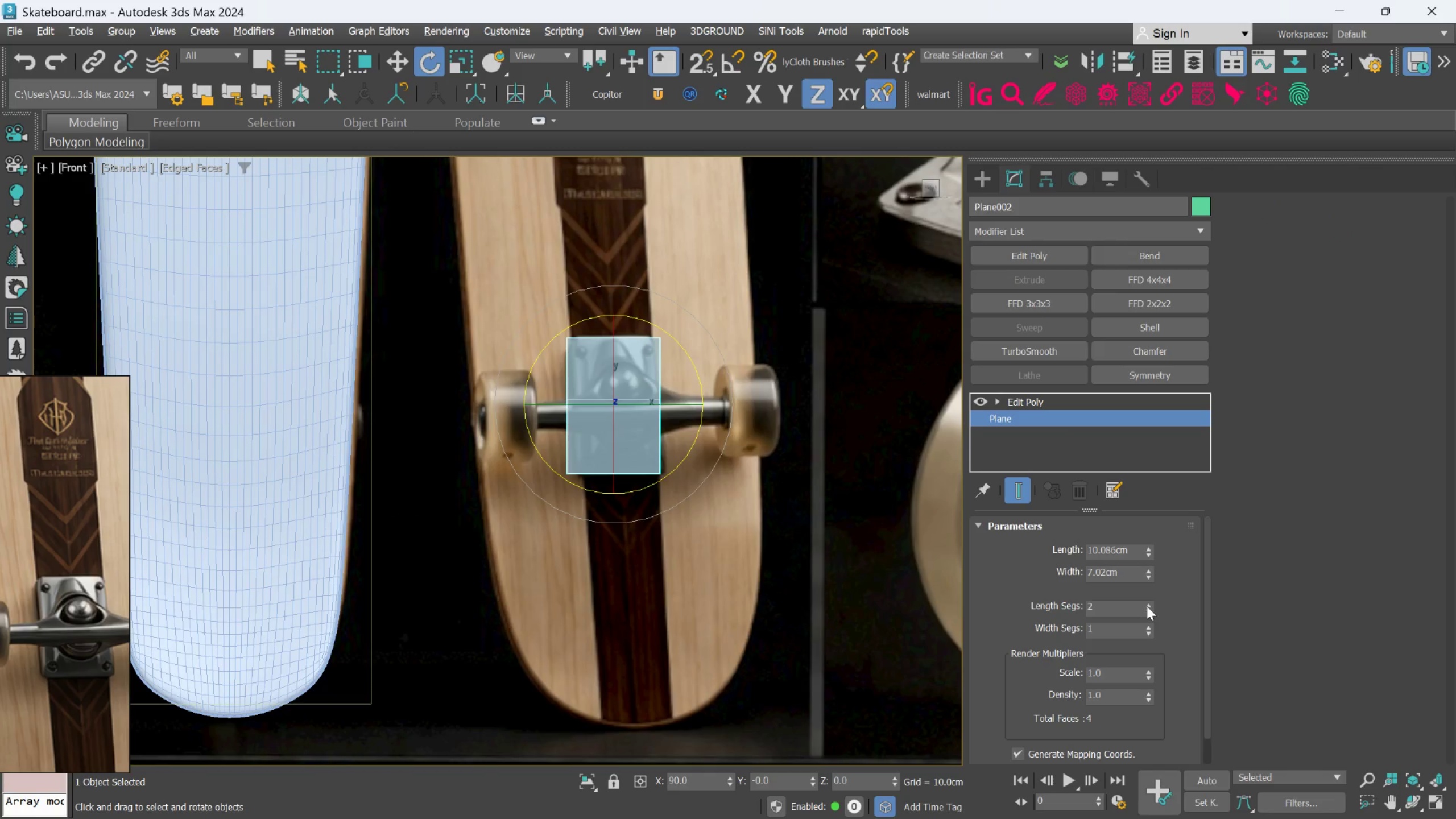 
left_click([1147, 606])
 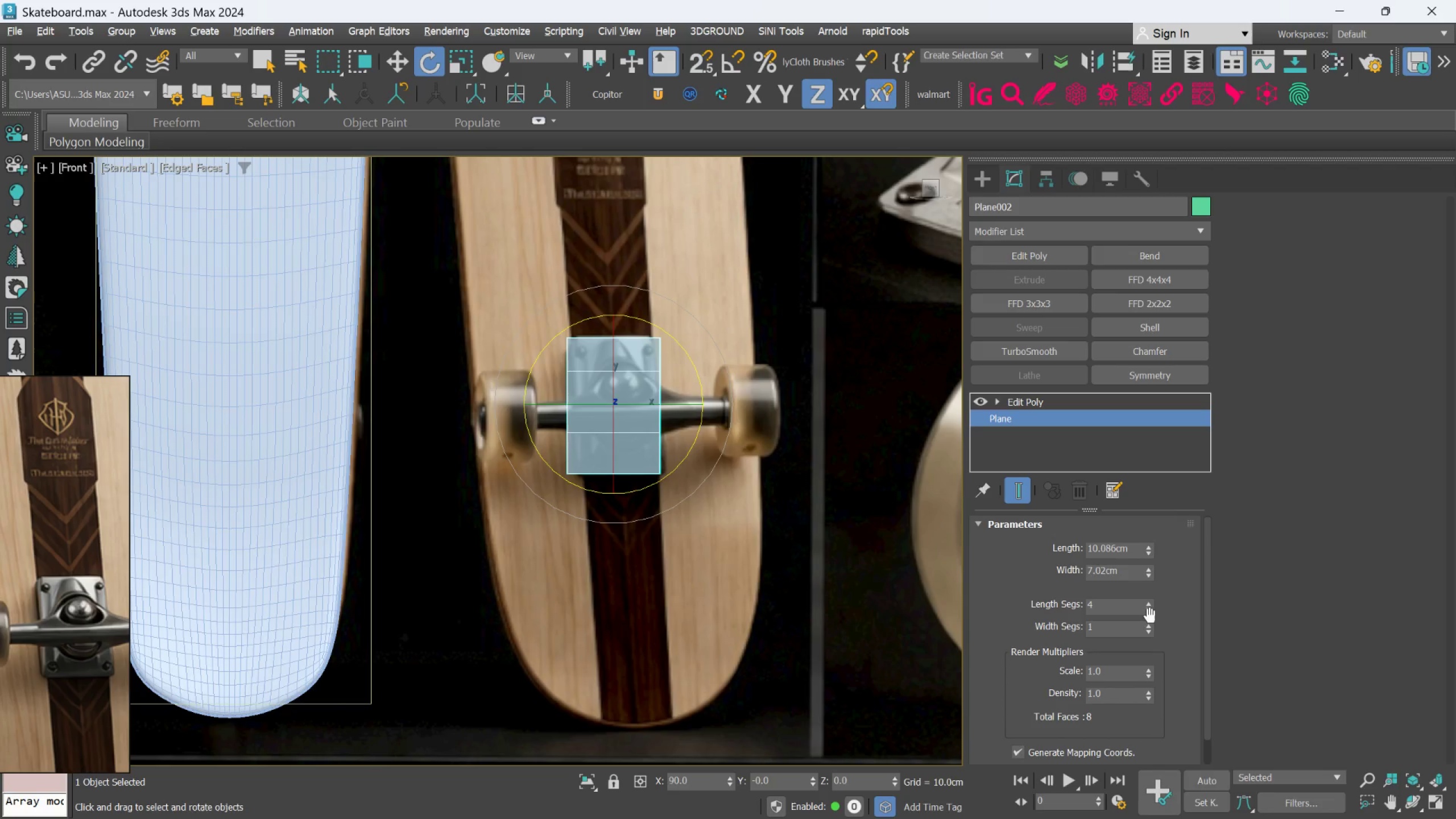 
left_click([1148, 613])
 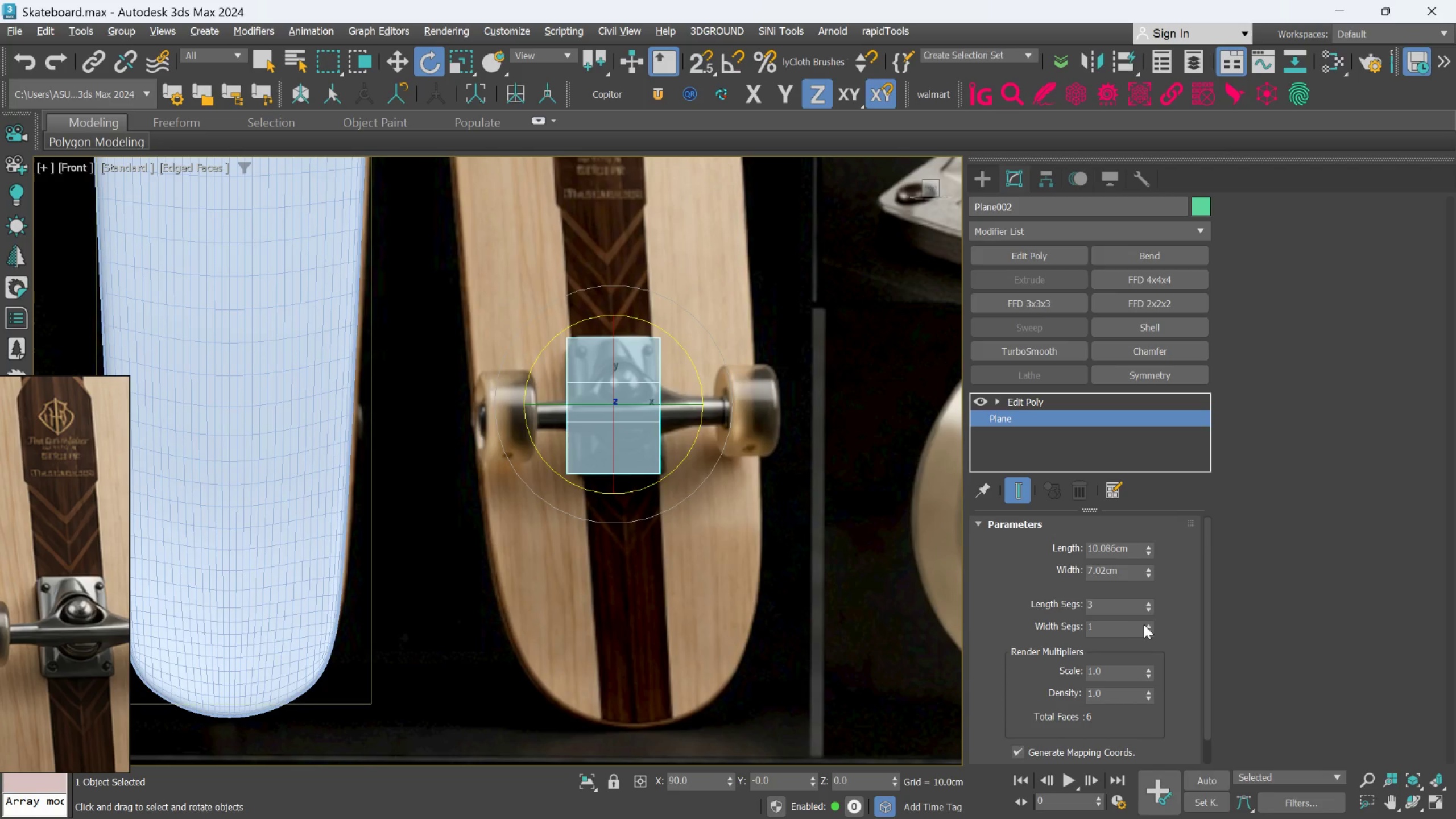 
left_click([1145, 624])
 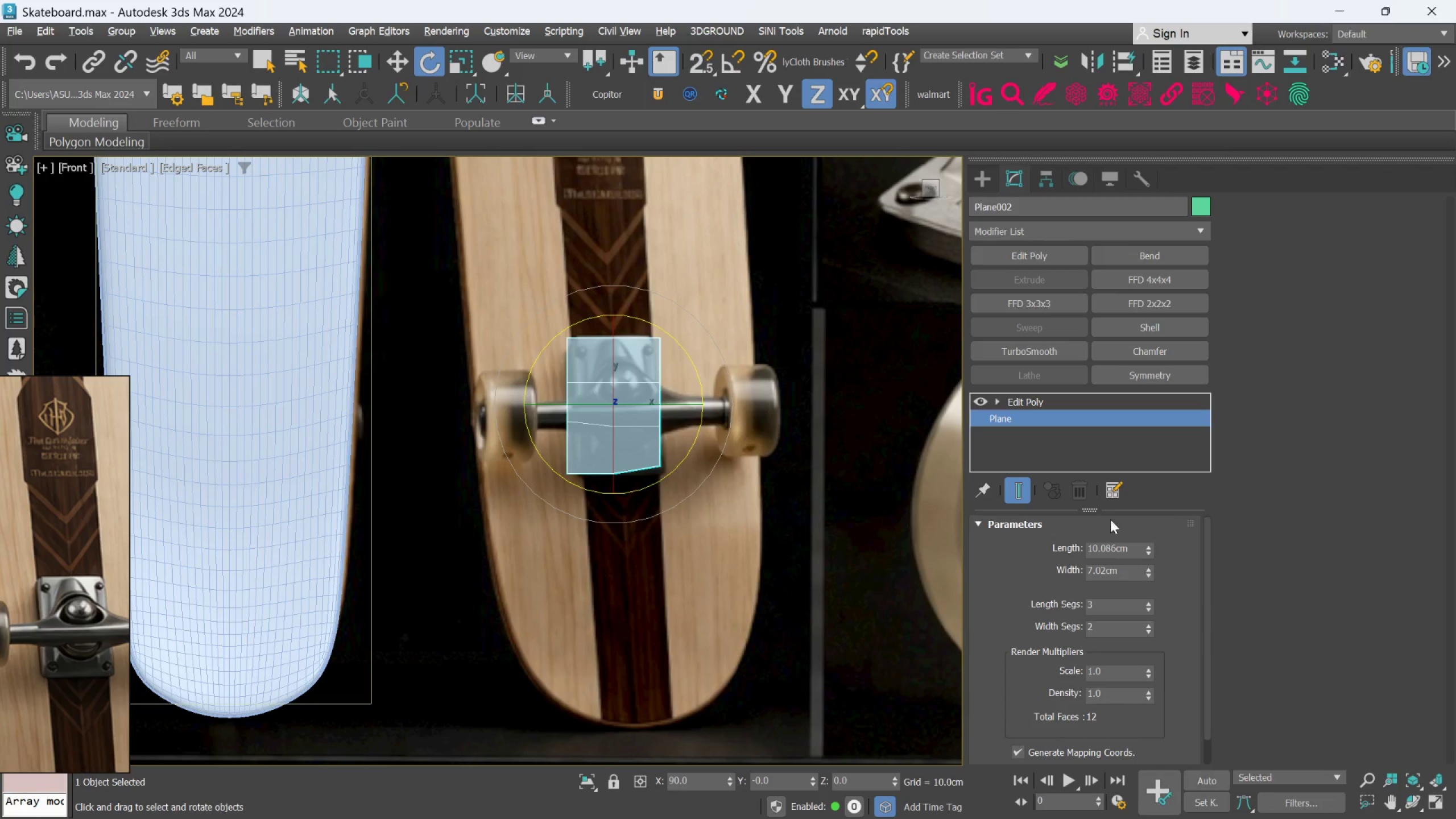 
left_click([1076, 400])
 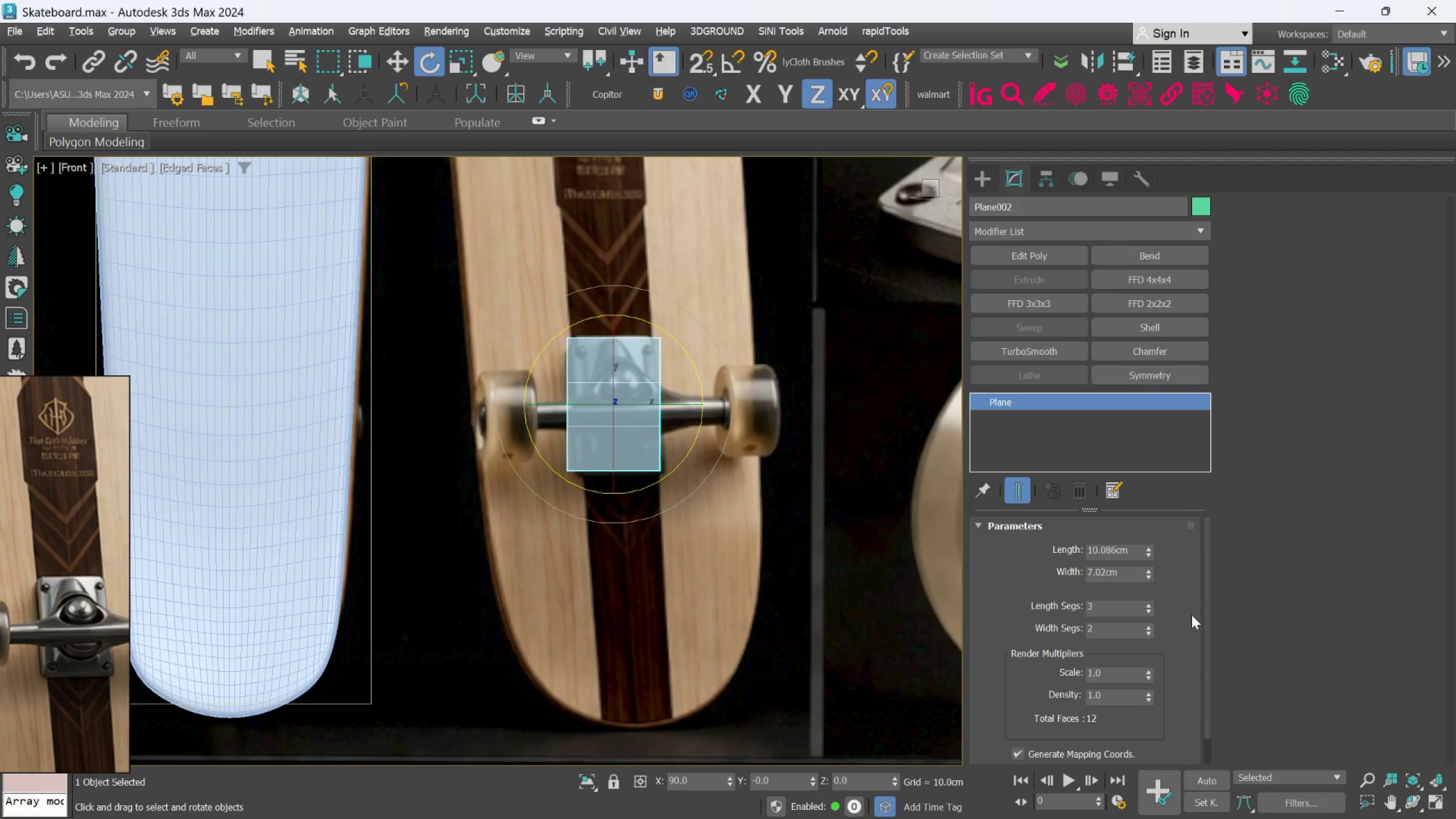 
wait(5.89)
 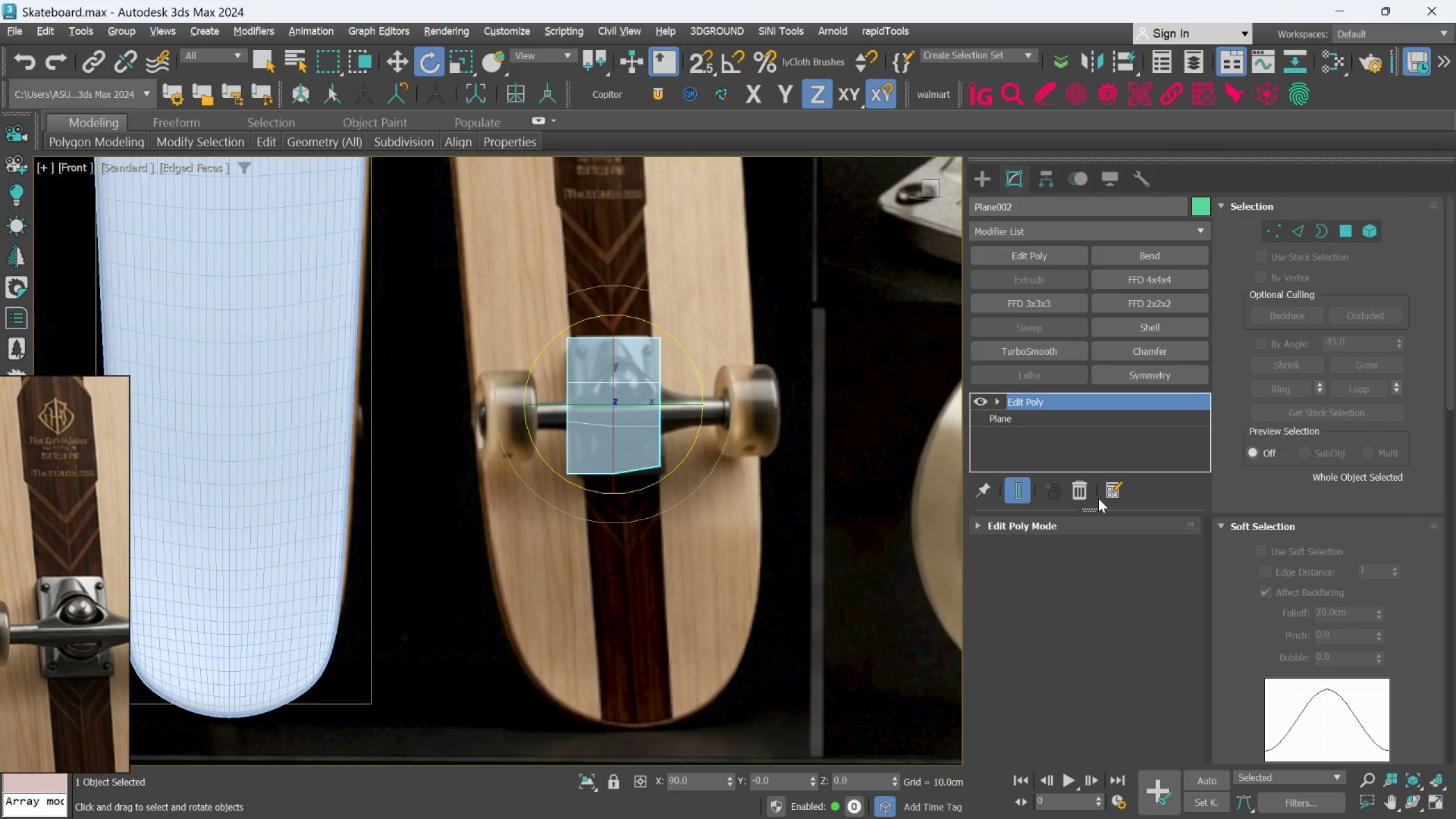 
left_click([1148, 627])
 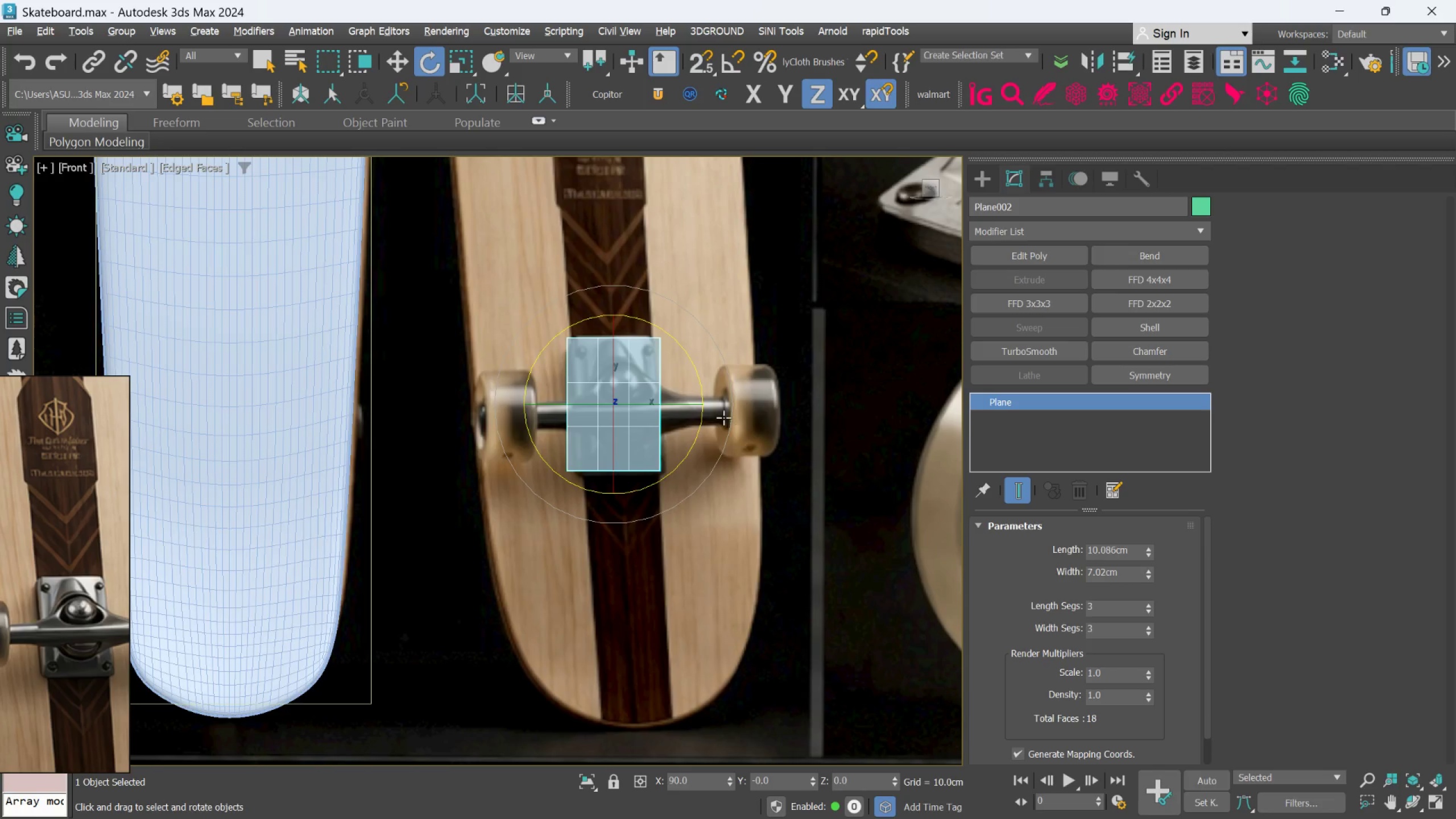 
scroll: coordinate [650, 397], scroll_direction: up, amount: 2.0
 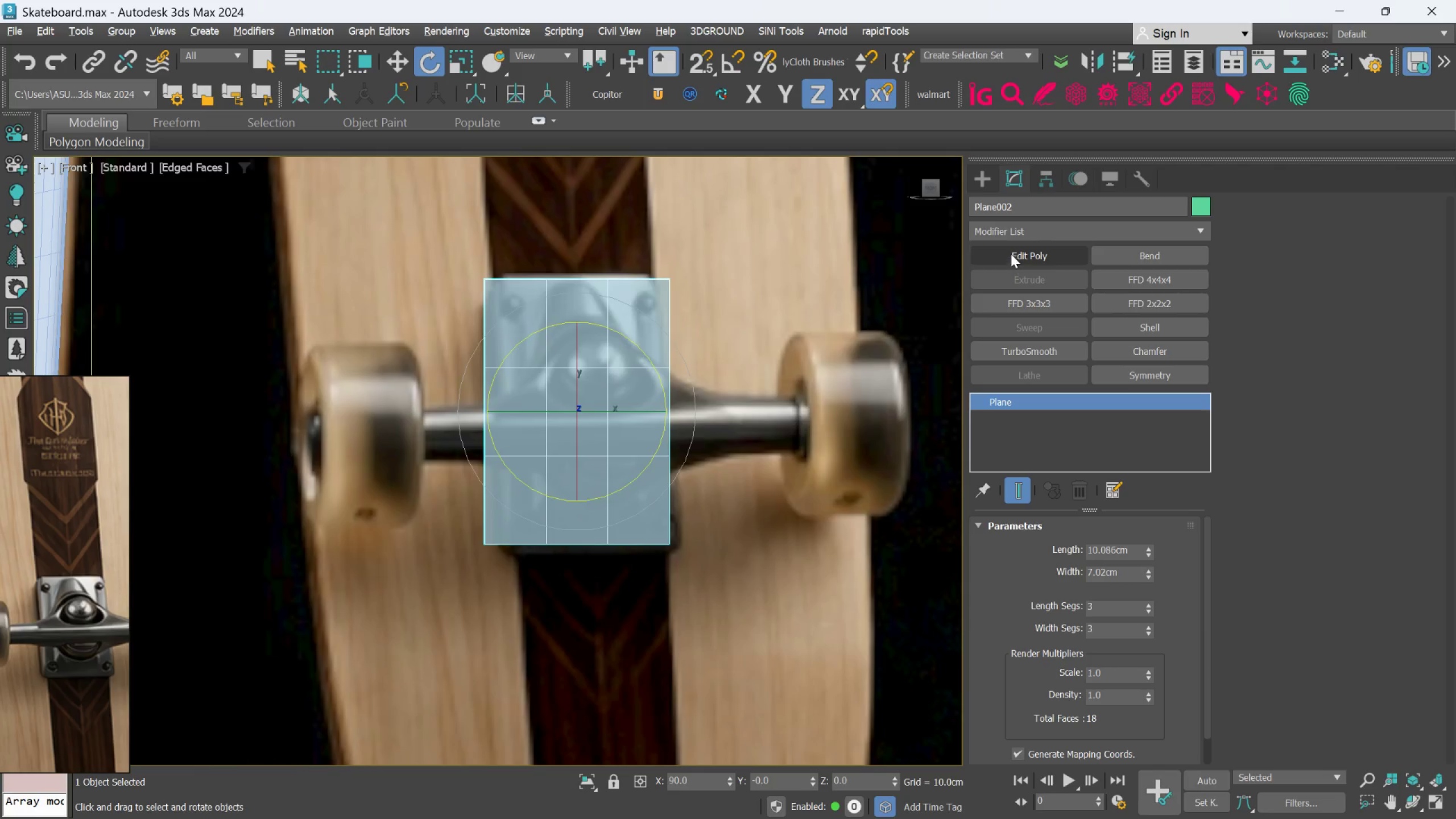 
key(Q)
 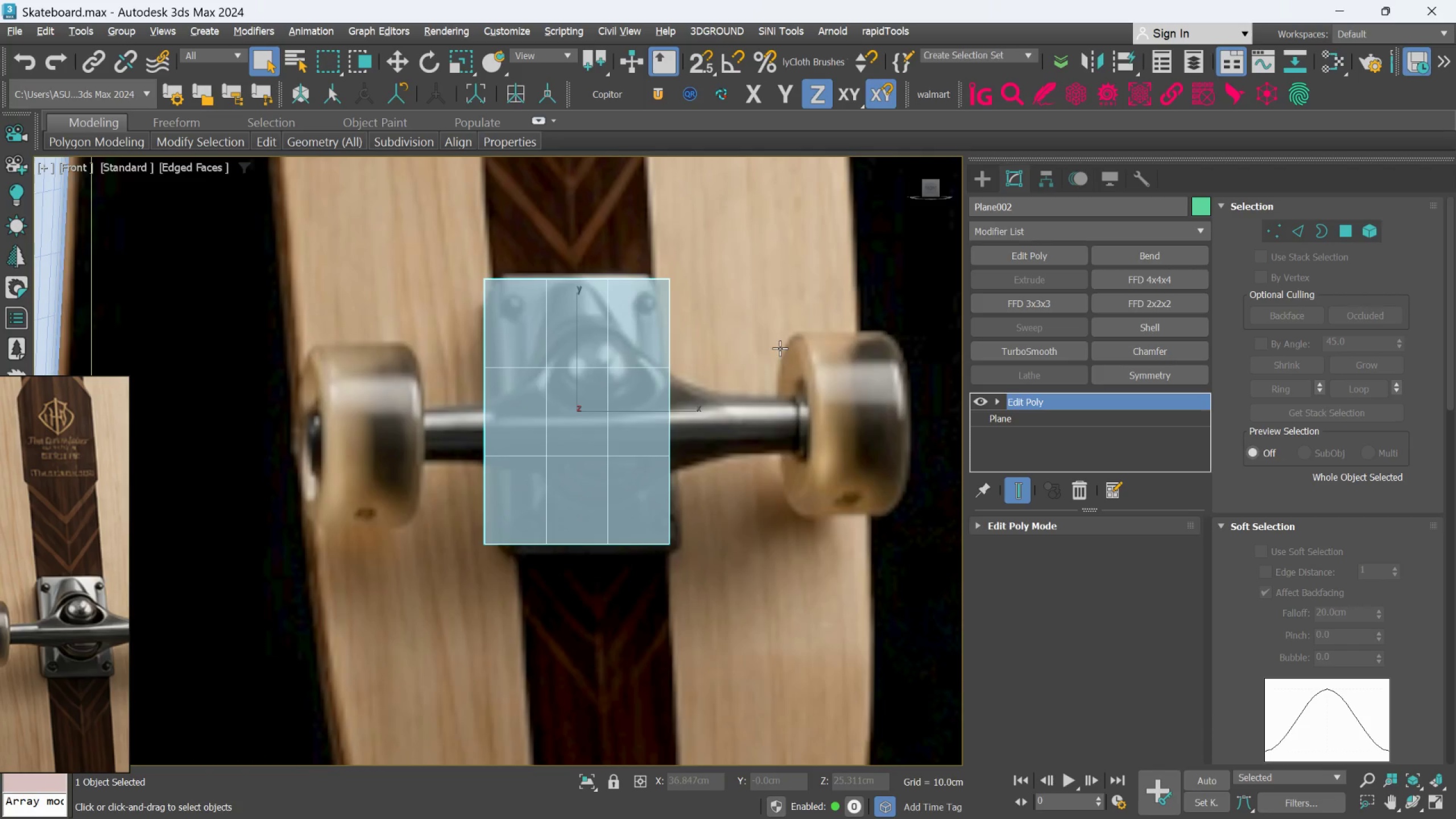 
scroll: coordinate [520, 323], scroll_direction: up, amount: 1.0
 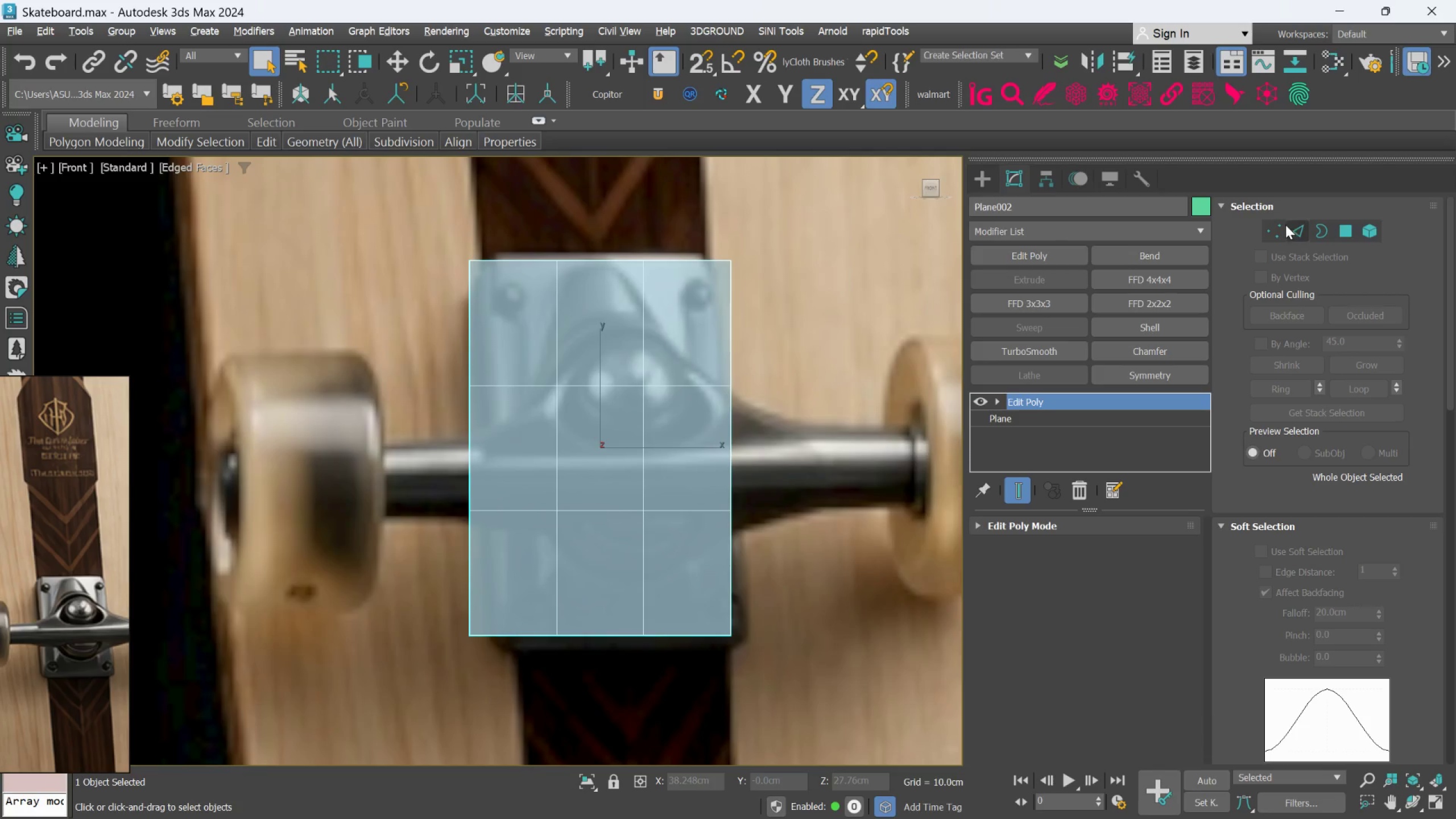 
left_click([1282, 231])
 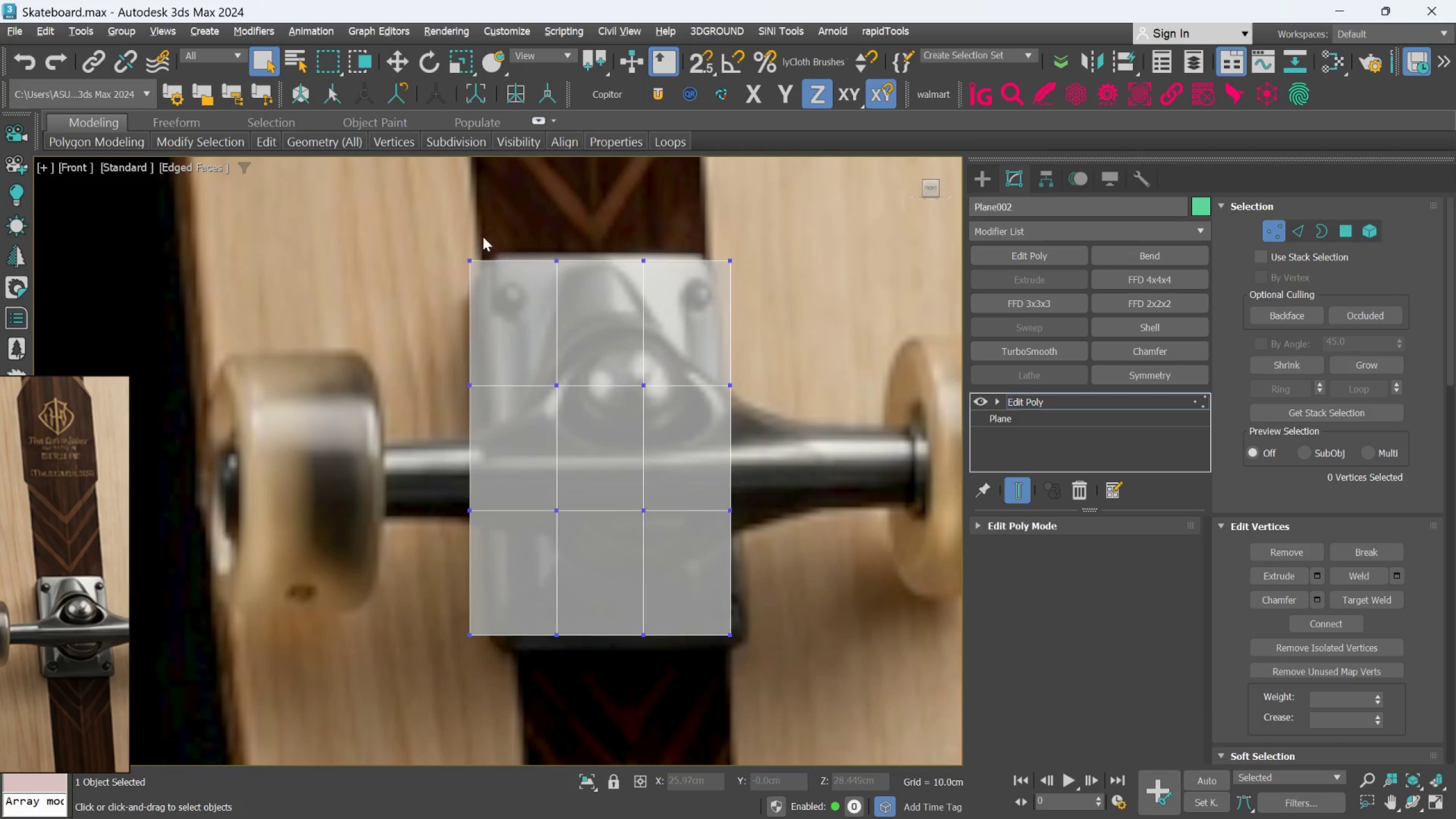 
left_click_drag(start_coordinate=[434, 216], to_coordinate=[810, 315])
 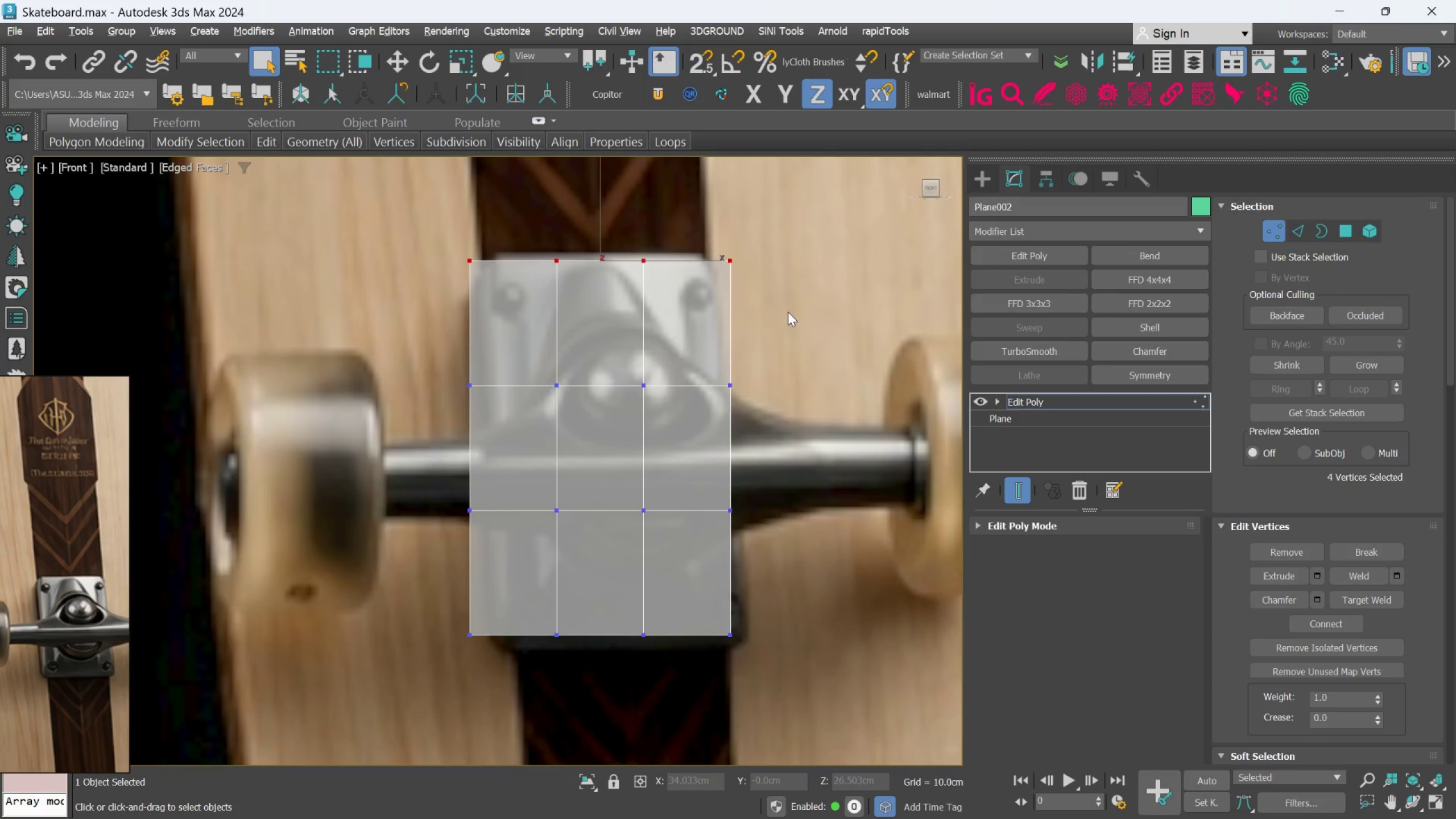 
key(W)
 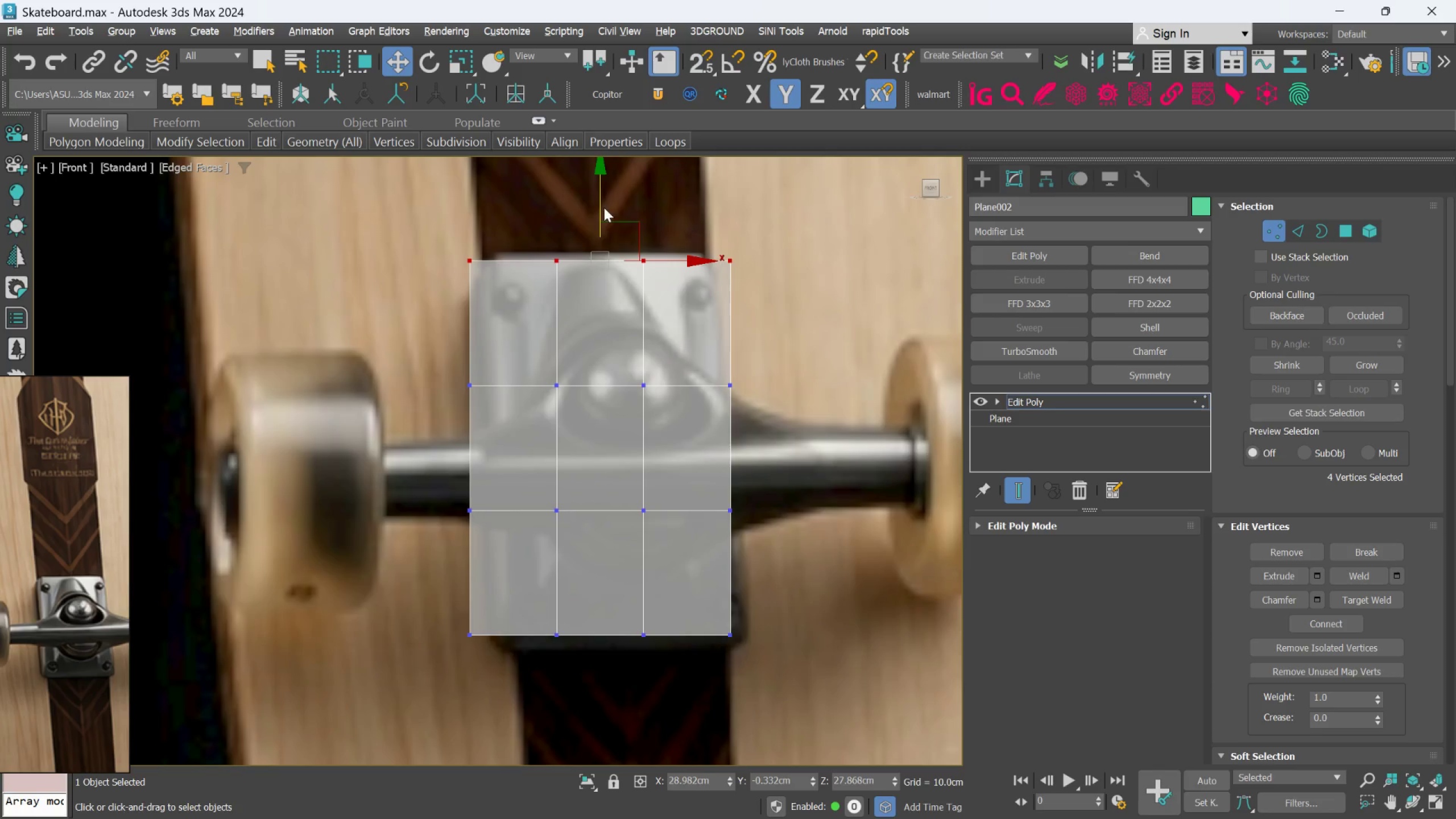 
left_click_drag(start_coordinate=[602, 208], to_coordinate=[601, 197])
 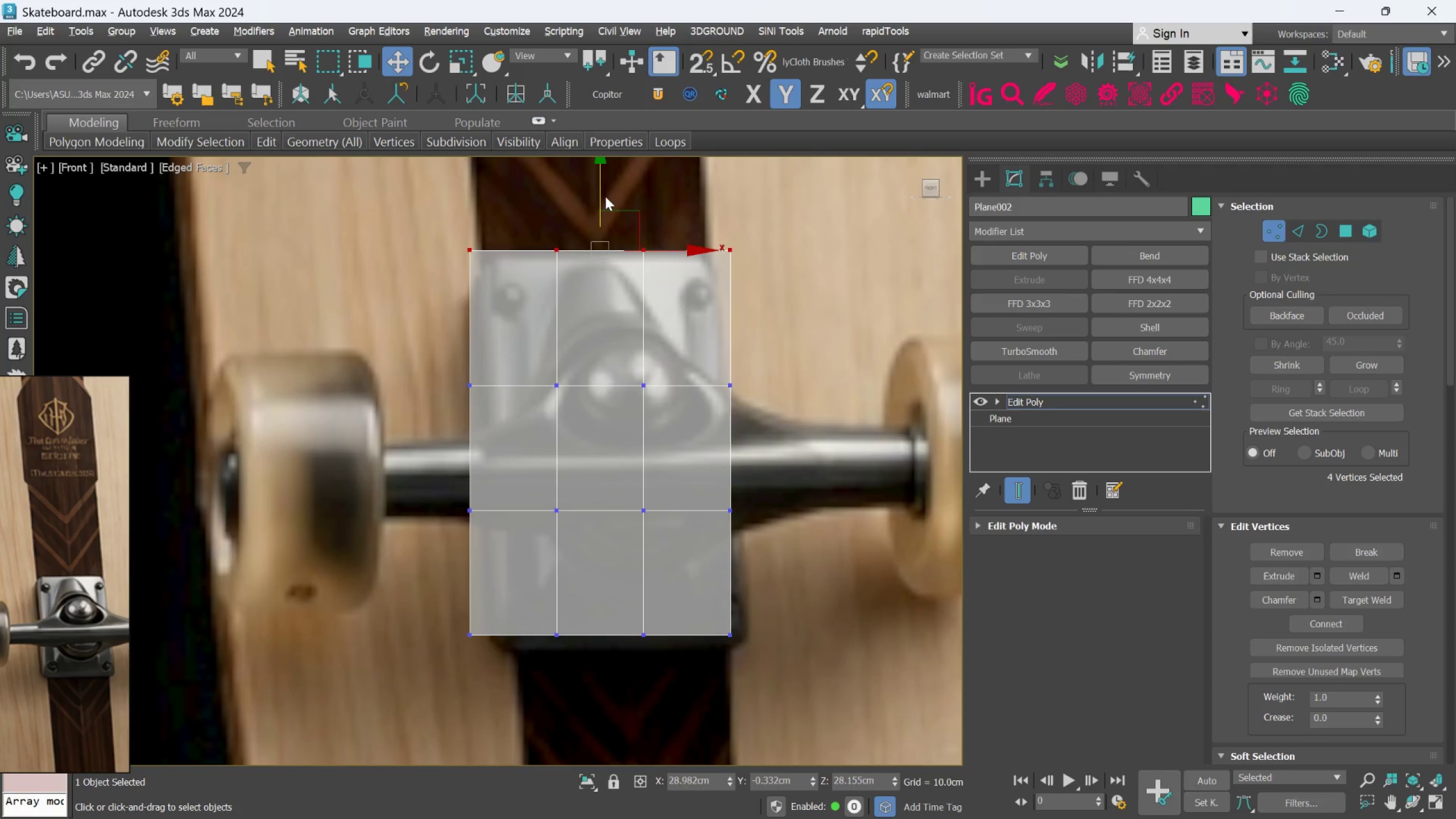 
key(R)
 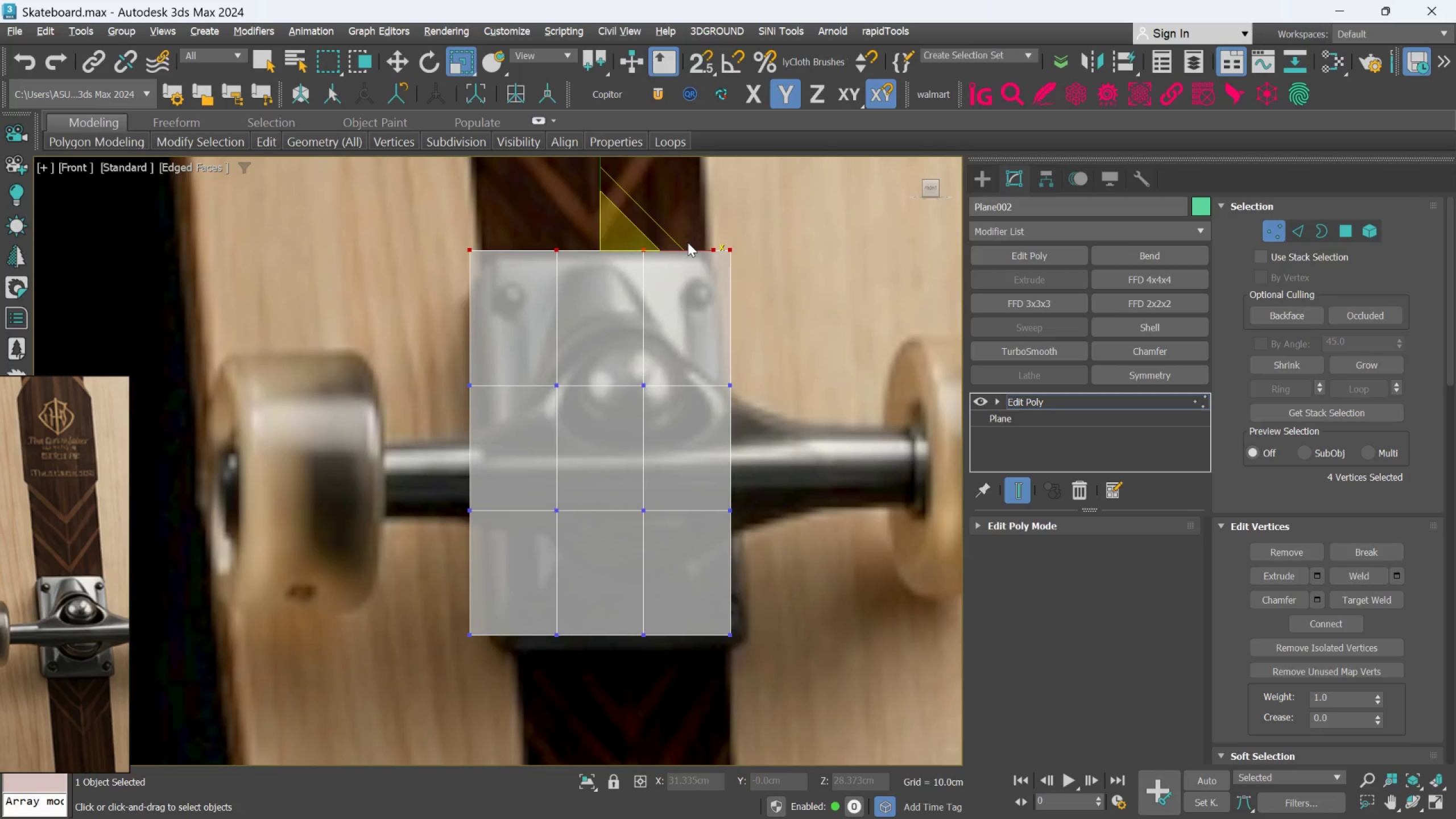 
left_click_drag(start_coordinate=[688, 242], to_coordinate=[683, 241])
 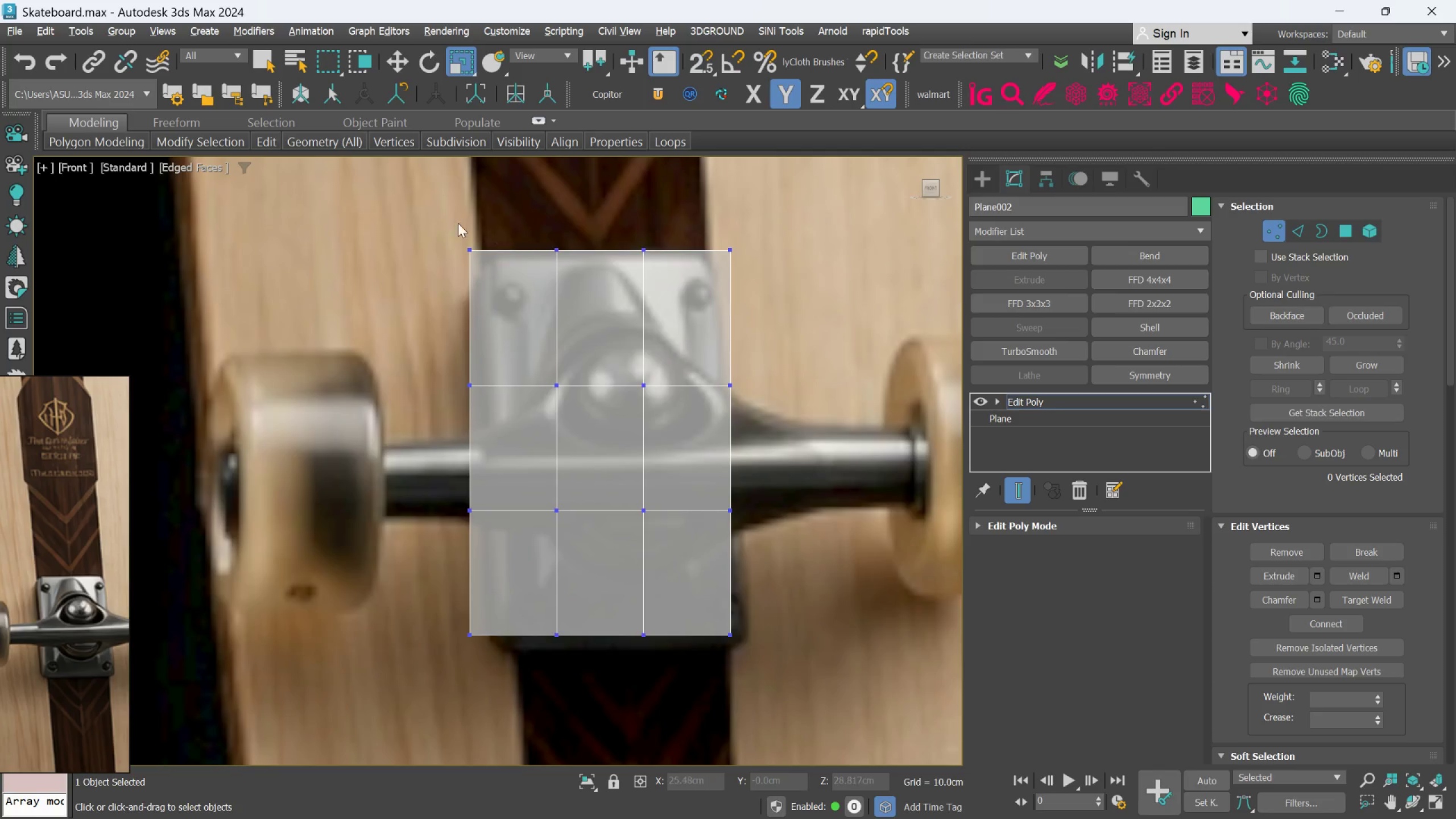 
left_click_drag(start_coordinate=[436, 220], to_coordinate=[785, 289])
 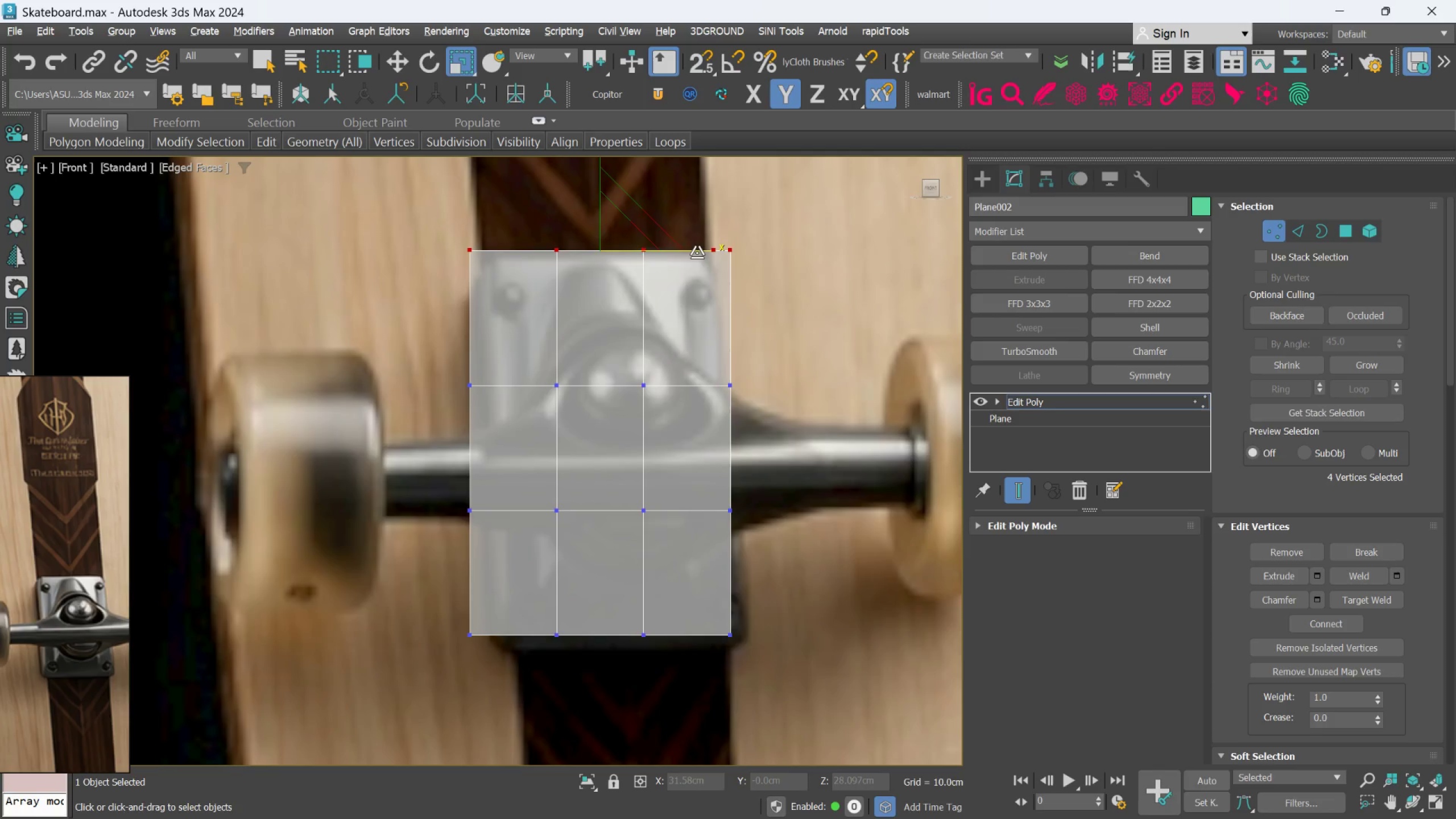 
left_click_drag(start_coordinate=[697, 251], to_coordinate=[693, 250])
 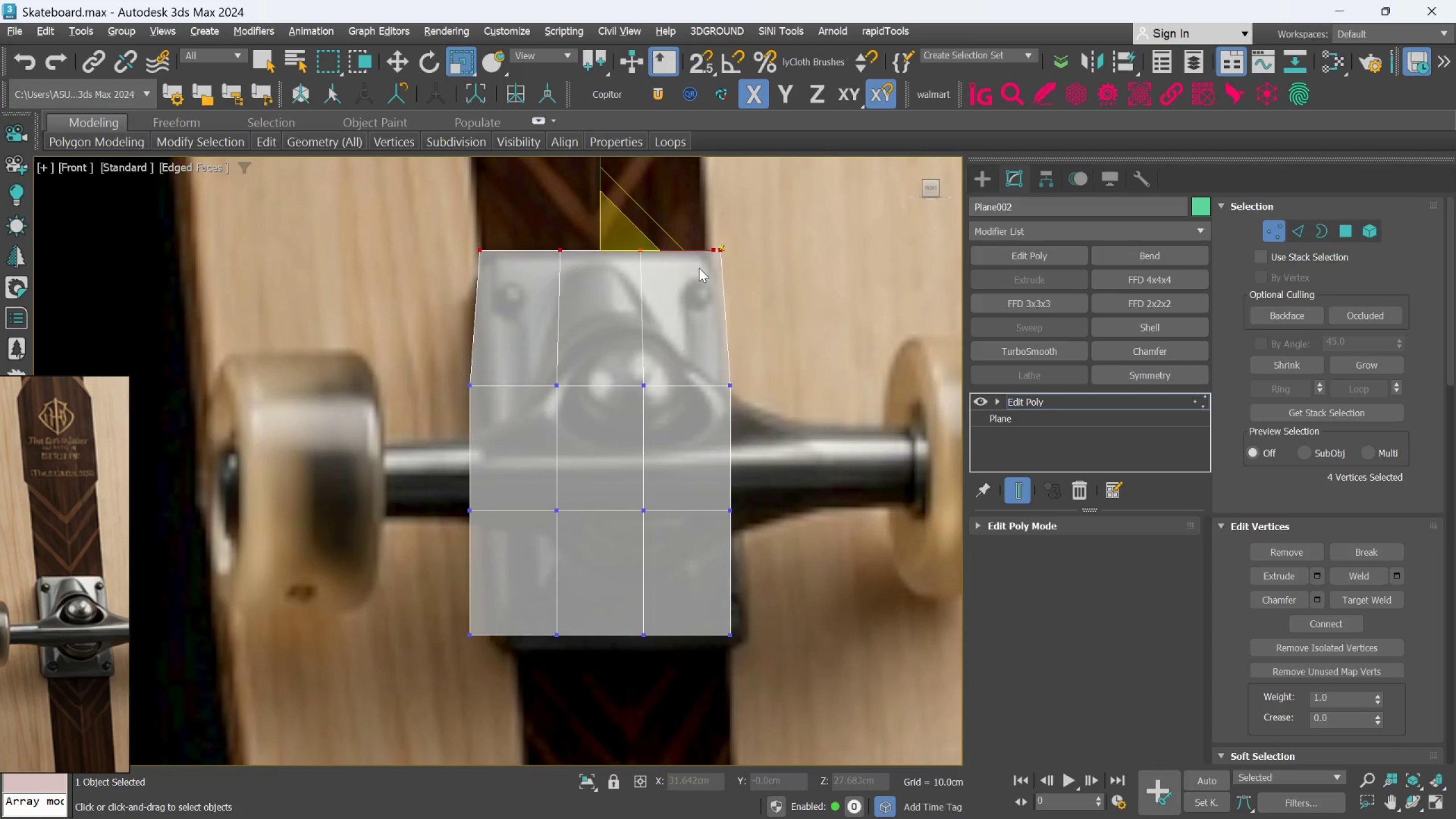 
key(Control+Z)
 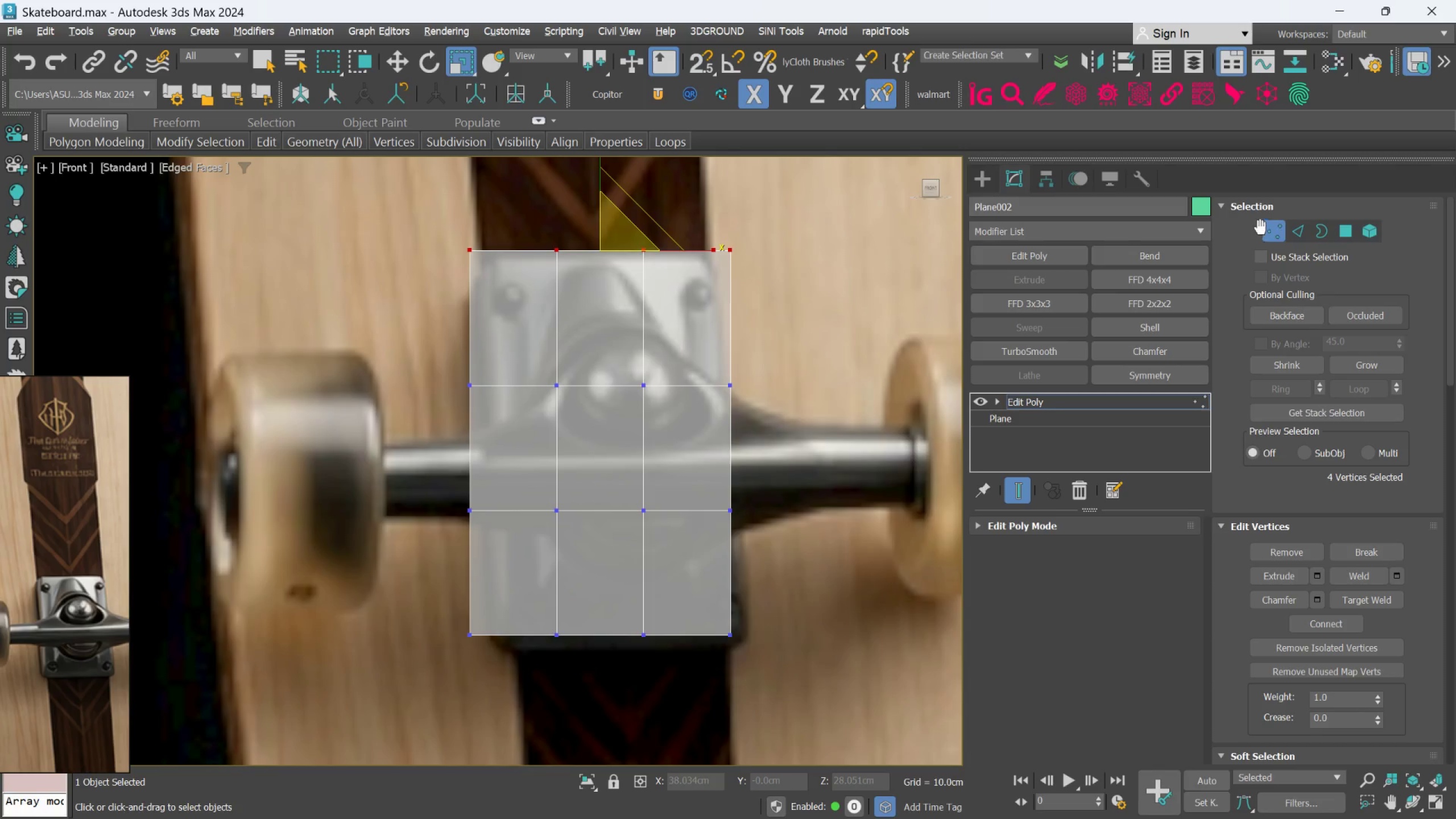 
left_click([1266, 227])
 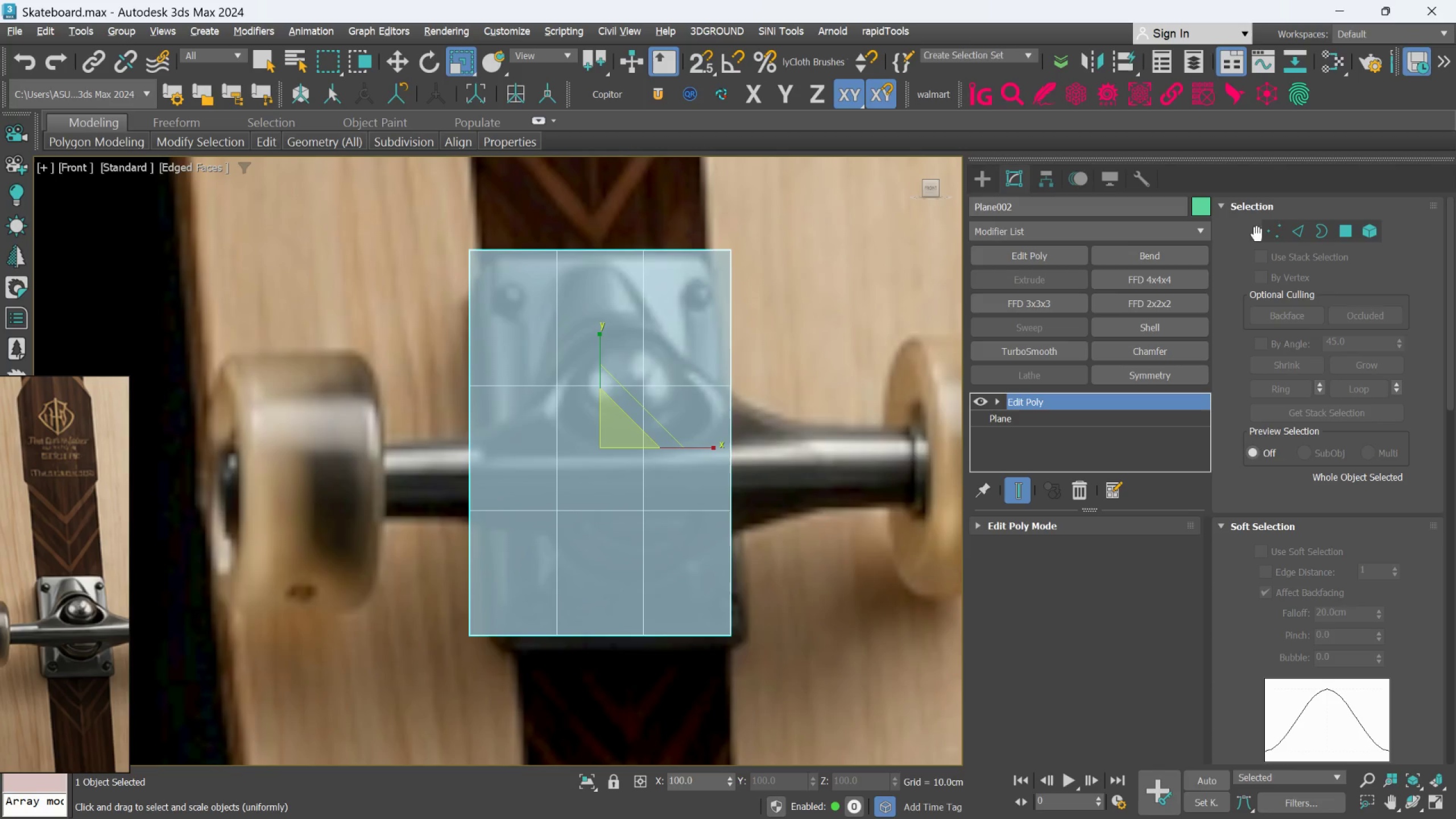 
wait(5.55)
 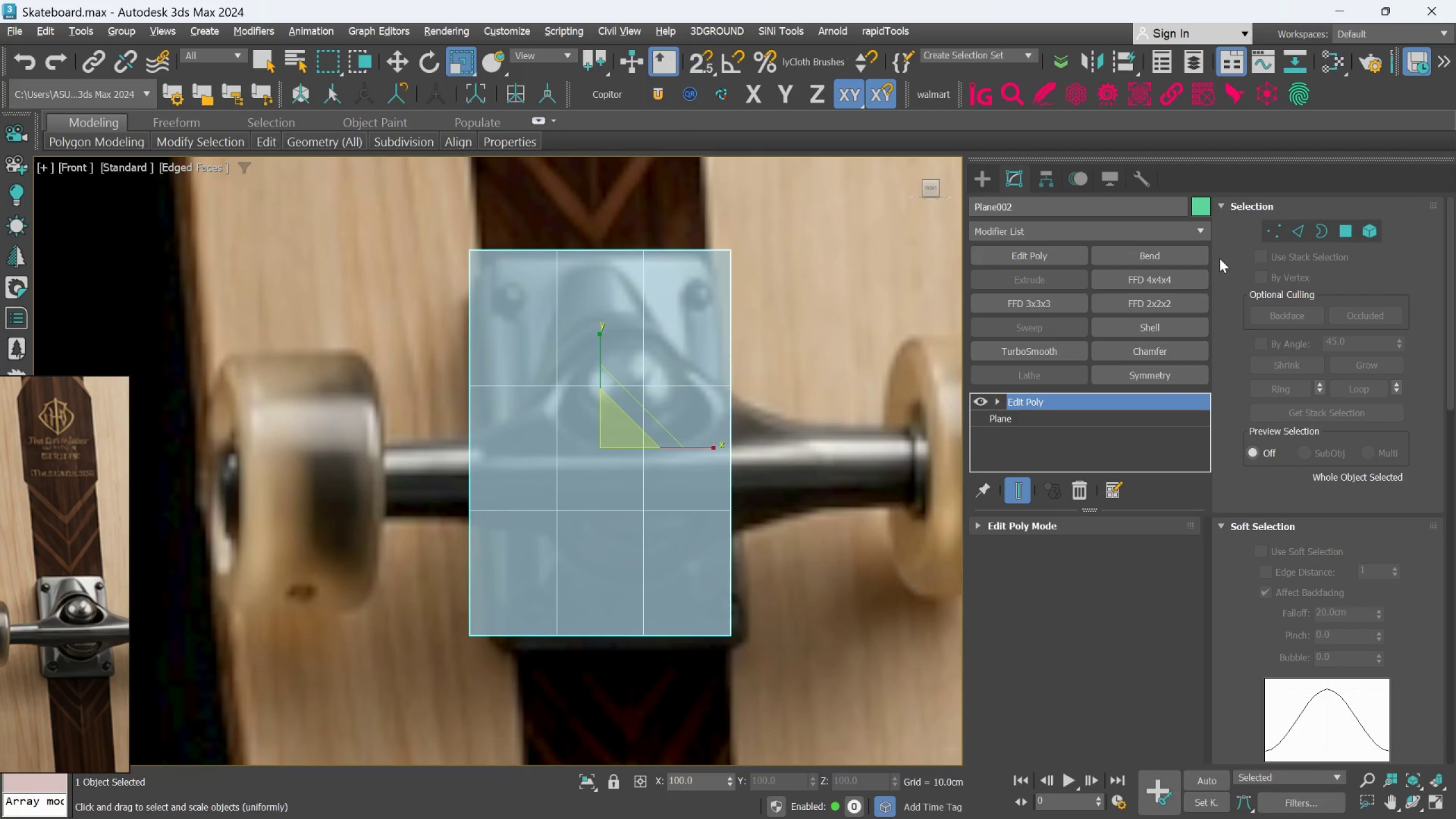 
left_click_drag(start_coordinate=[818, 668], to_coordinate=[481, 572])
 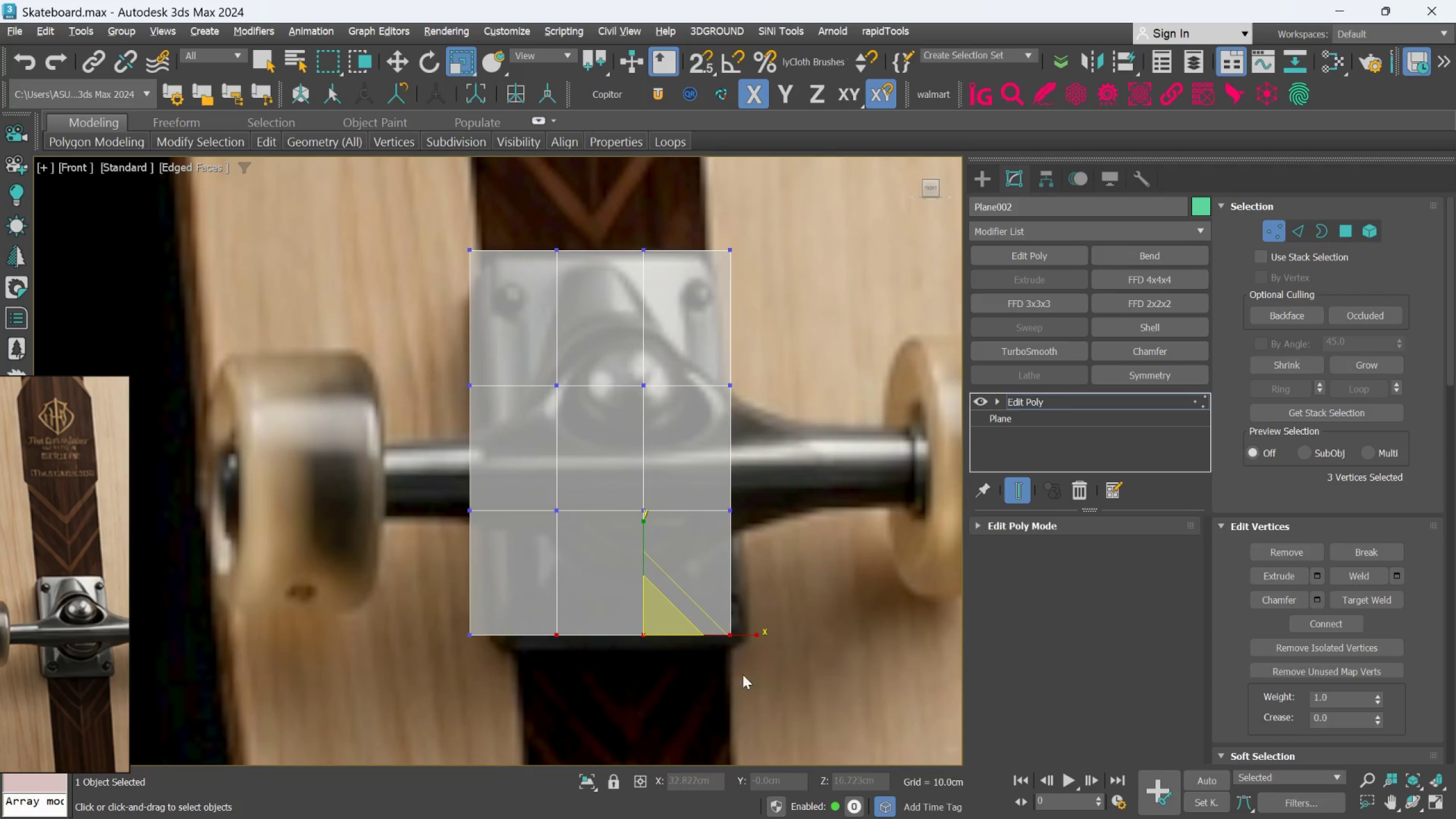 
left_click_drag(start_coordinate=[754, 680], to_coordinate=[319, 560])
 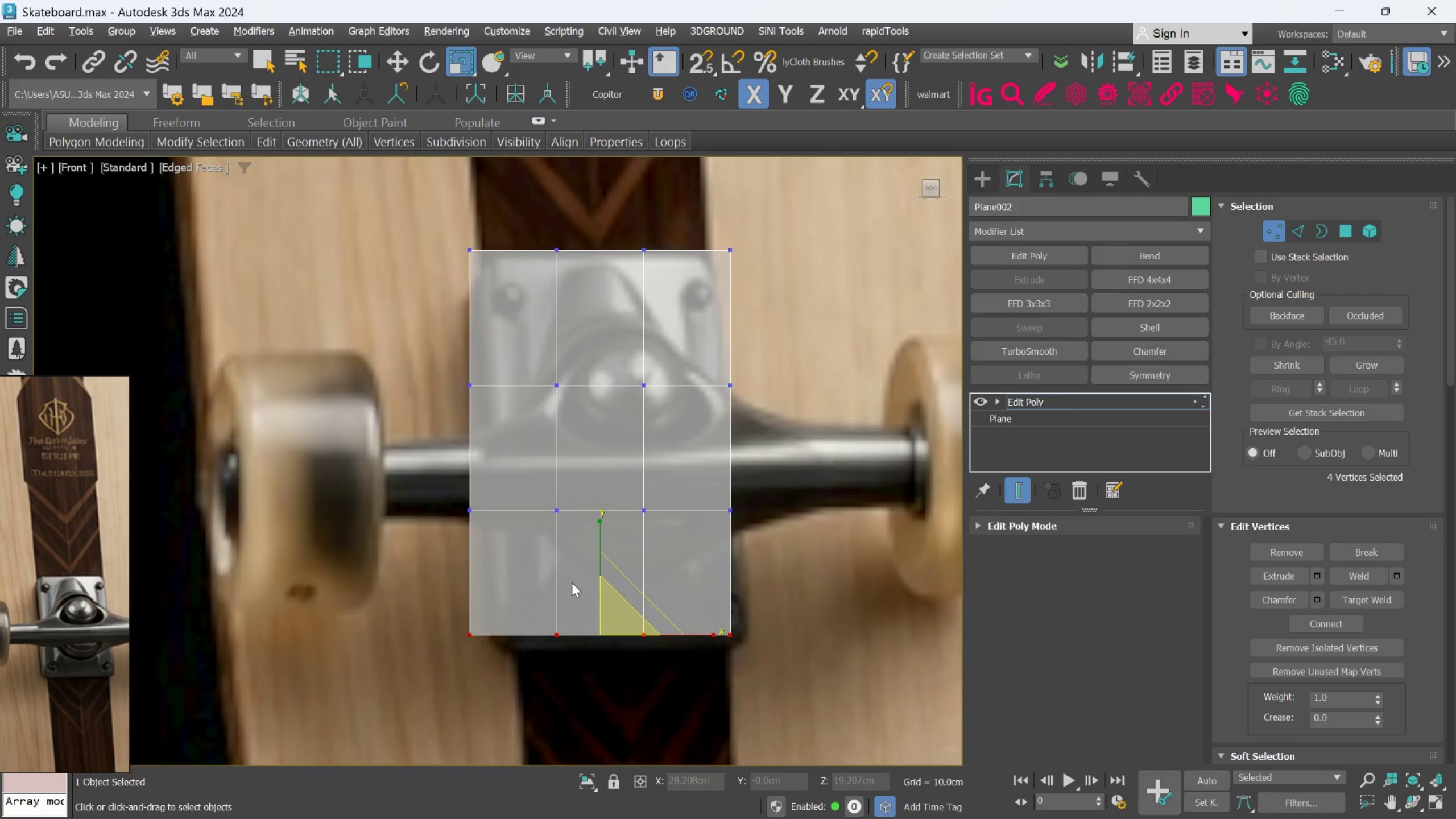 
key(W)
 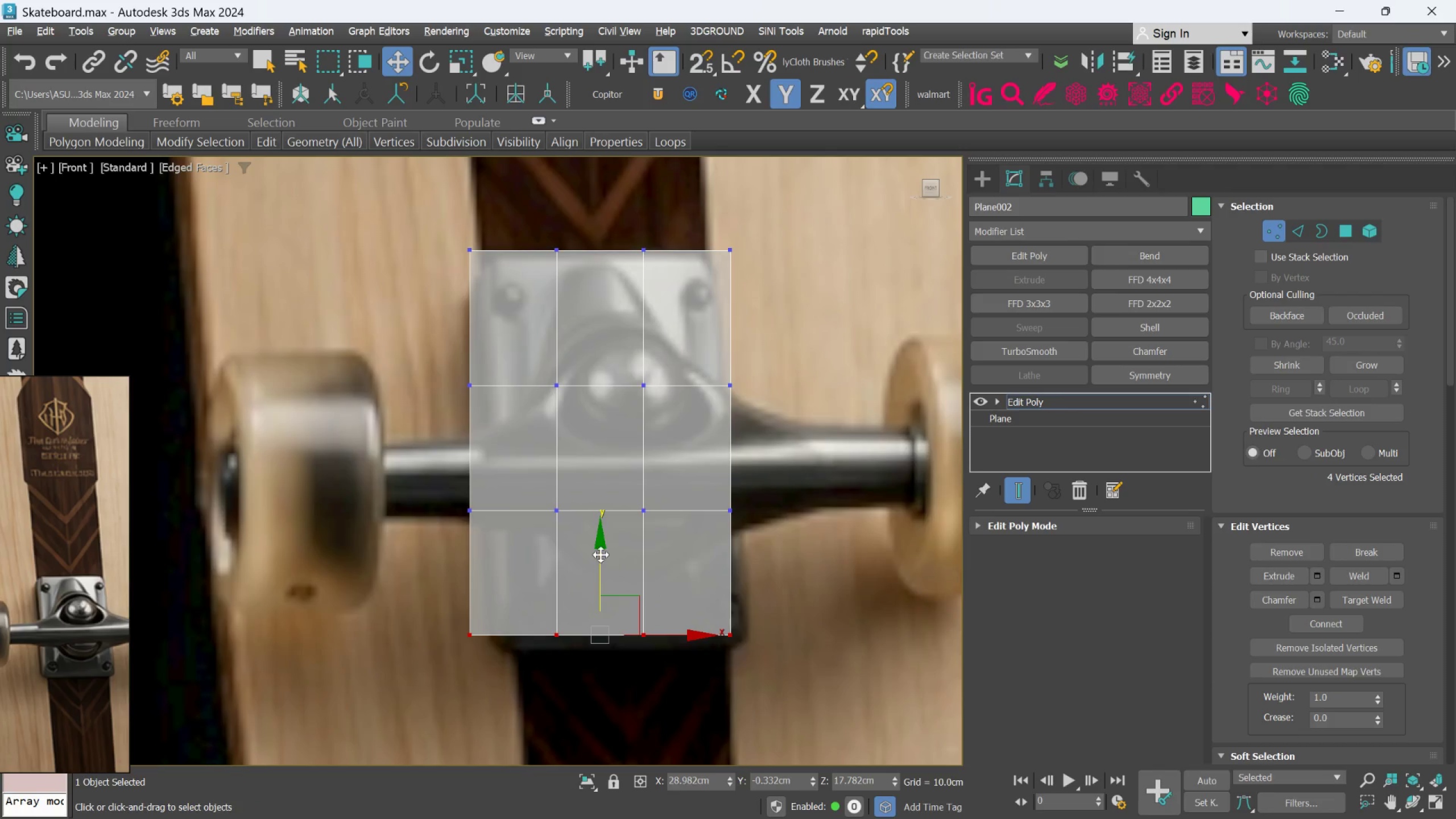 
left_click_drag(start_coordinate=[601, 555], to_coordinate=[600, 564])
 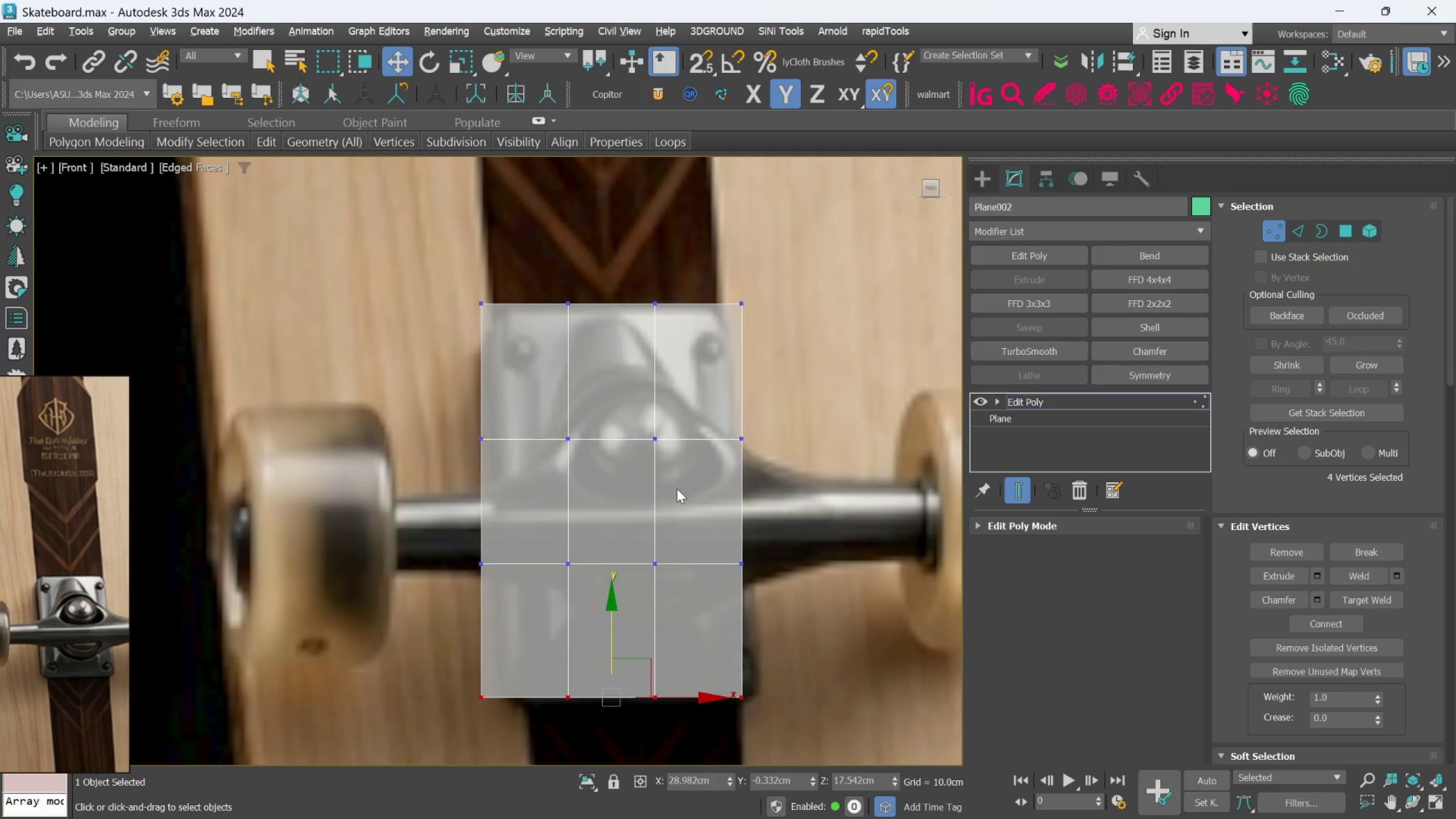 
wait(8.48)
 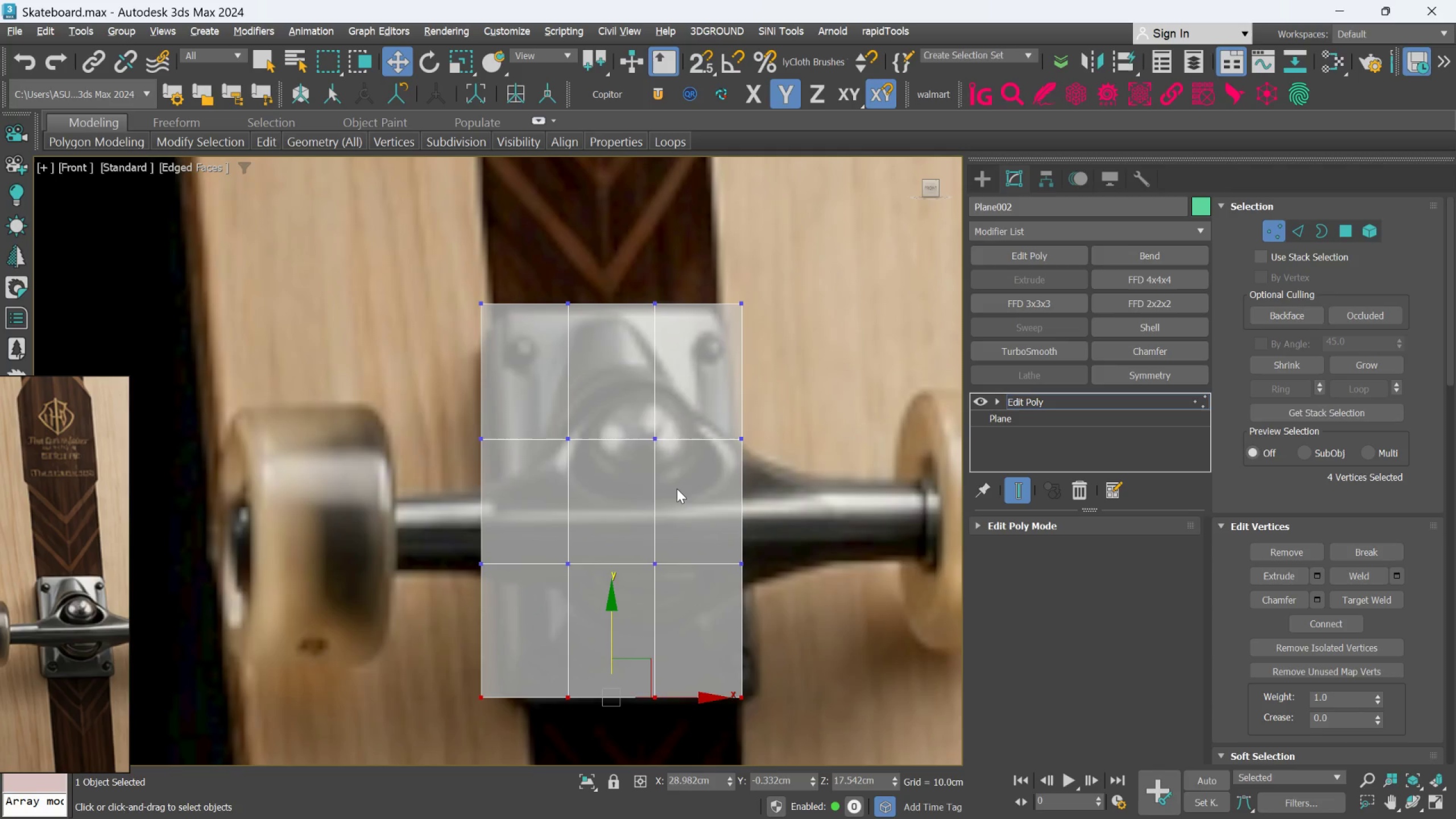 
left_click_drag(start_coordinate=[449, 406], to_coordinate=[791, 468])
 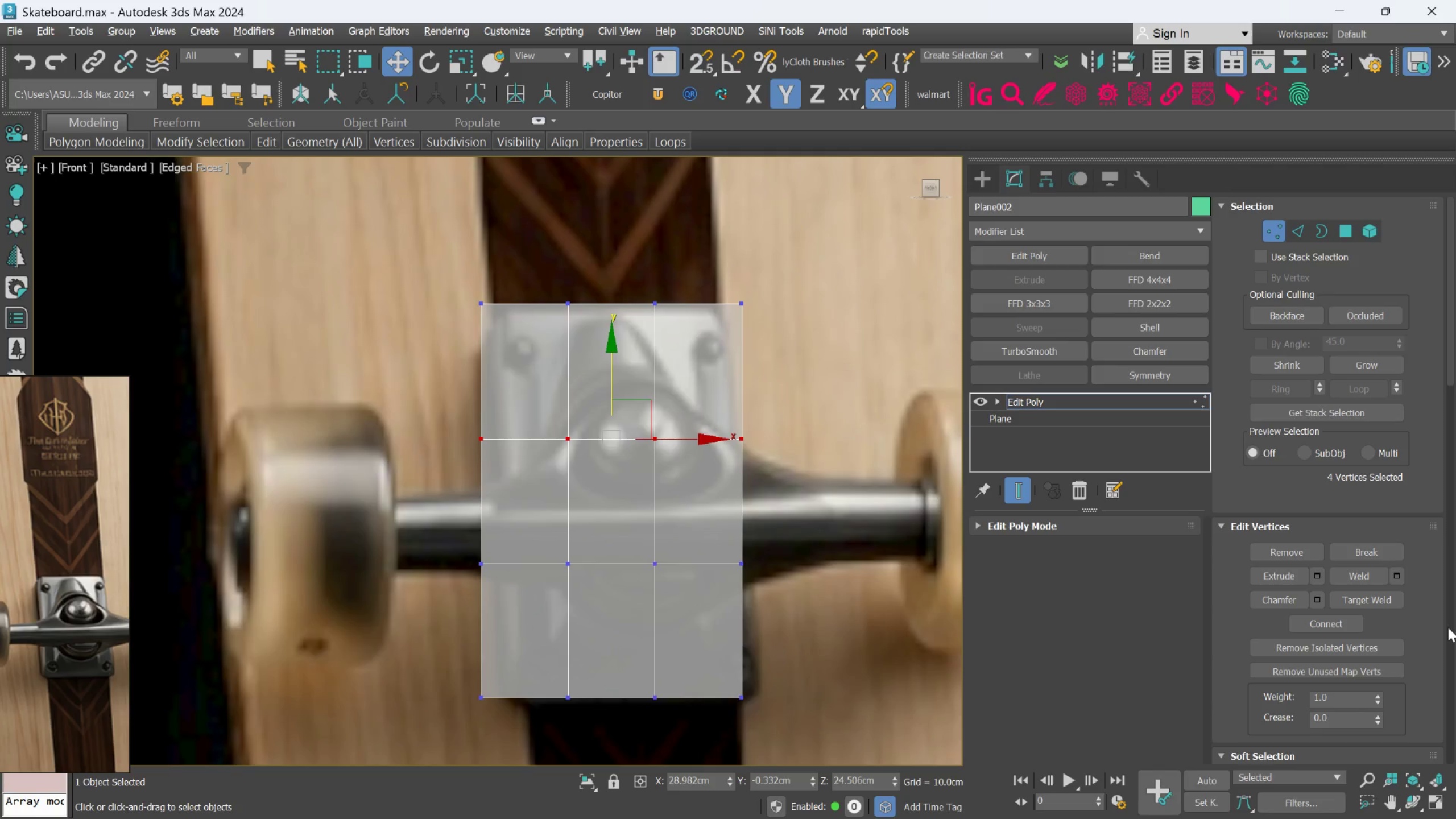 
scroll: coordinate [1339, 688], scroll_direction: down, amount: 48.0
 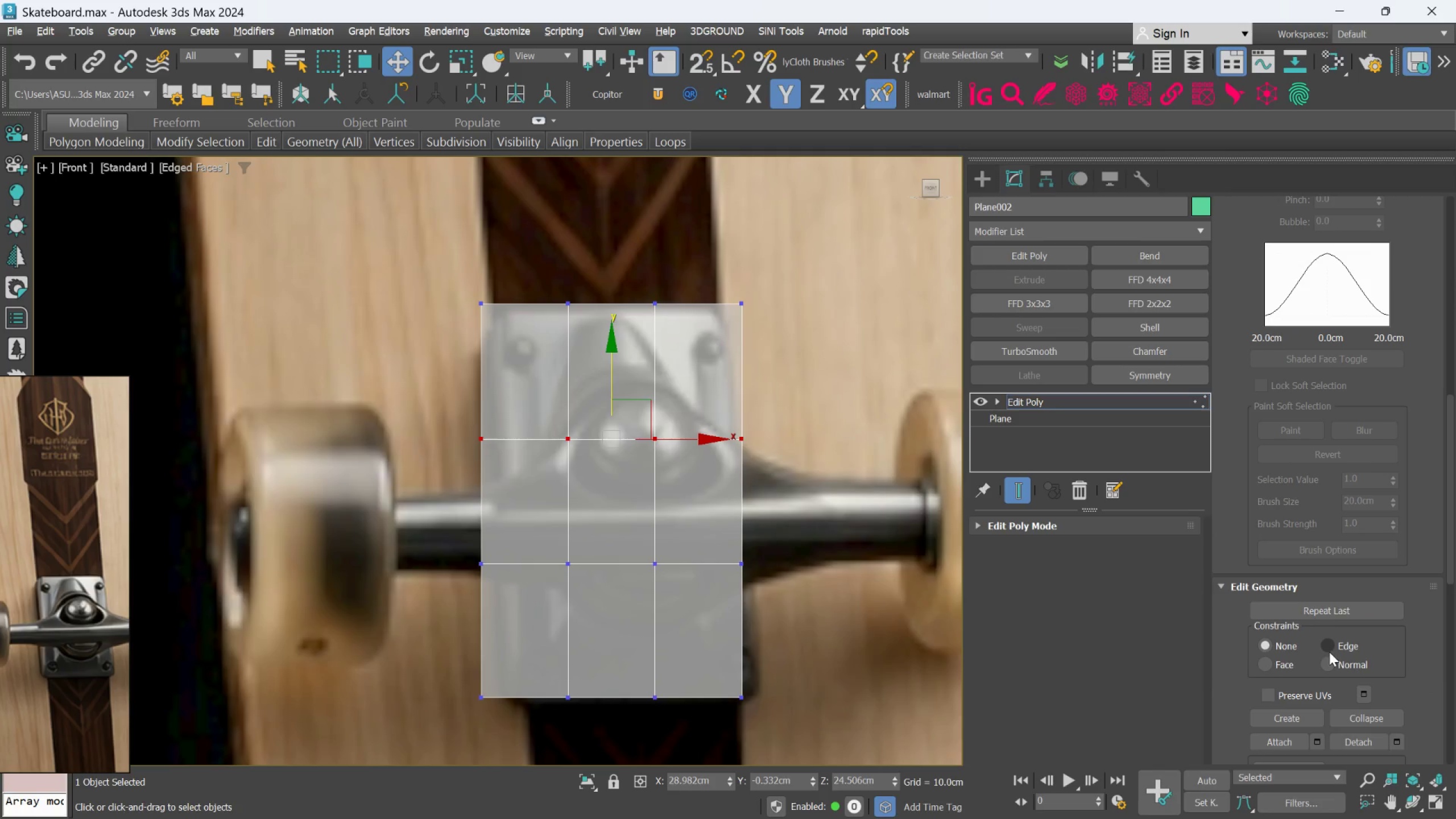 
left_click([1329, 652])
 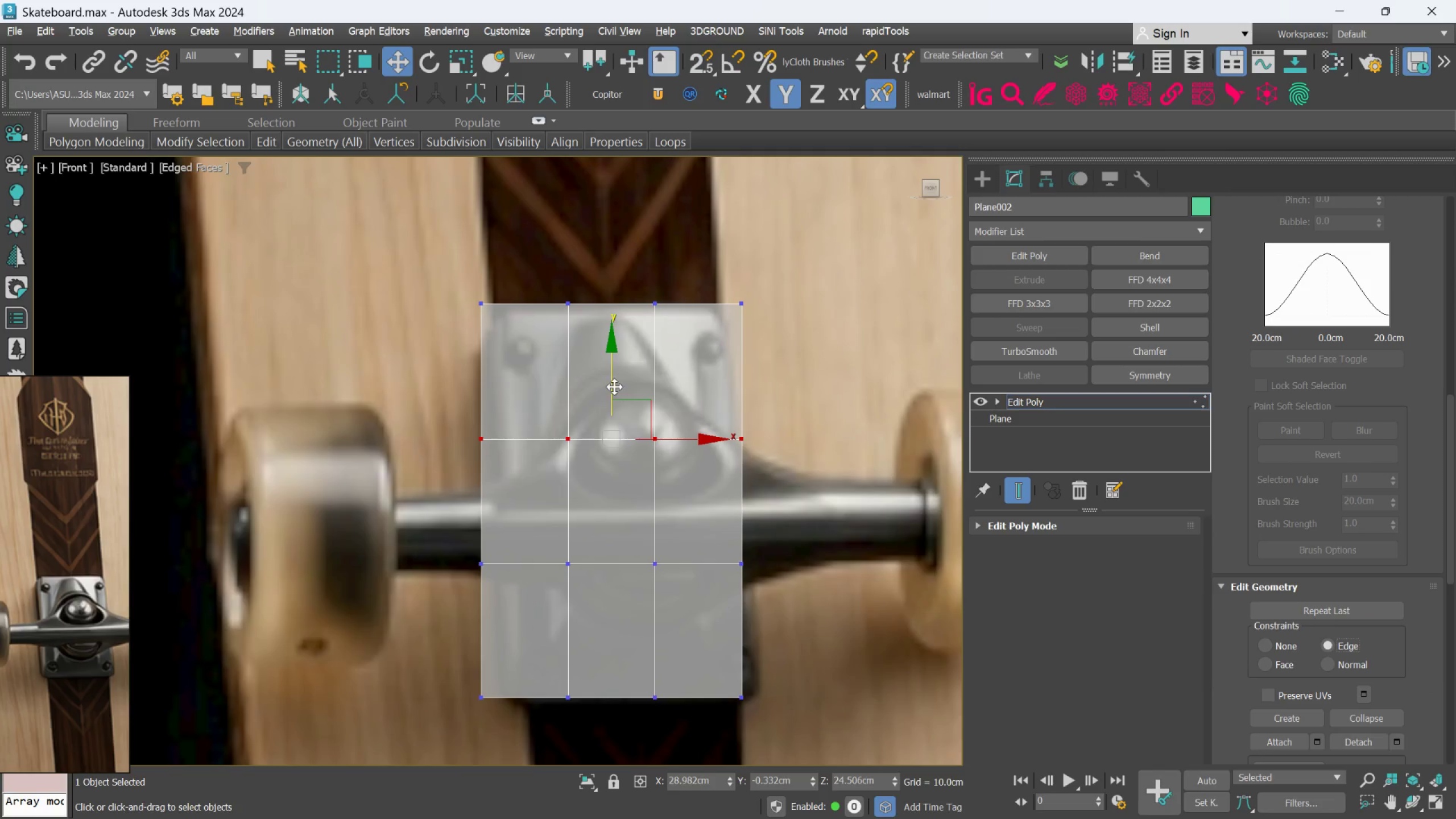 
left_click_drag(start_coordinate=[613, 387], to_coordinate=[628, 326])
 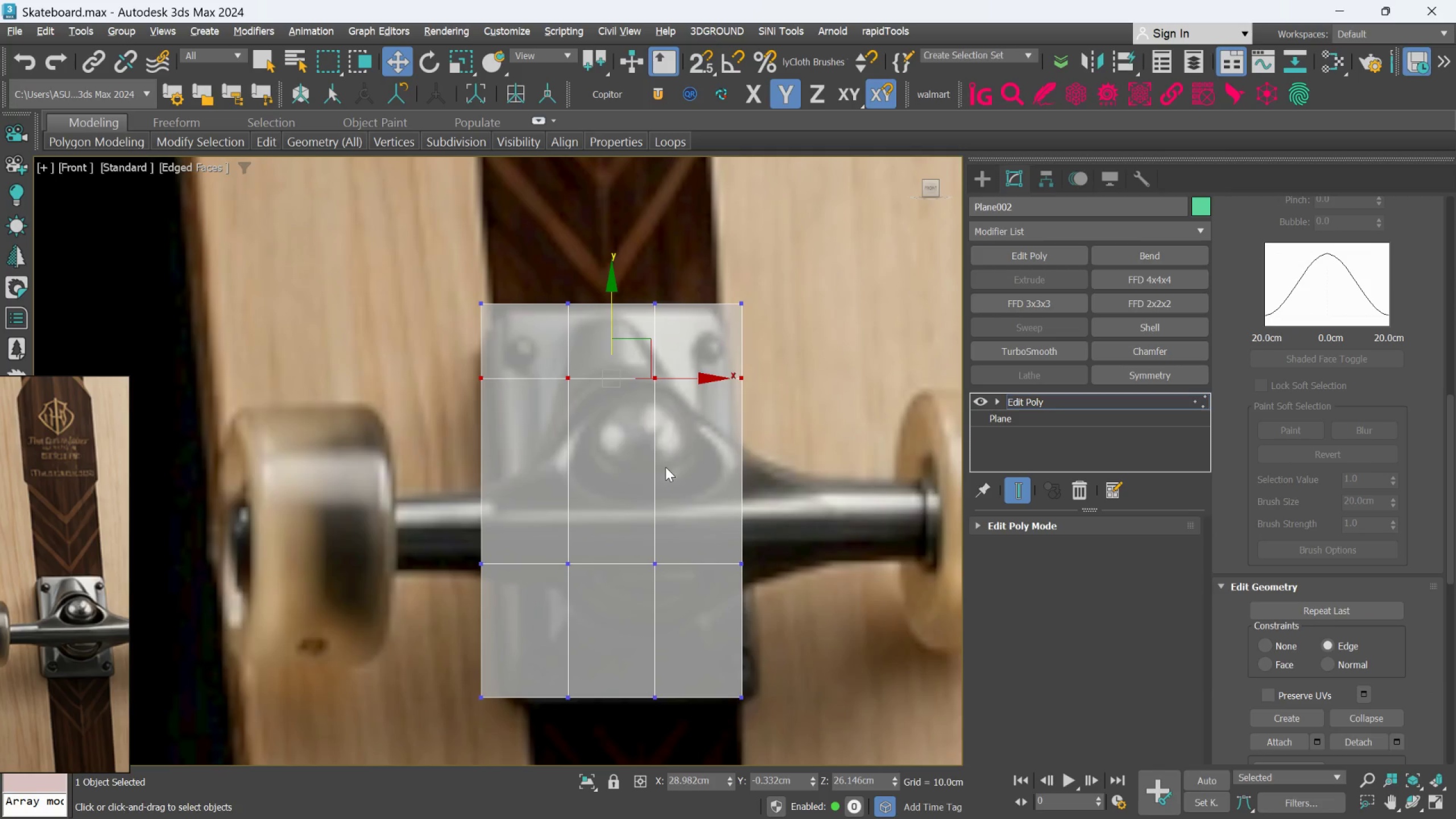 
wait(5.12)
 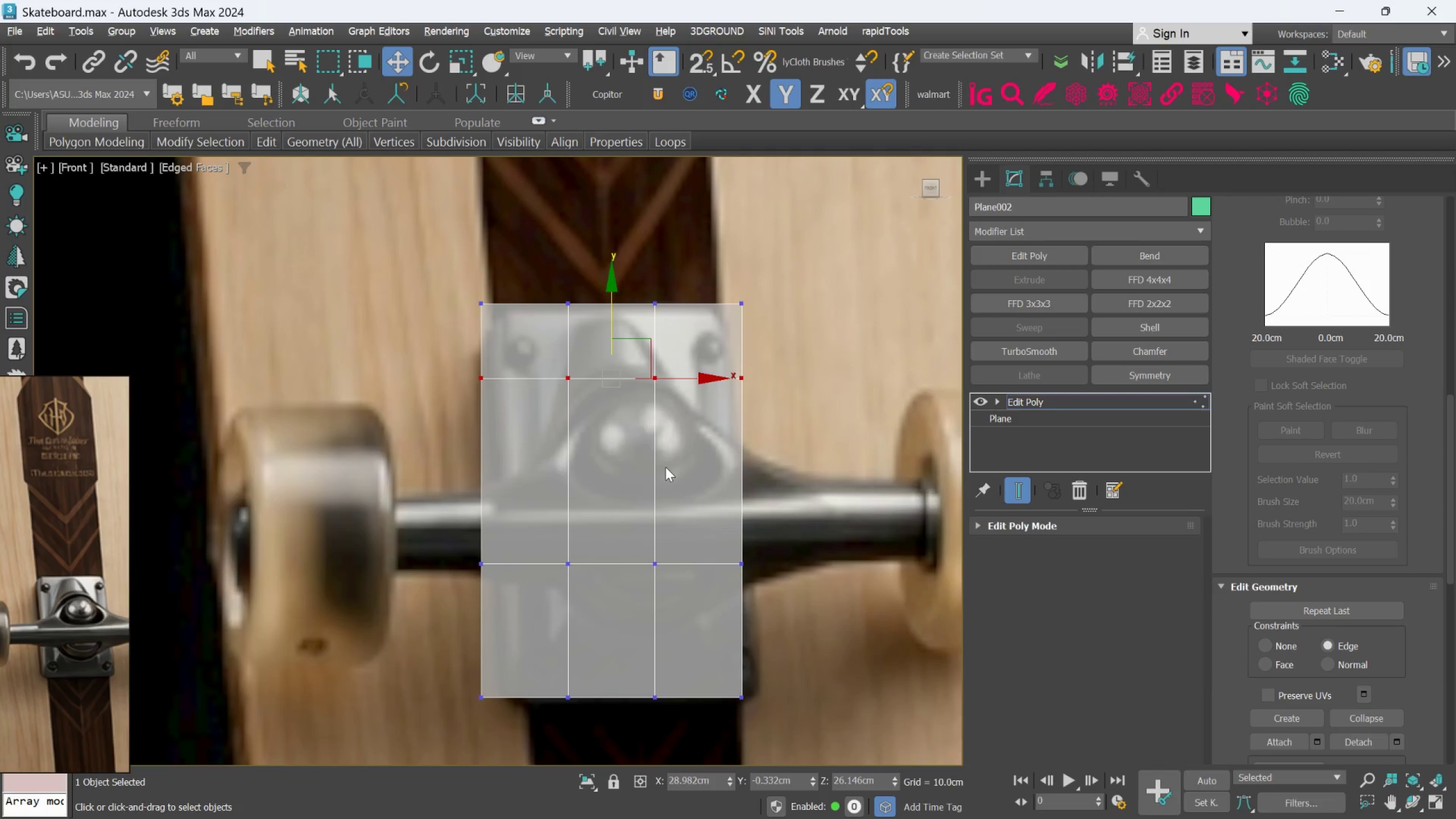 
scroll: coordinate [90, 654], scroll_direction: up, amount: 1.0
 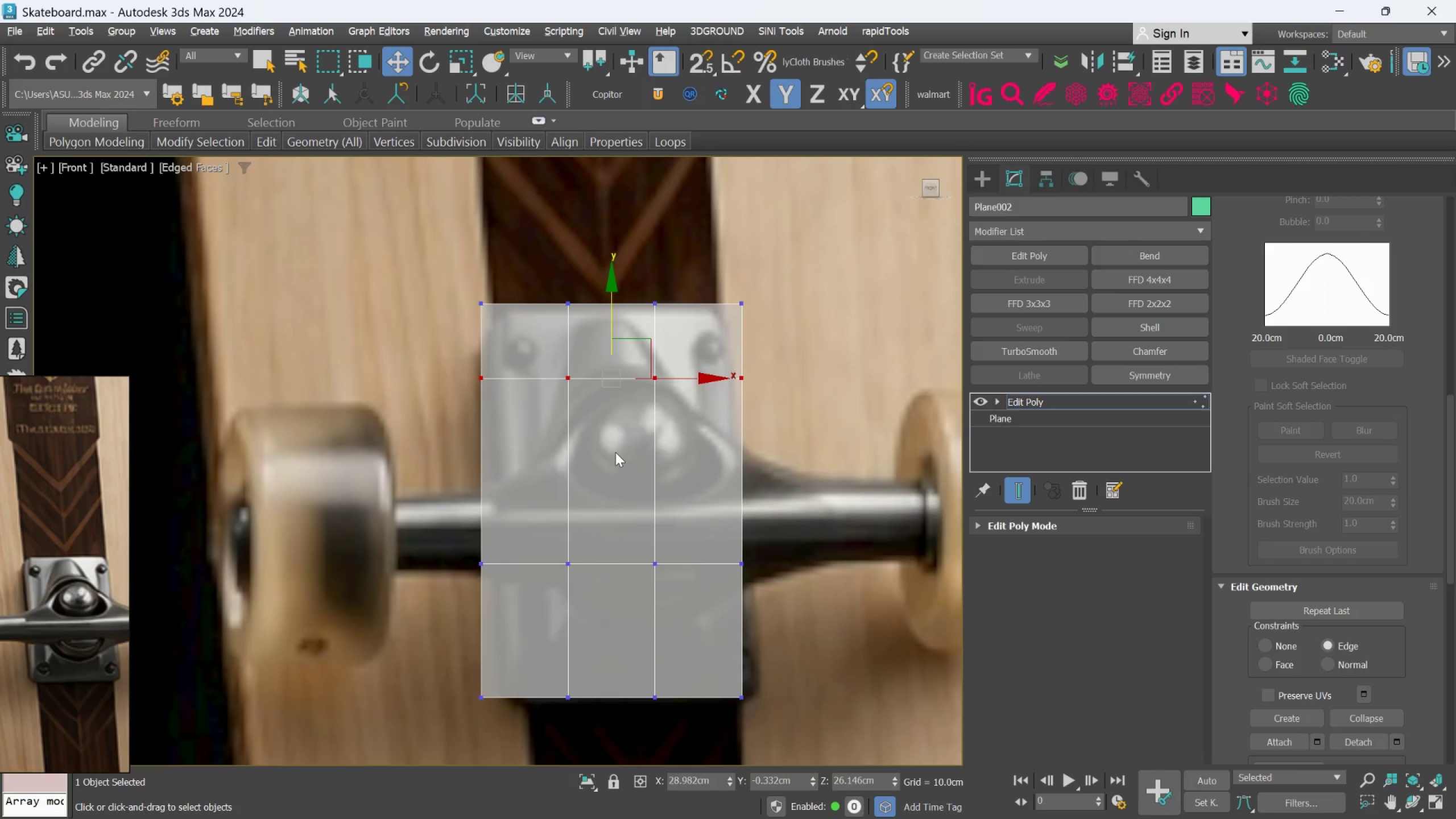 
wait(10.35)
 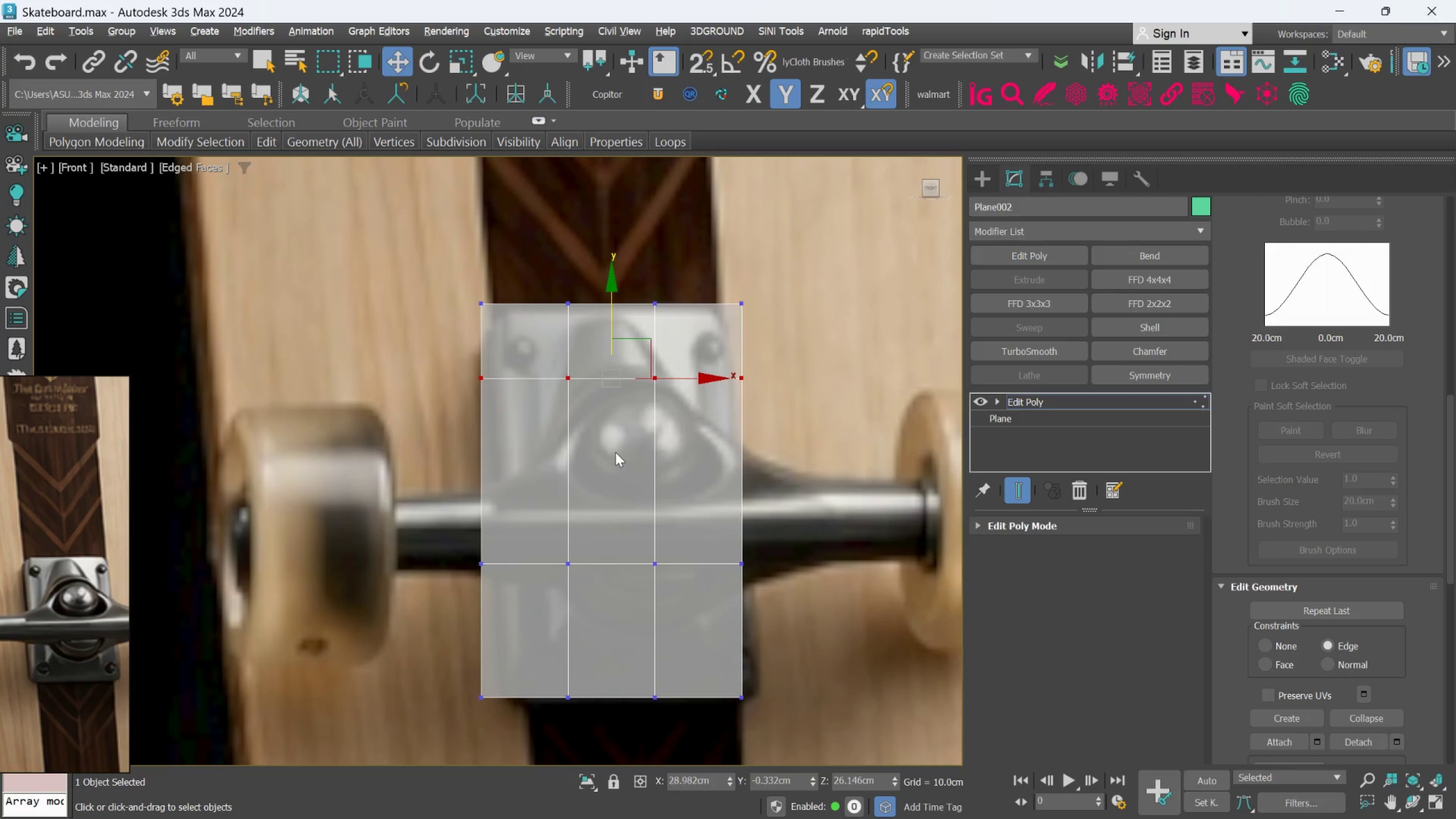 
scroll: coordinate [595, 335], scroll_direction: up, amount: 1.0
 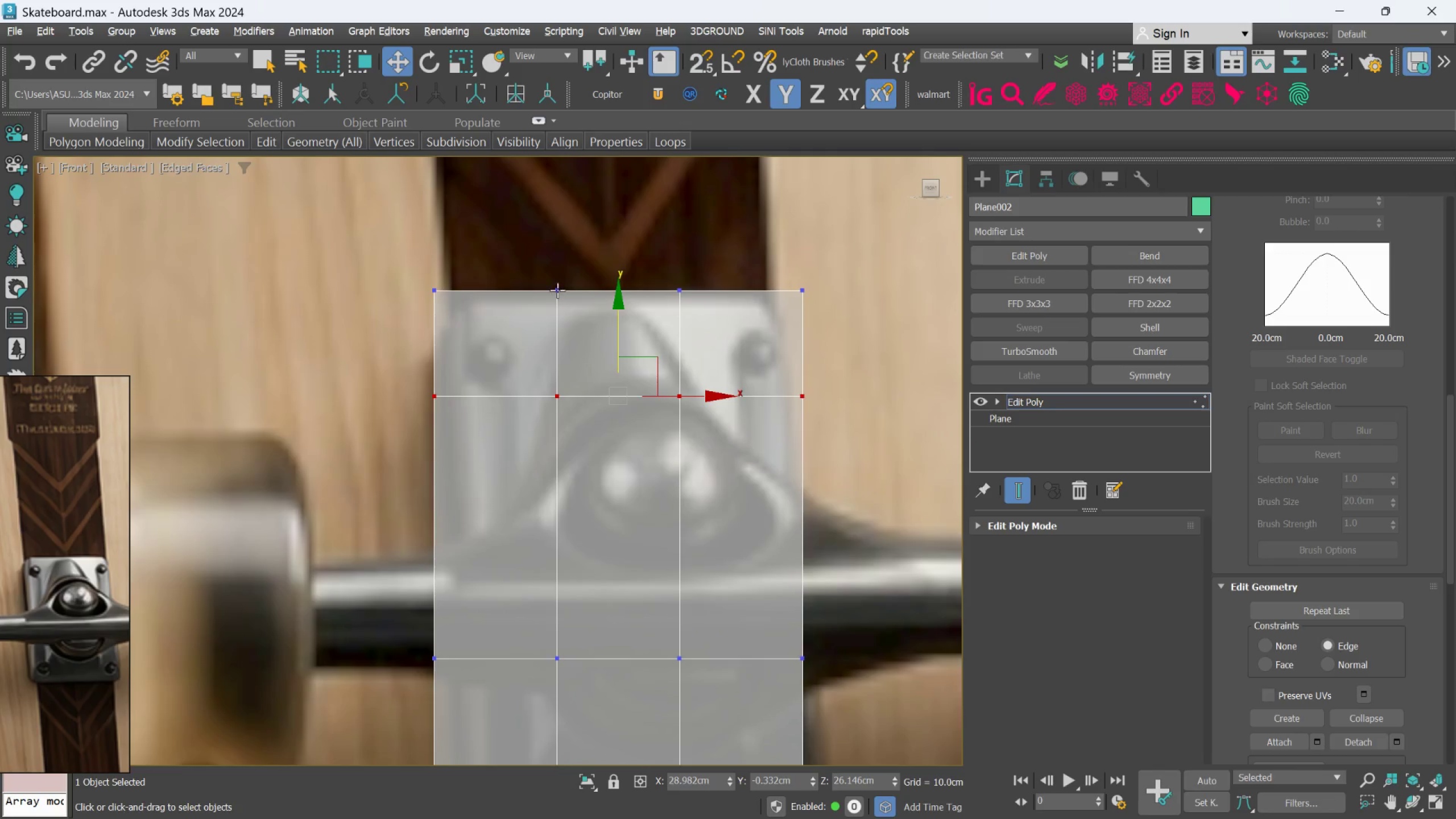 
left_click_drag(start_coordinate=[544, 276], to_coordinate=[573, 318])
 